 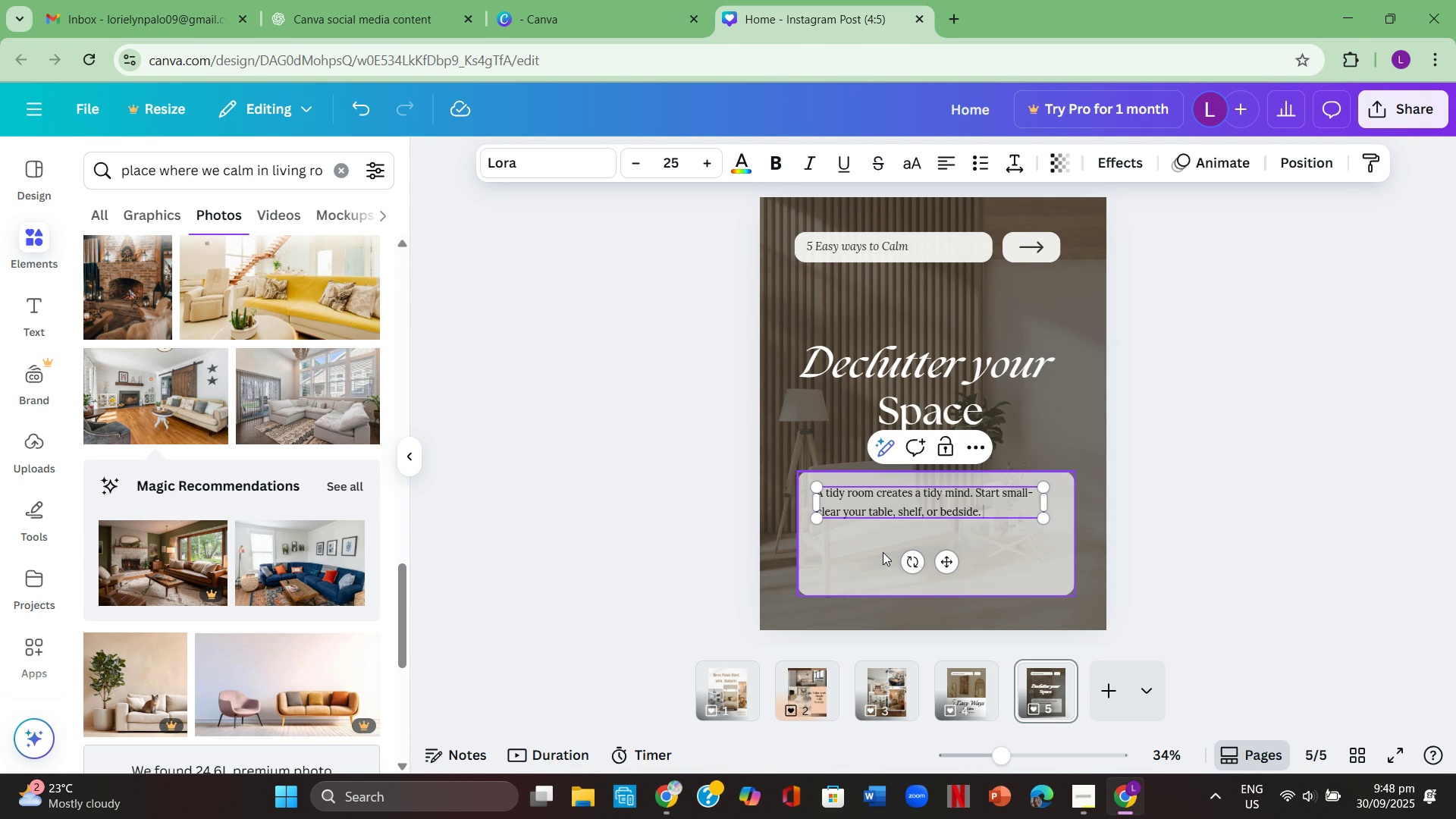 
key(Space)
 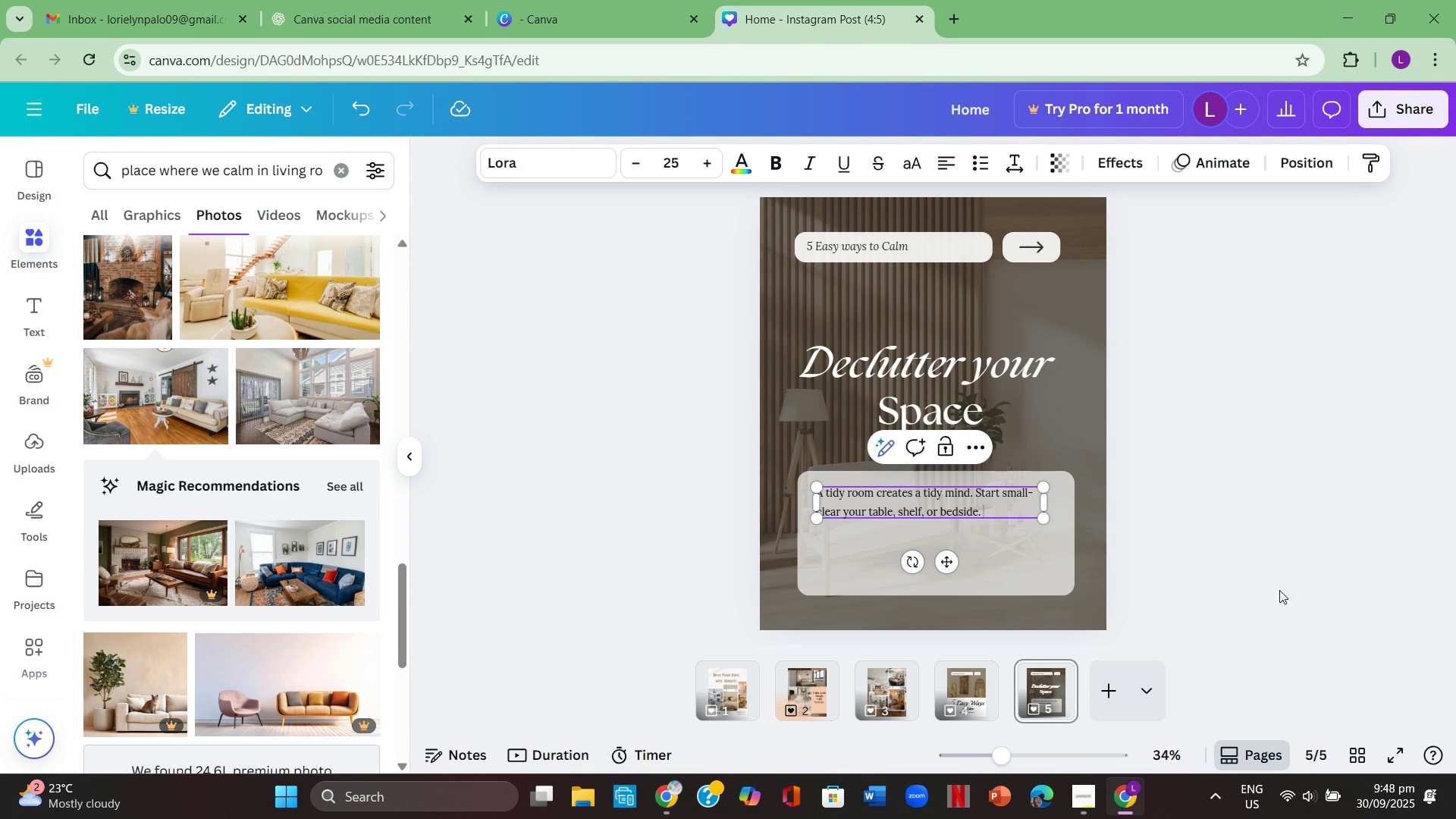 
left_click([1354, 588])
 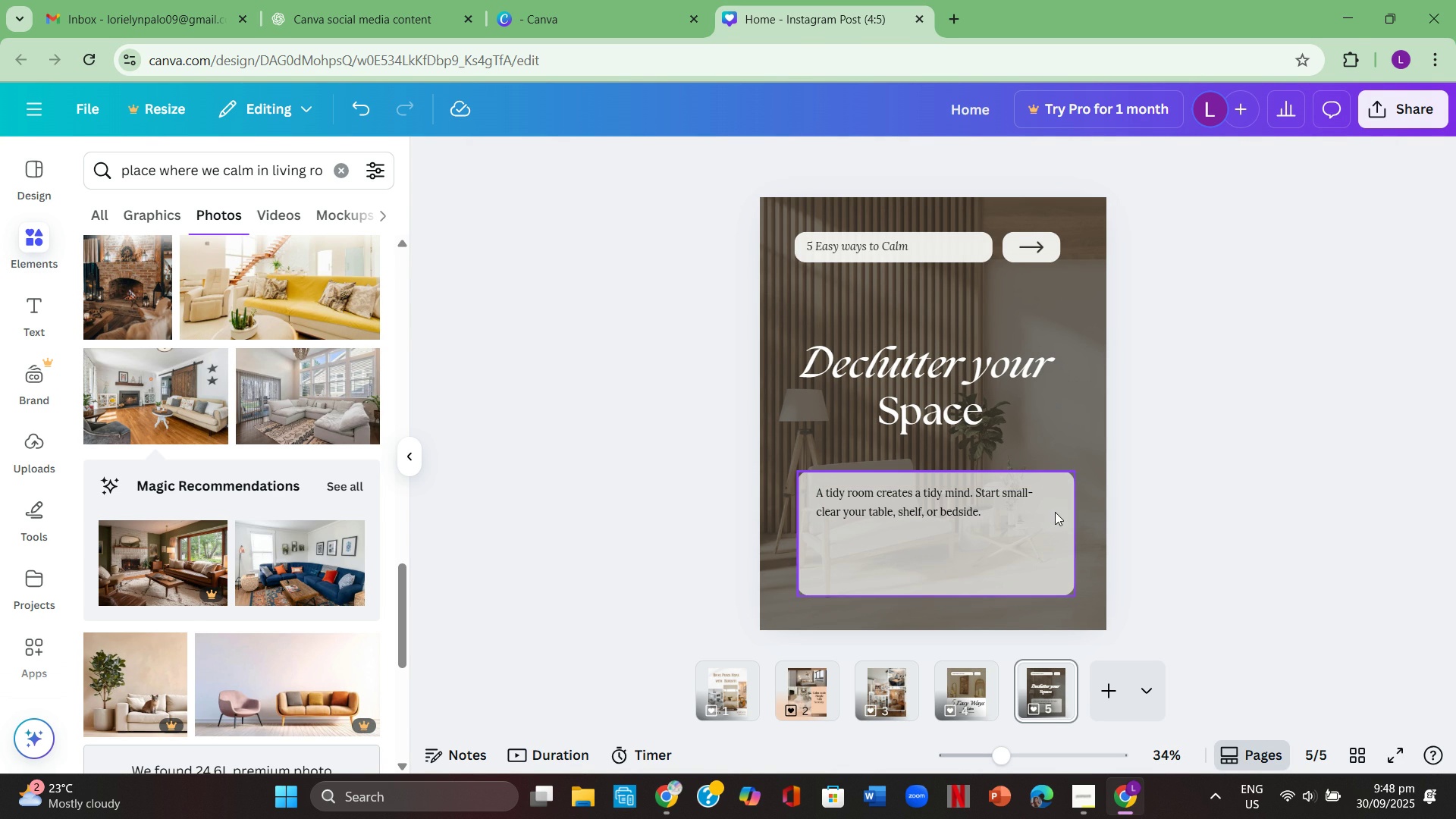 
left_click([1055, 510])
 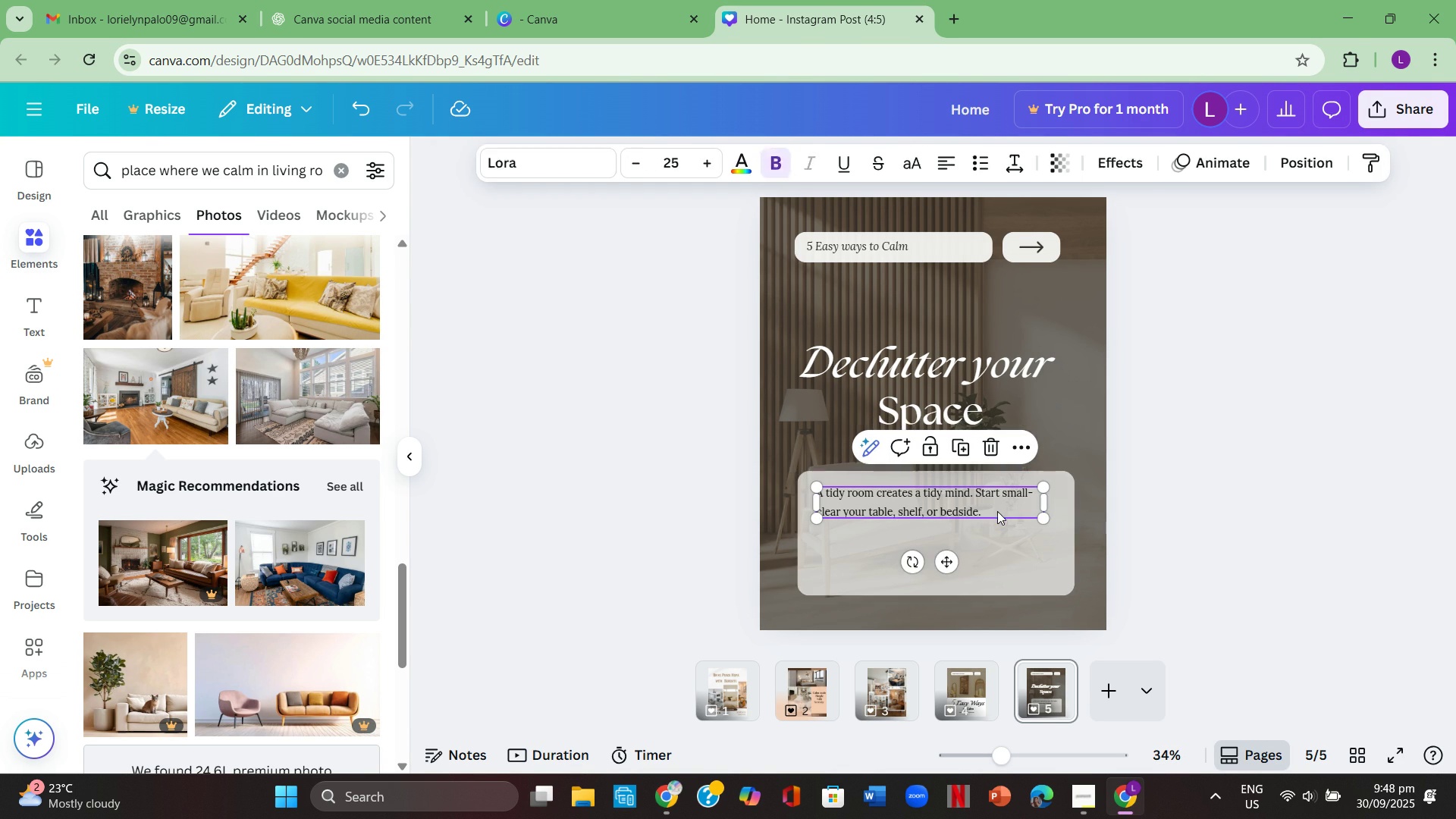 
left_click([997, 511])
 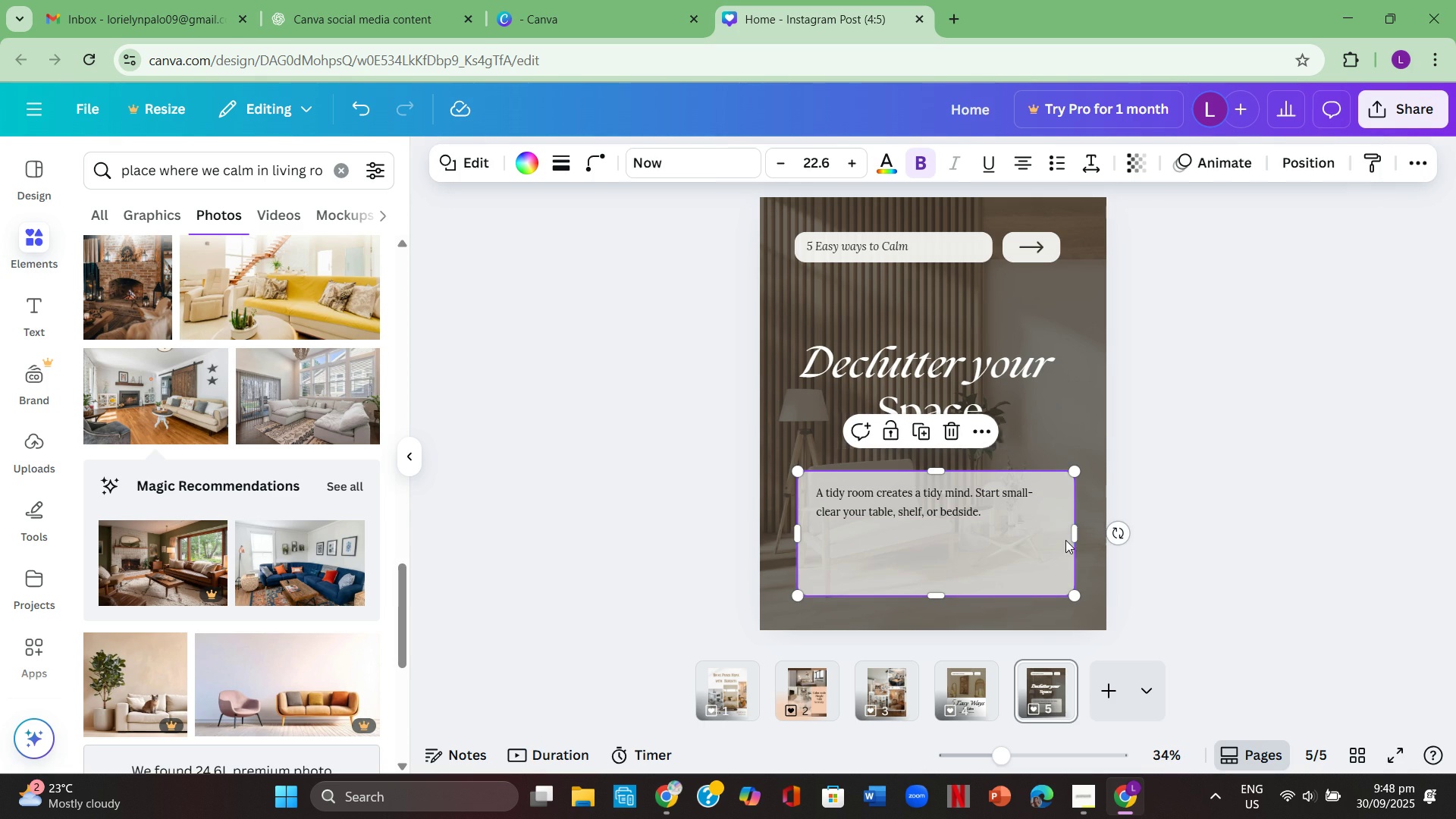 
left_click([1065, 540])
 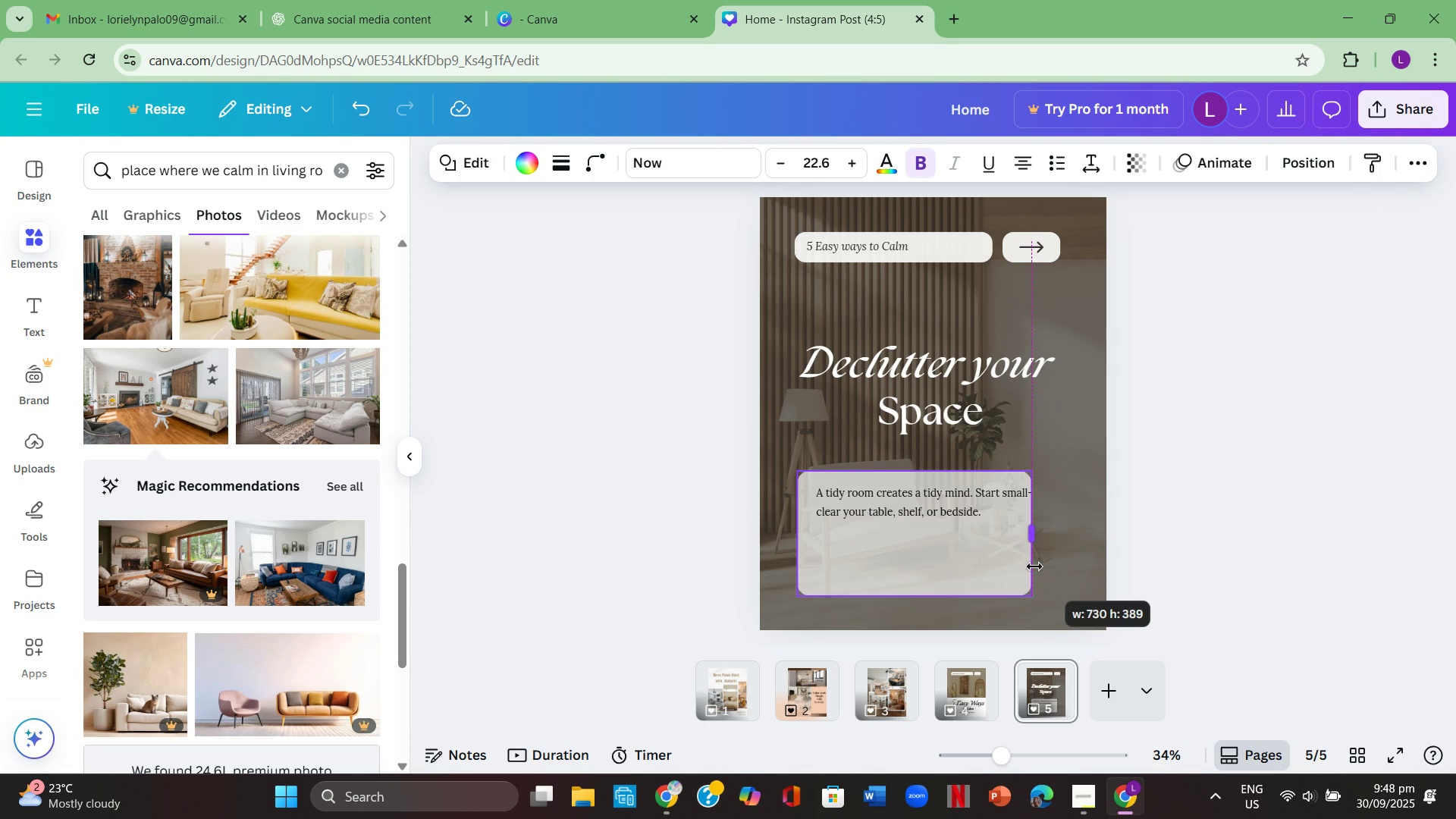 
left_click([912, 515])
 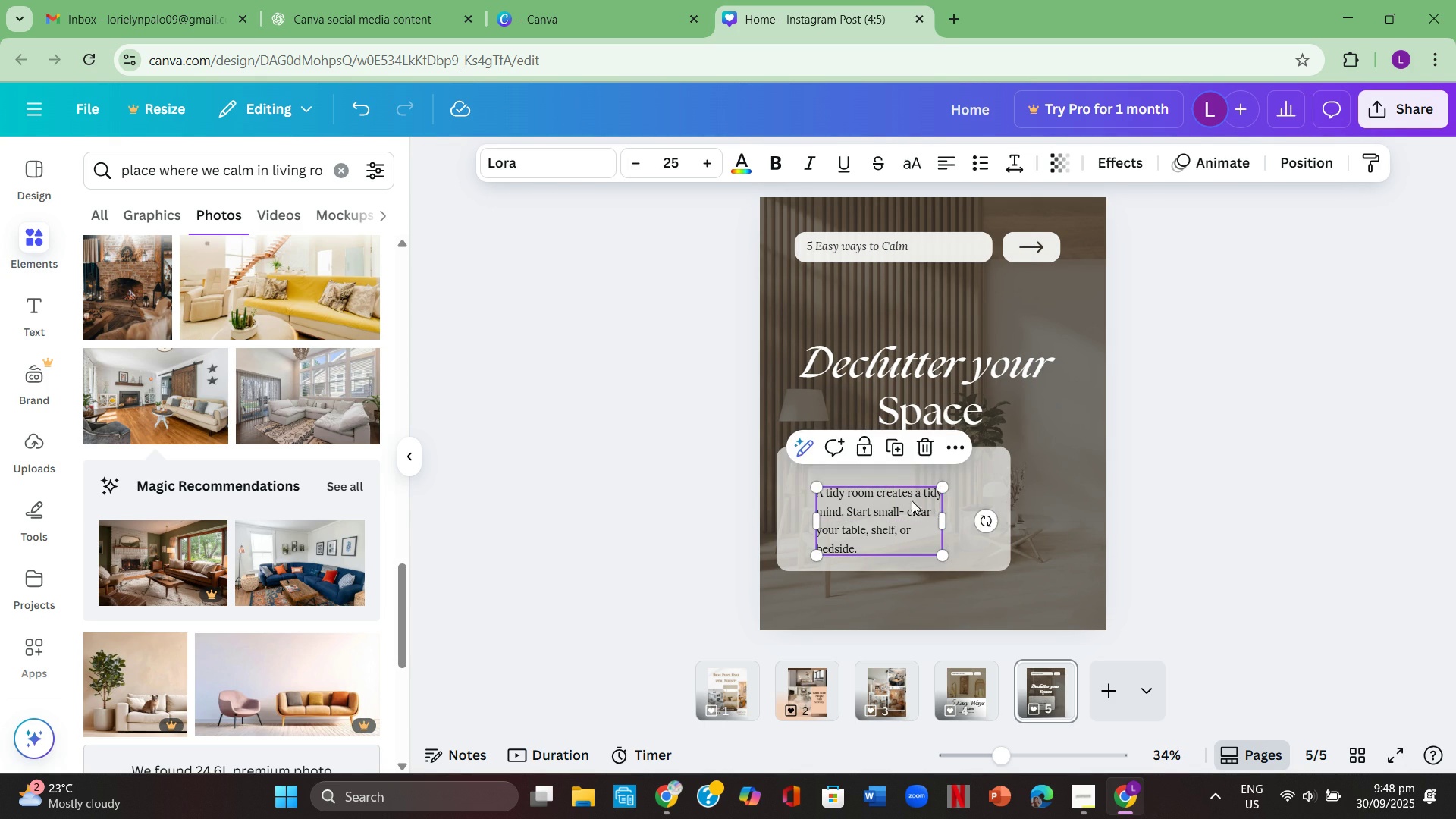 
wait(6.01)
 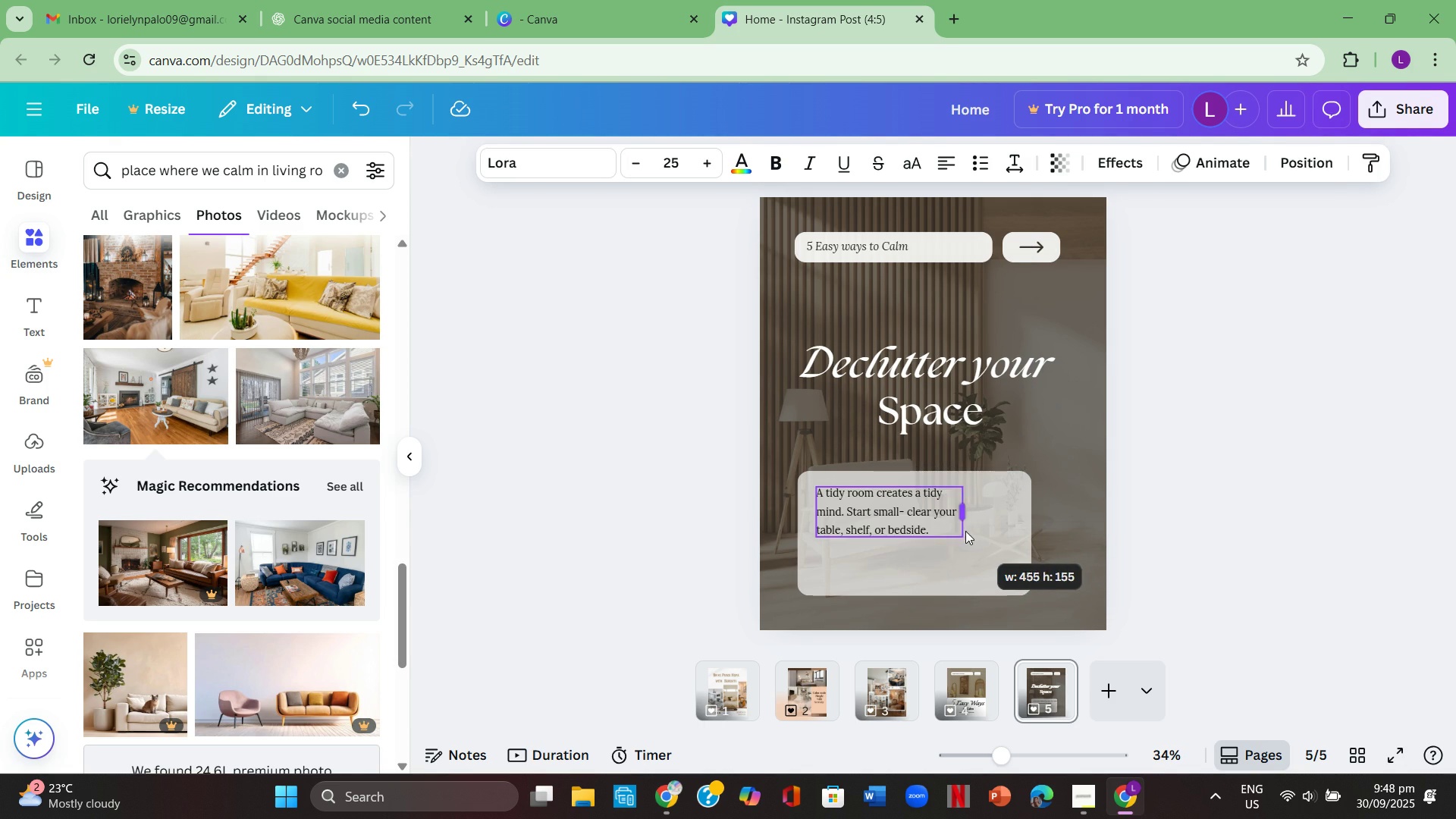 
left_click([987, 479])
 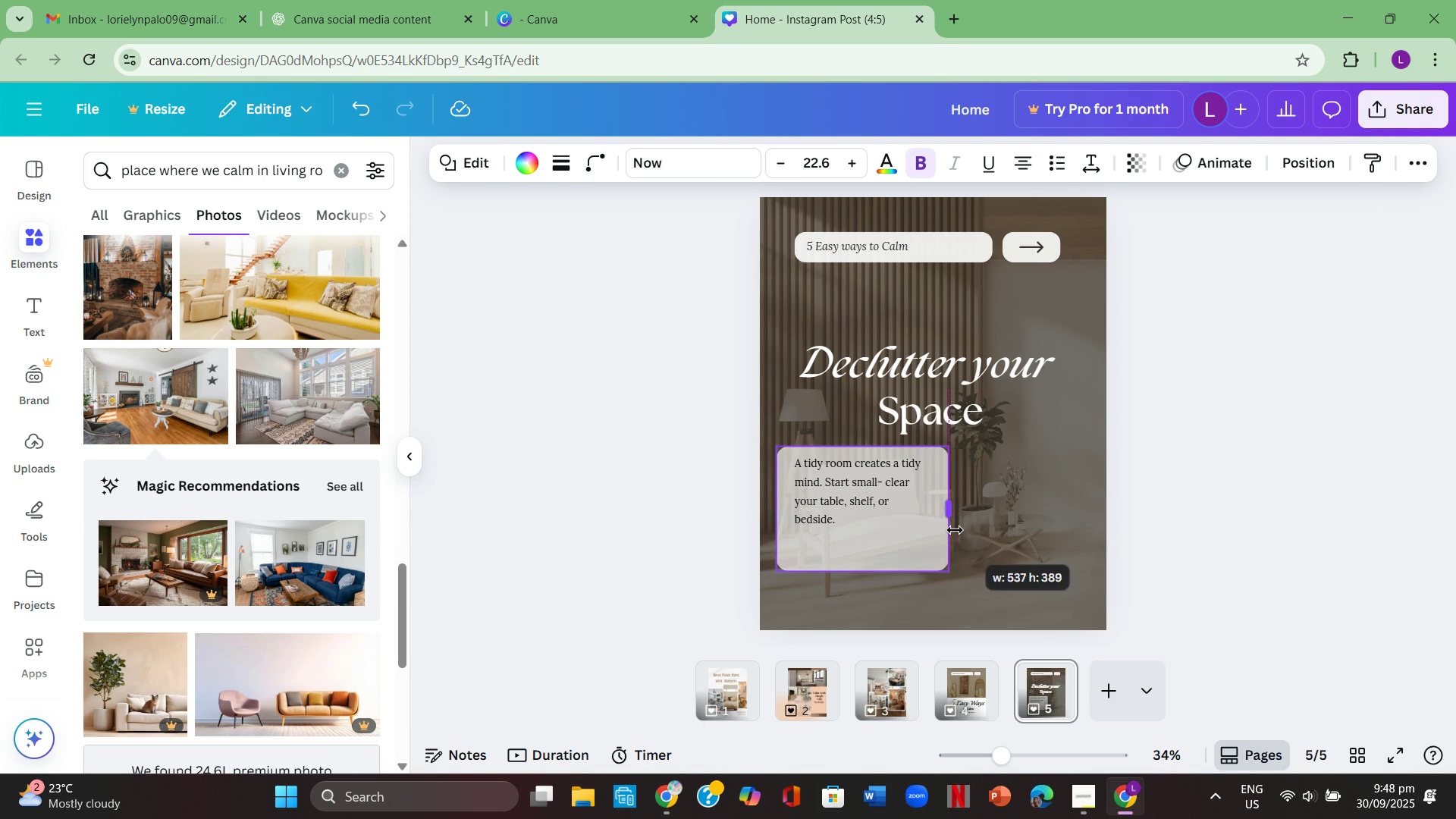 
left_click([1151, 511])
 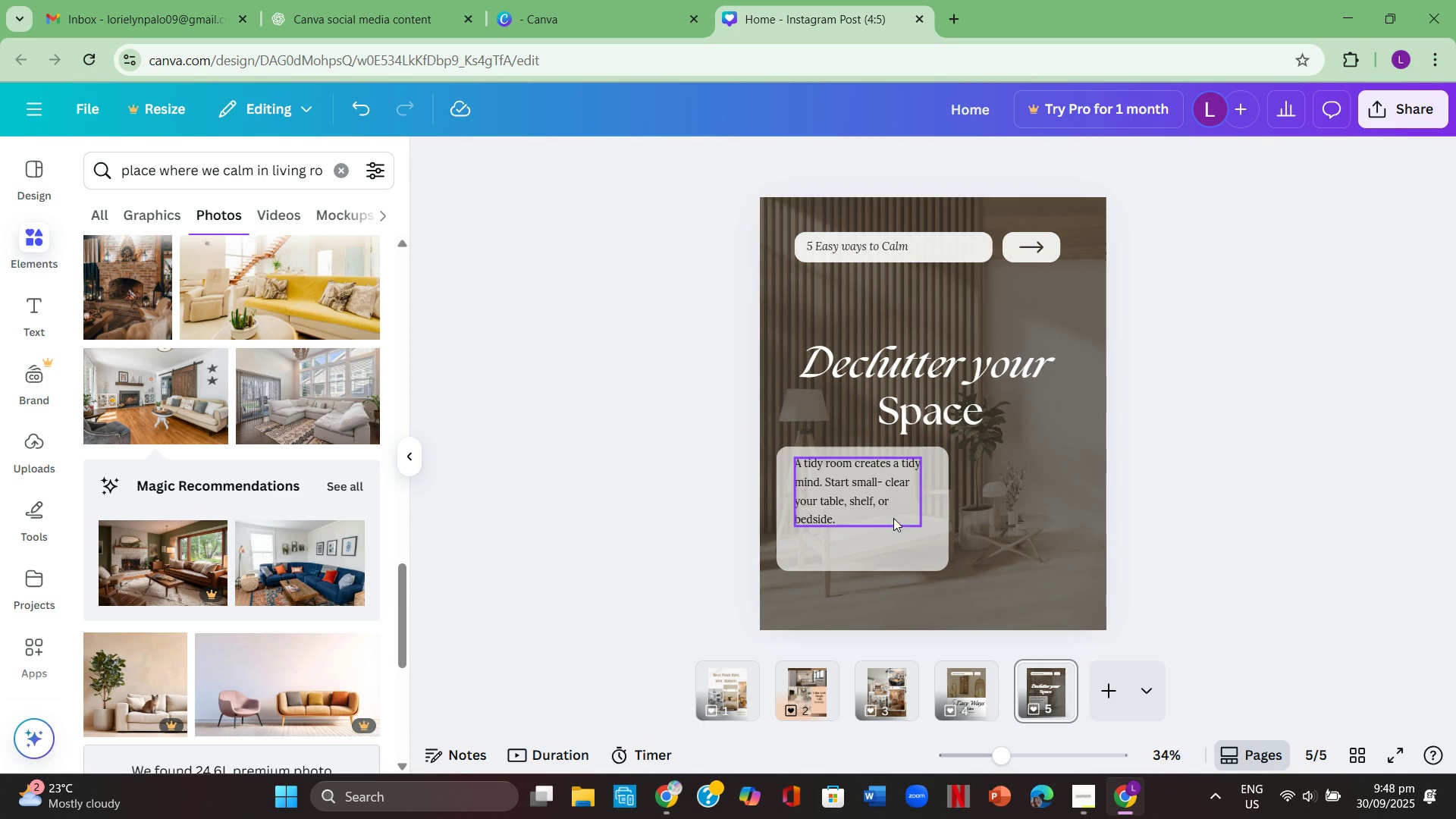 
left_click([870, 500])
 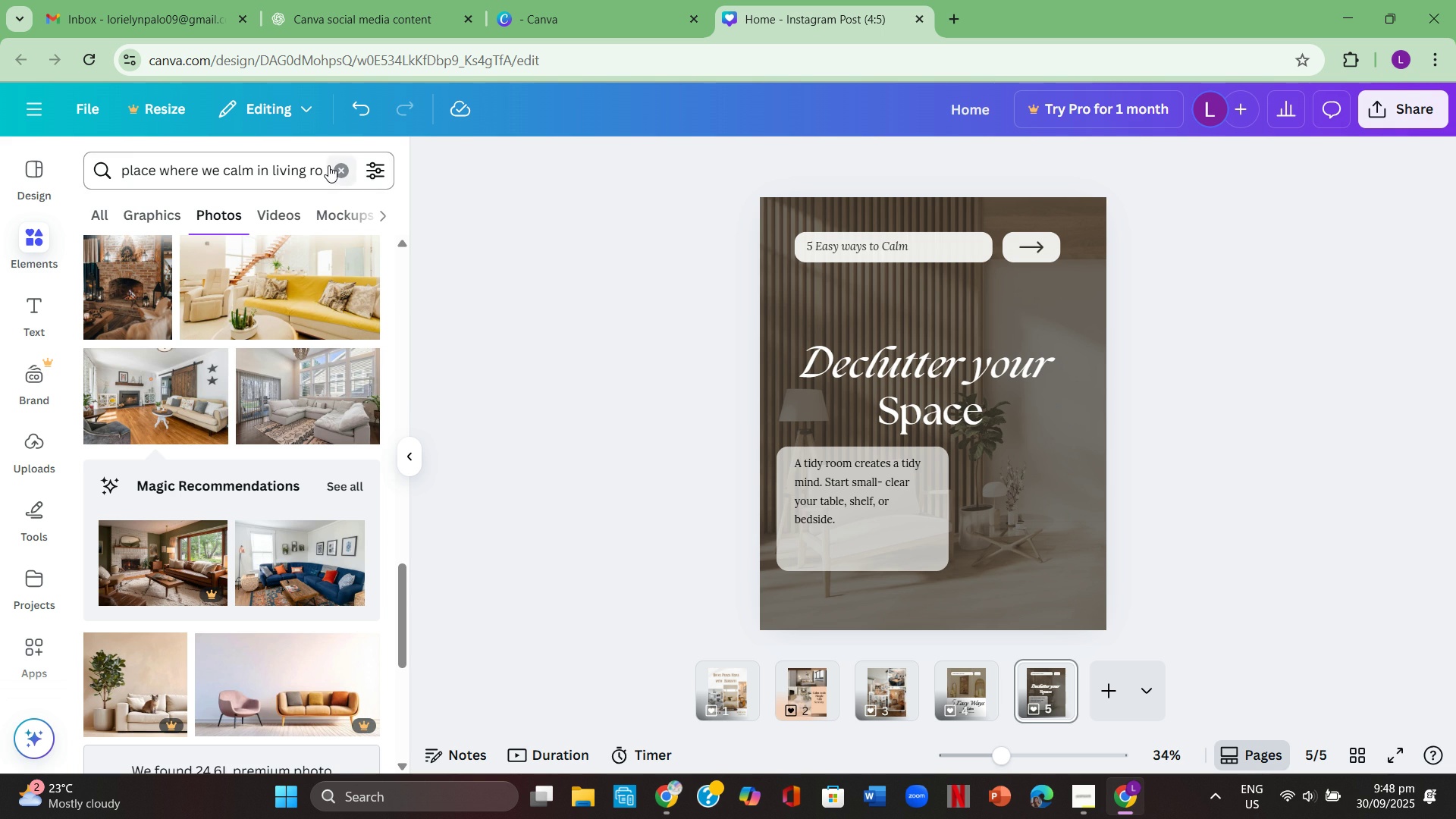 
left_click([335, 173])
 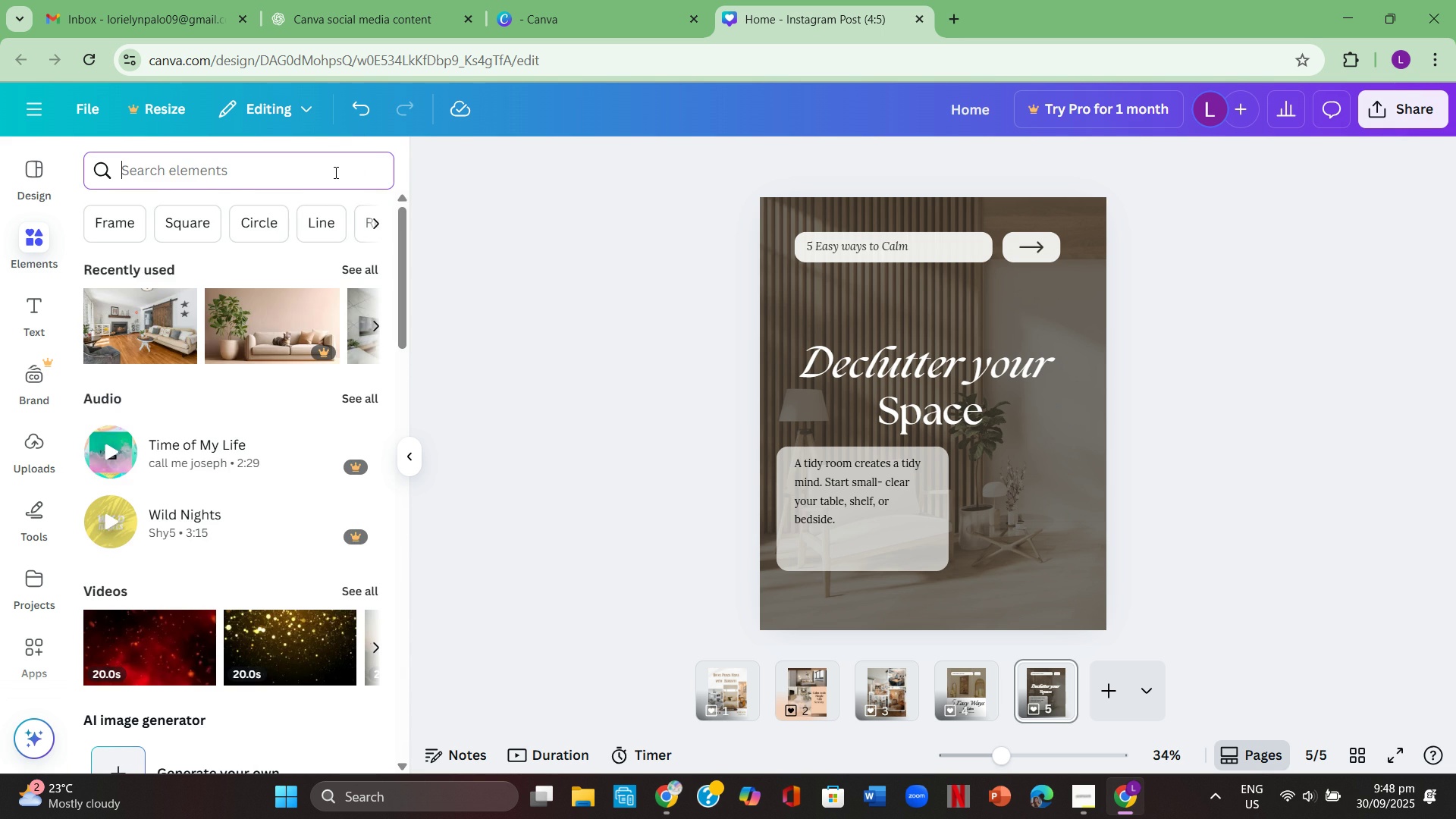 
type(declutter space)
 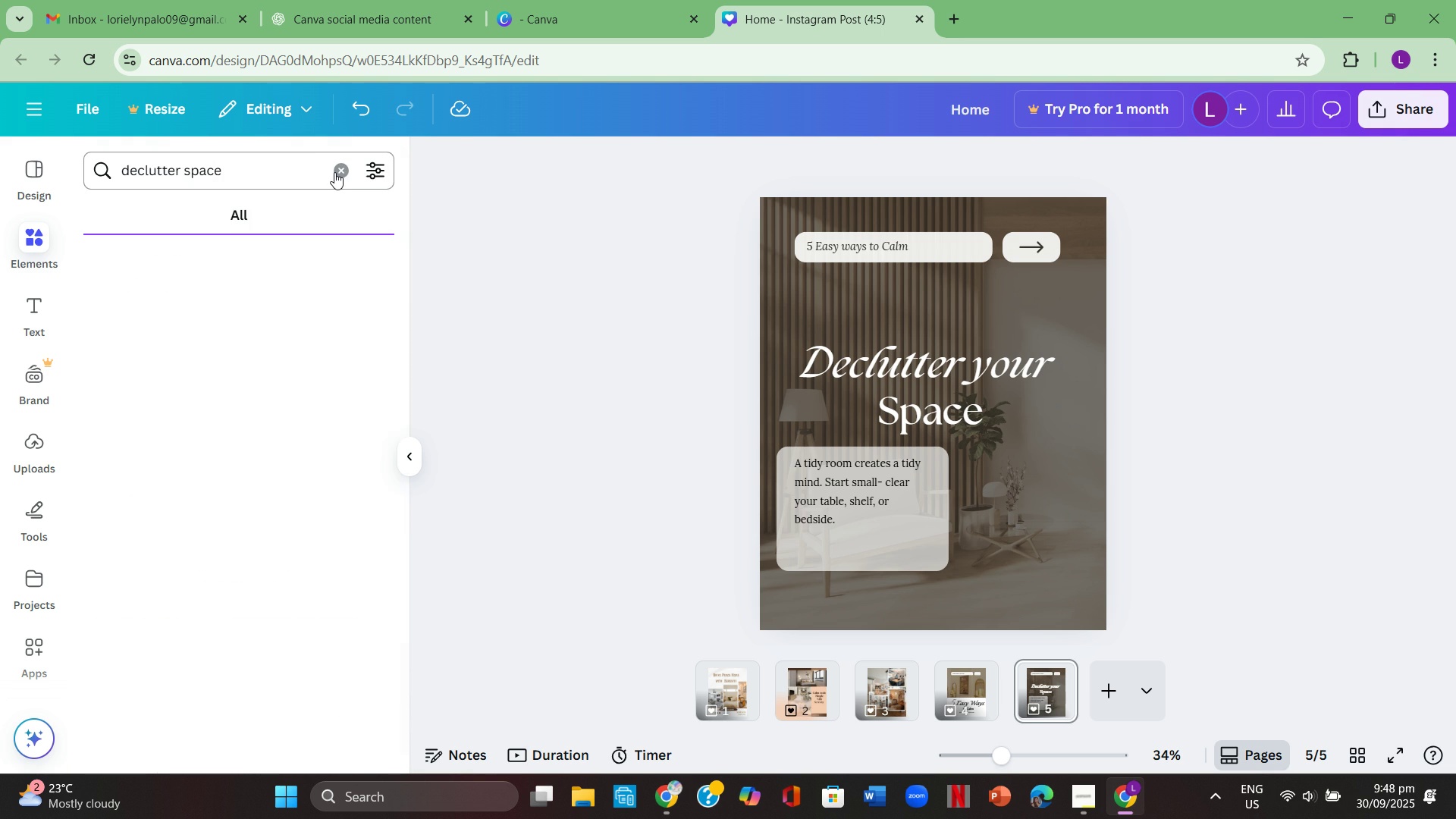 
key(Enter)
 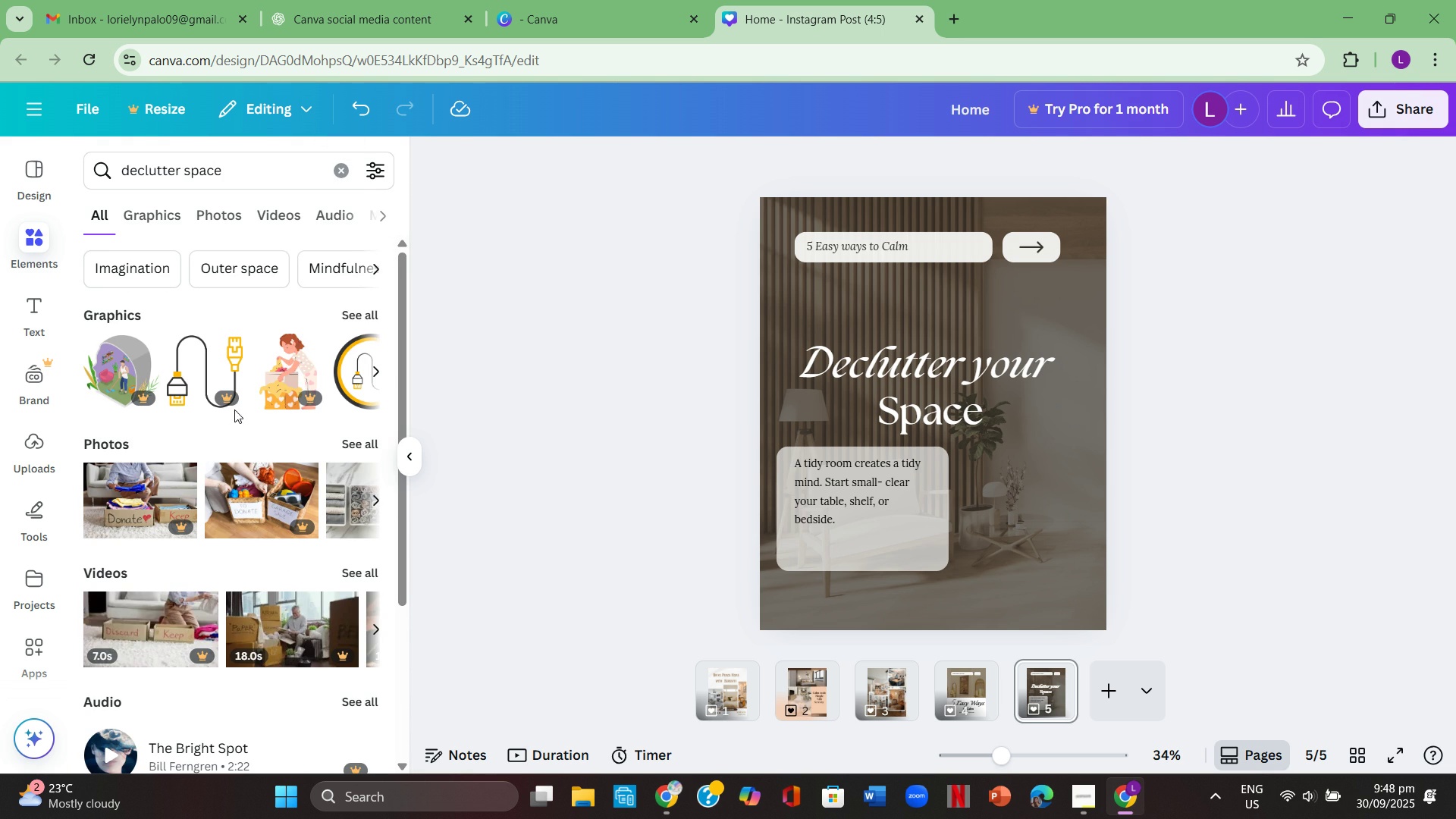 
mouse_move([366, 318])
 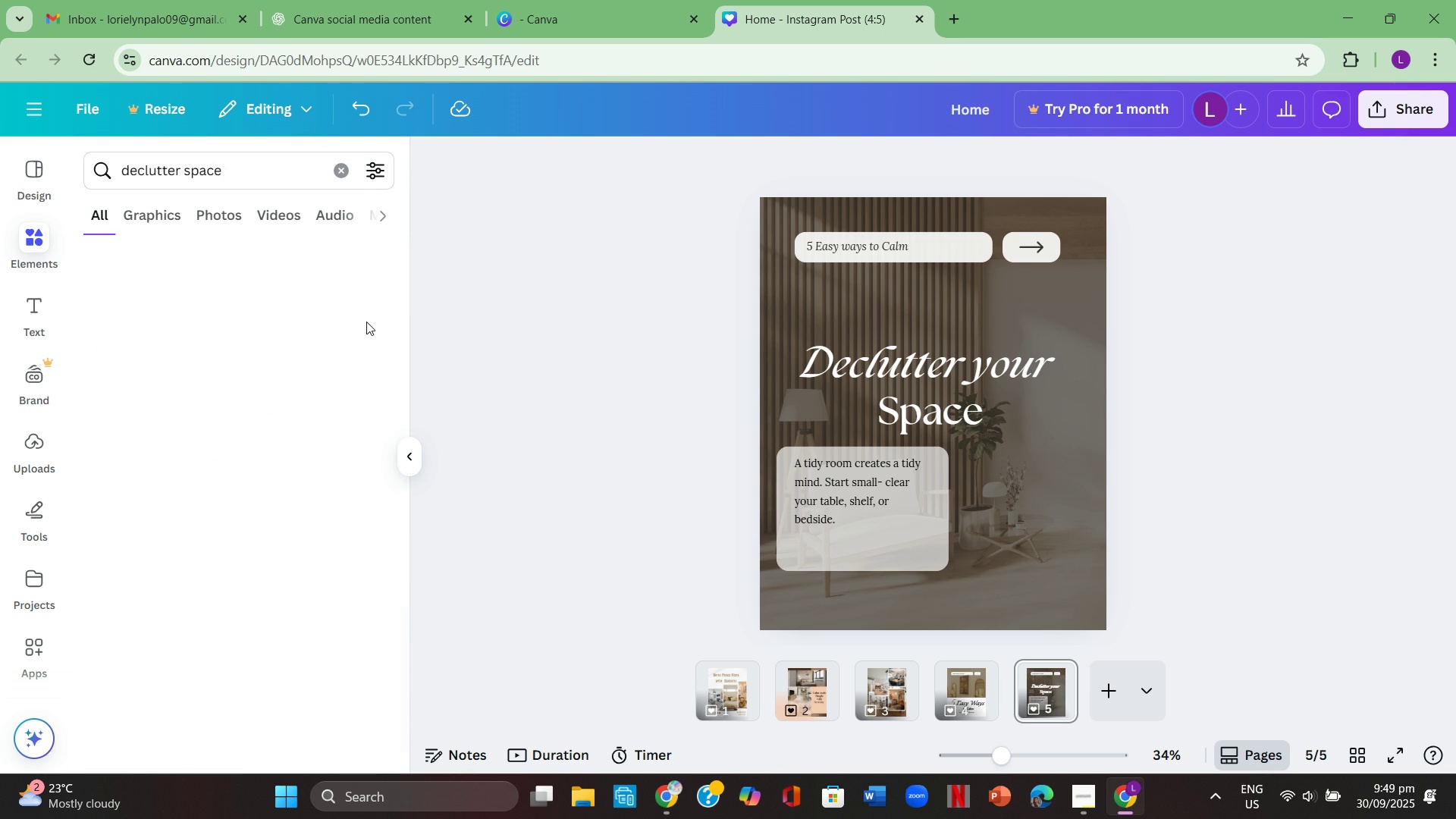 
left_click([366, 322])
 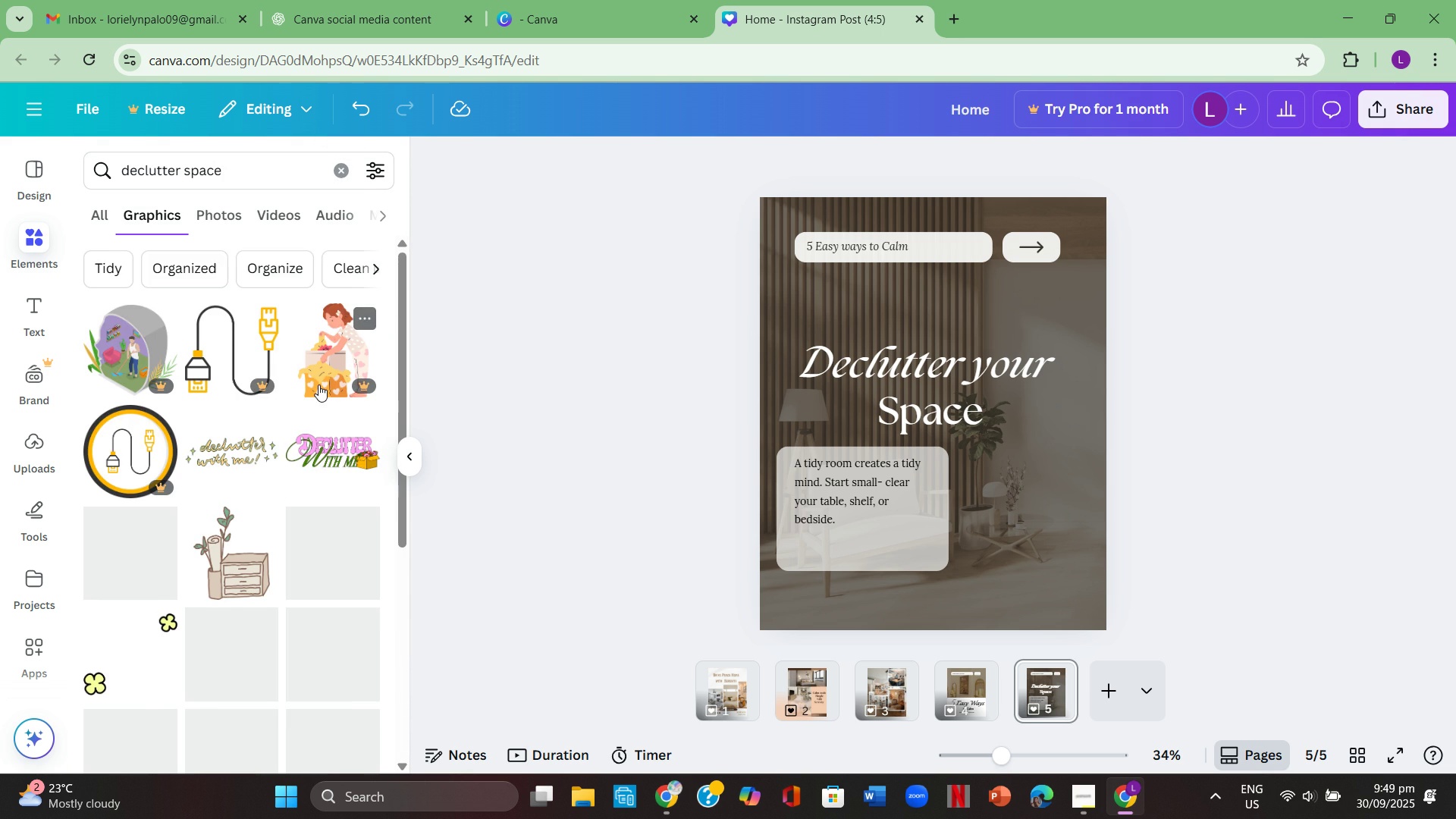 
scroll: coordinate [318, 384], scroll_direction: down, amount: 2.0
 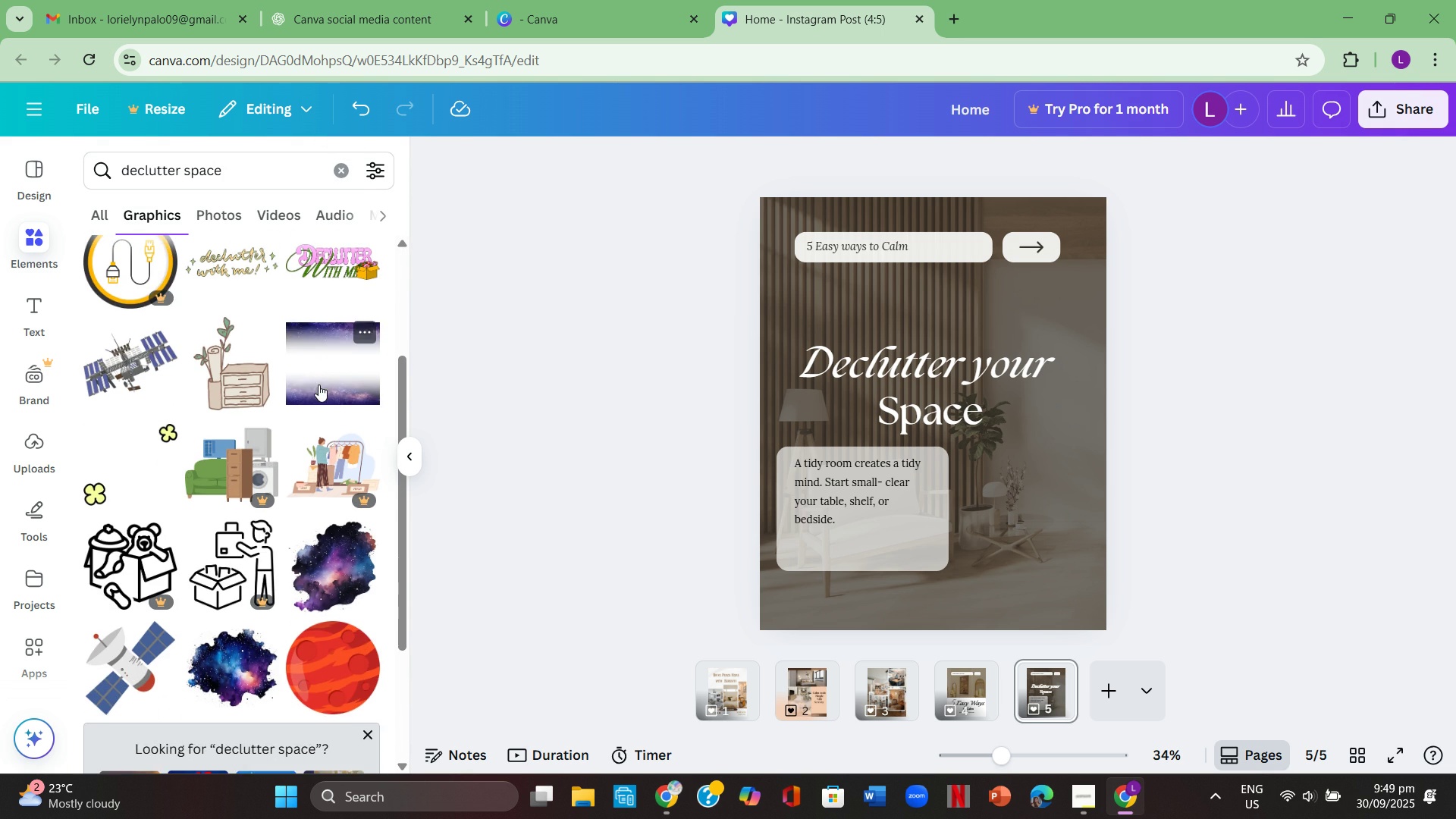 
scroll: coordinate [318, 384], scroll_direction: up, amount: 1.0
 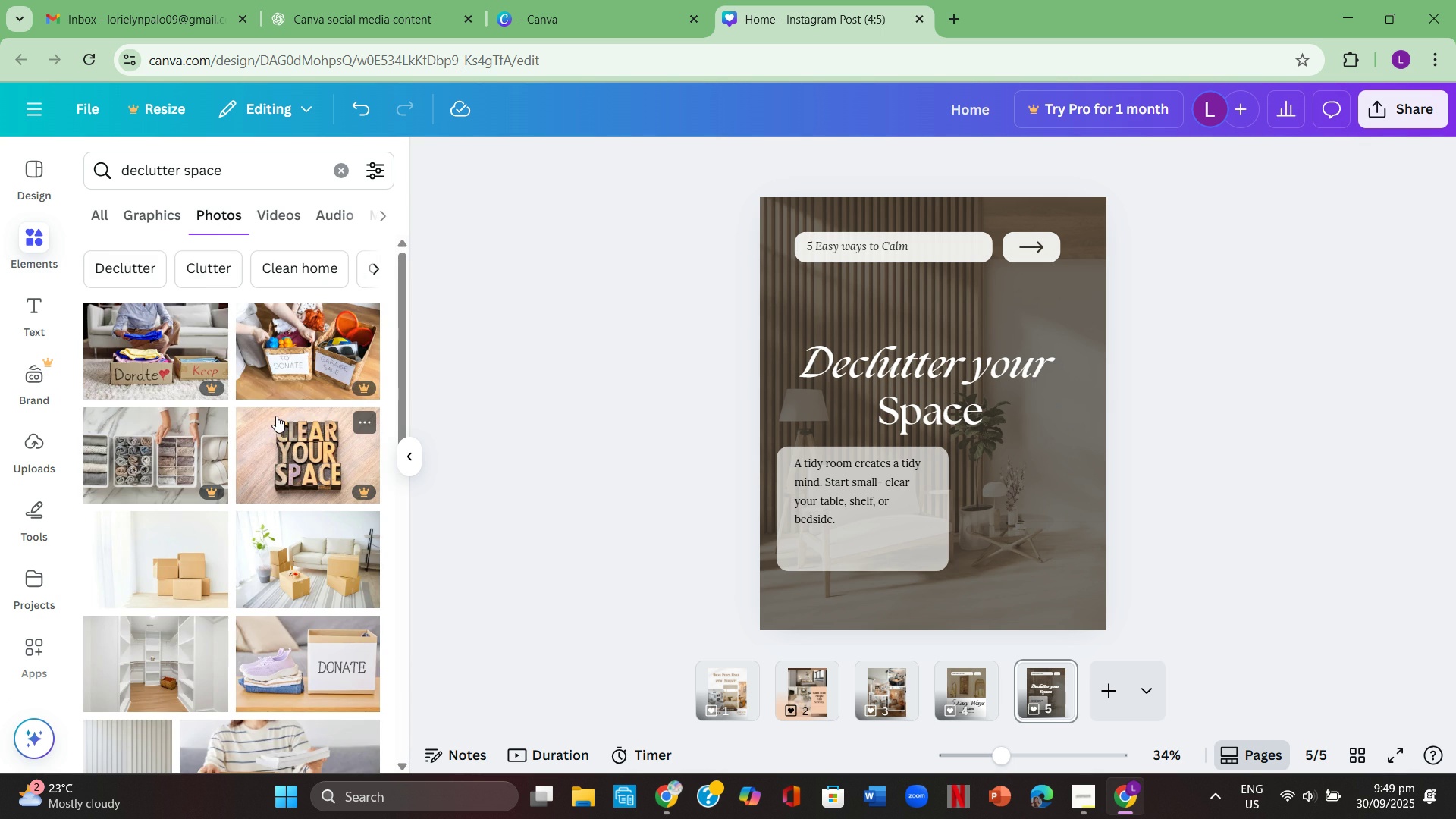 
scroll: coordinate [304, 409], scroll_direction: down, amount: 10.0
 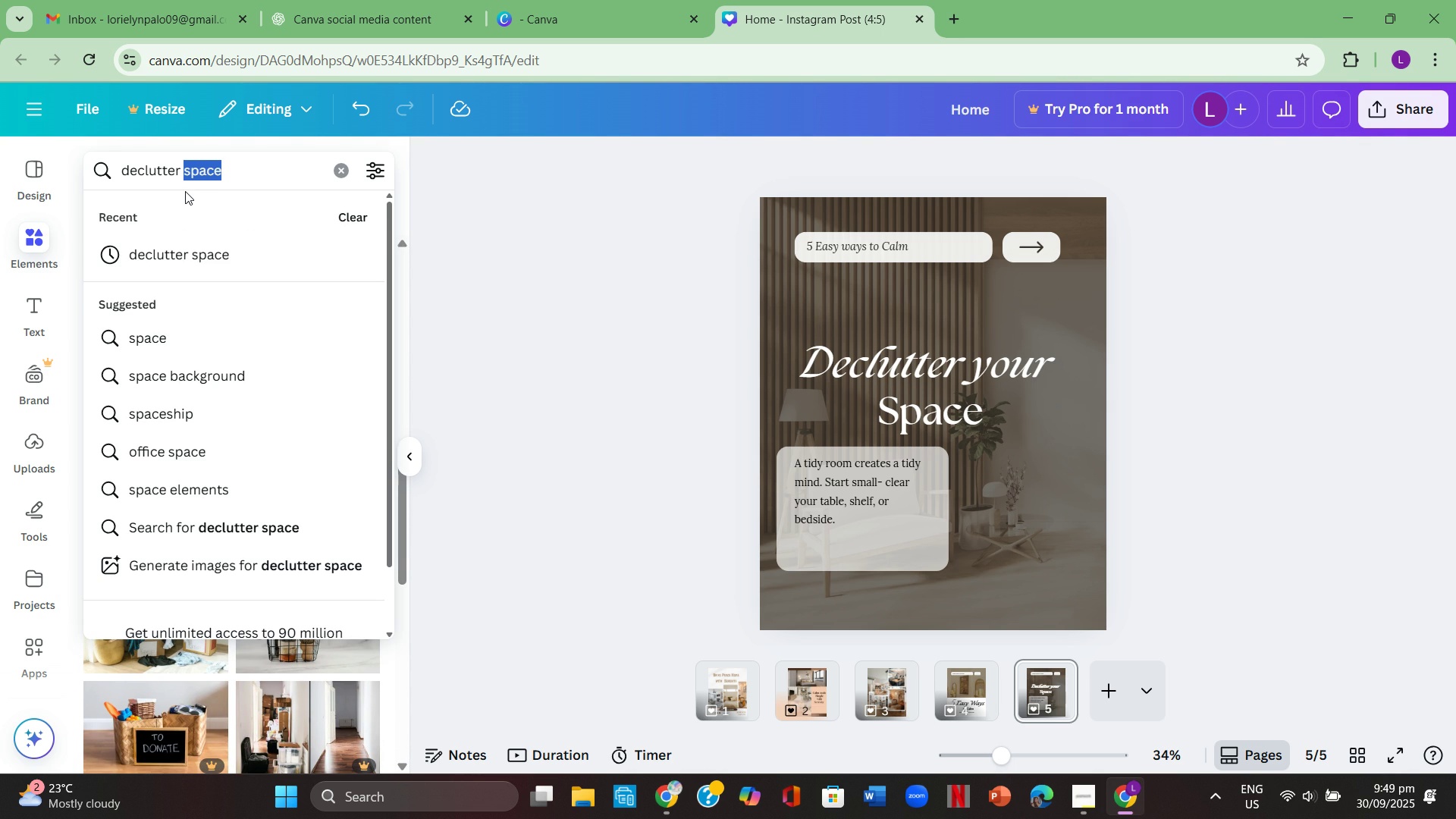 
key(Backspace)
type(your things in the living room)
 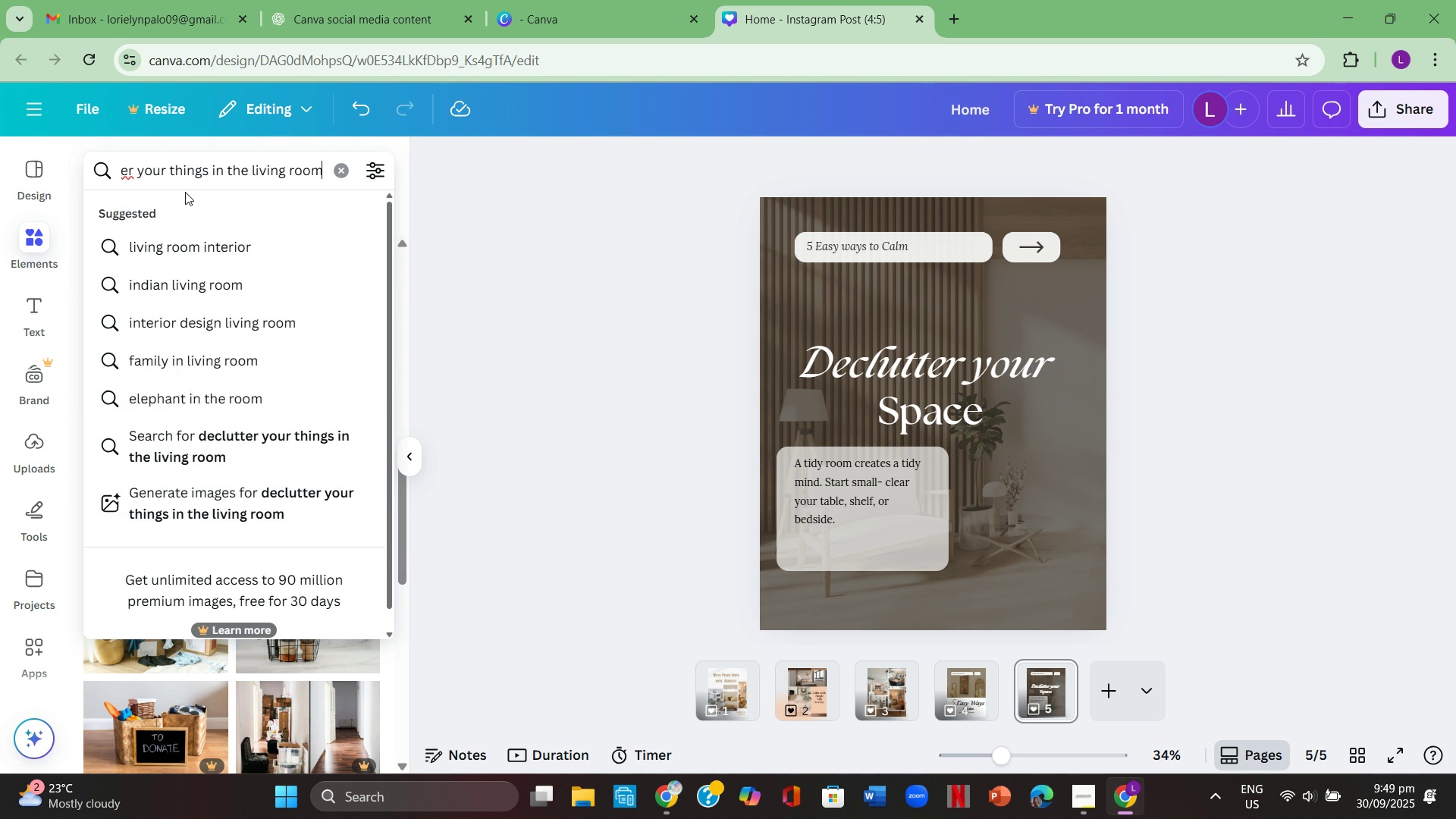 
key(Enter)
 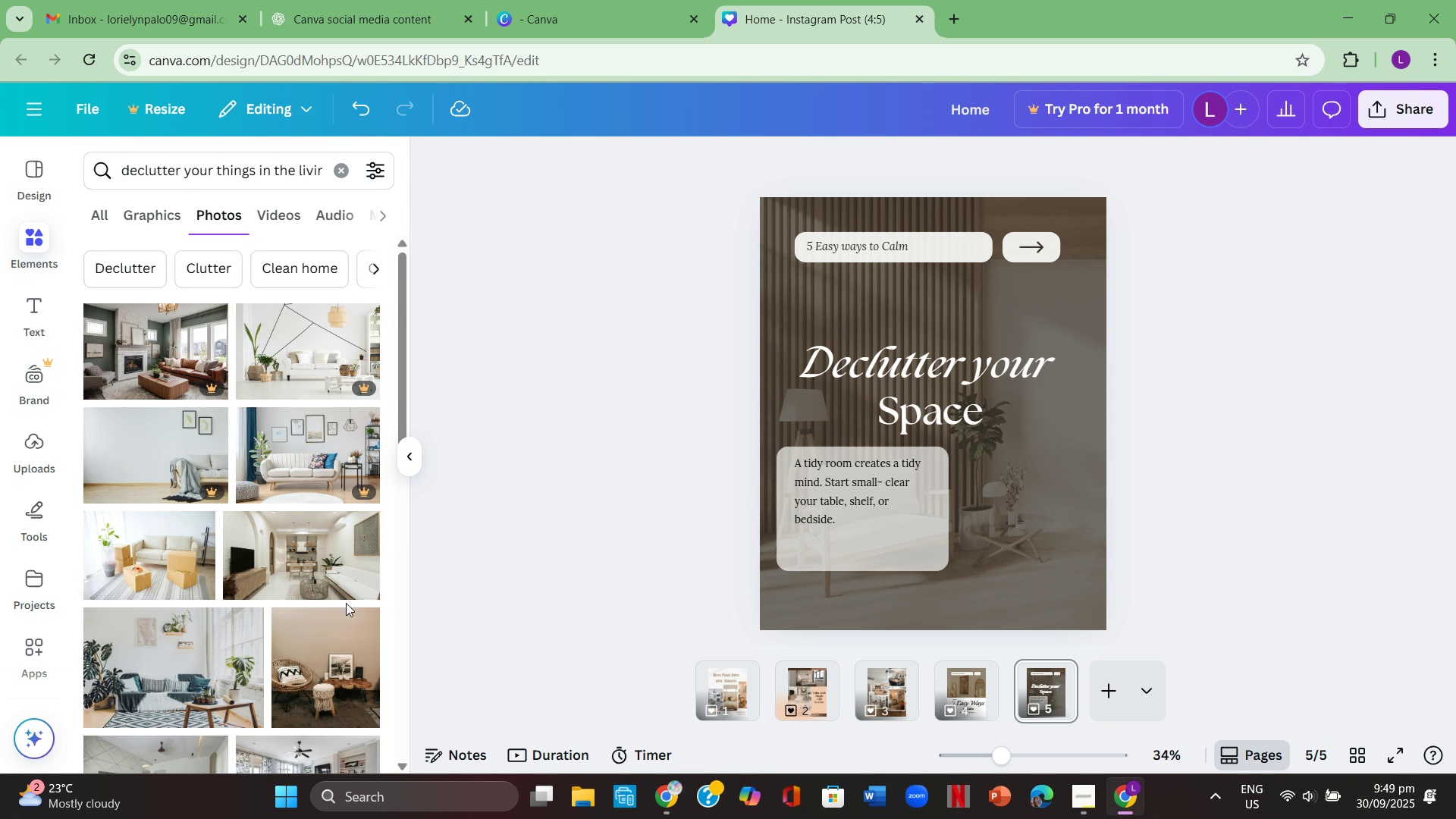 
scroll: coordinate [273, 573], scroll_direction: down, amount: 2.0
 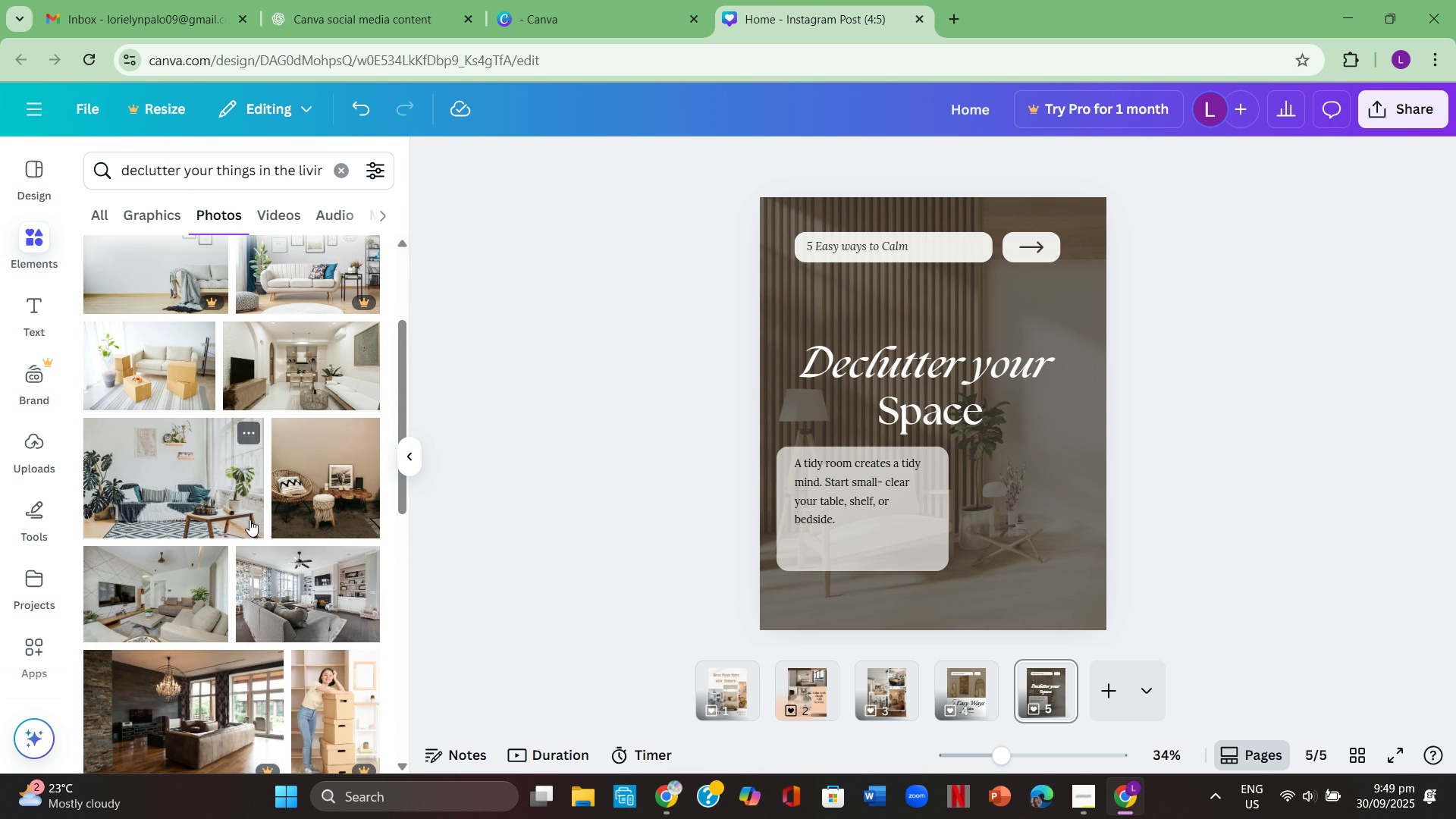 
left_click([328, 475])
 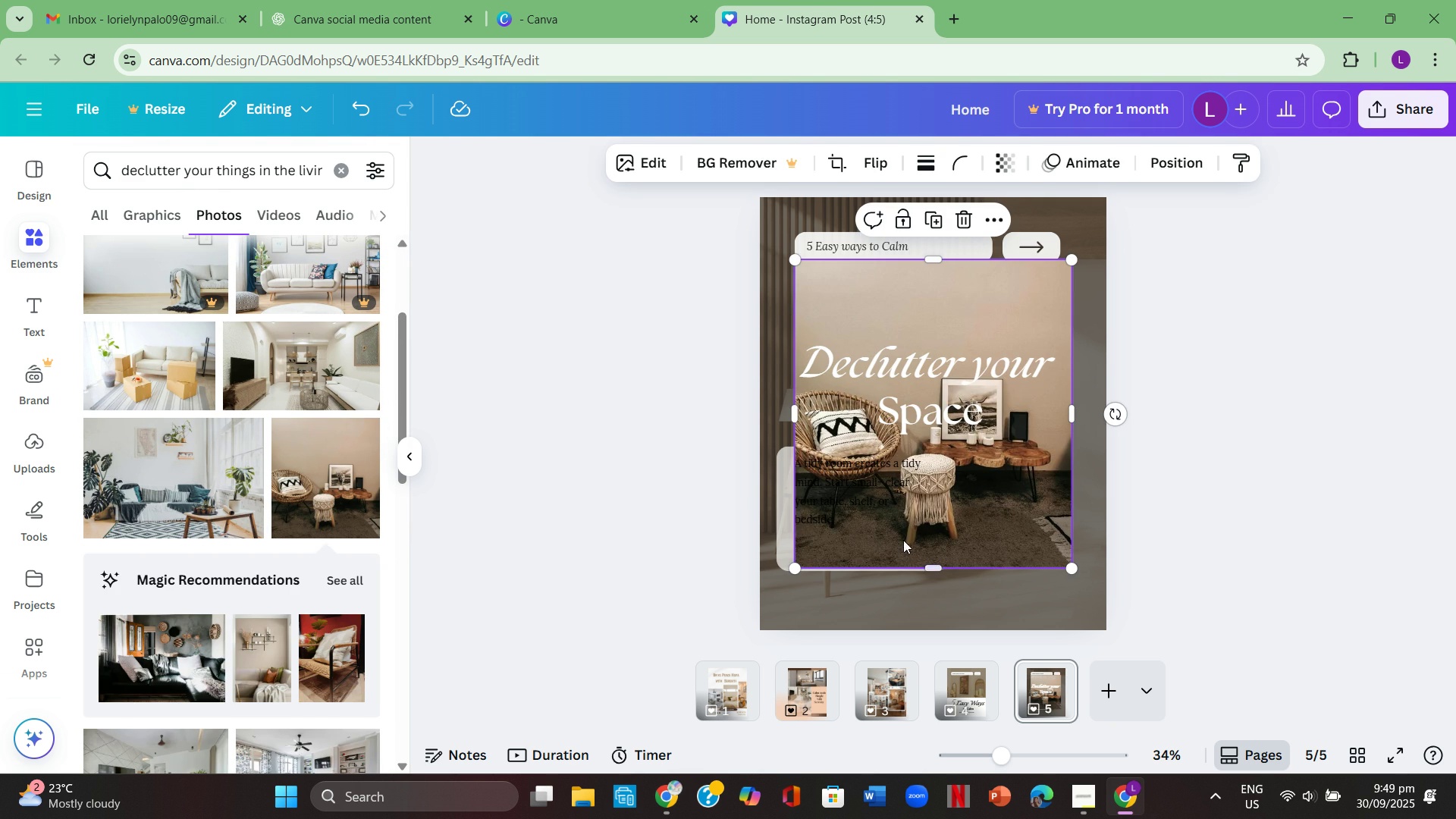 
left_click([903, 536])
 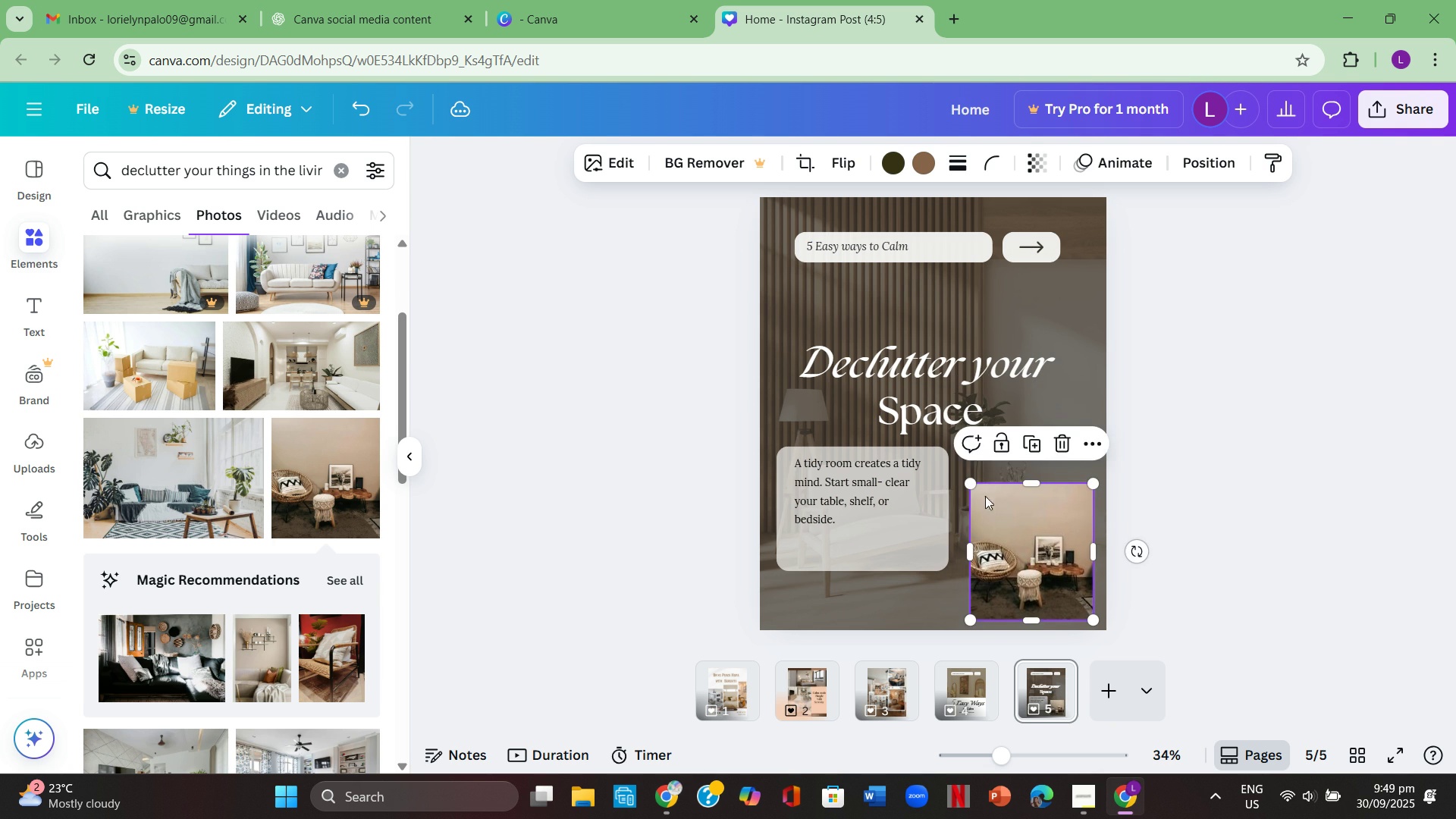 
wait(6.63)
 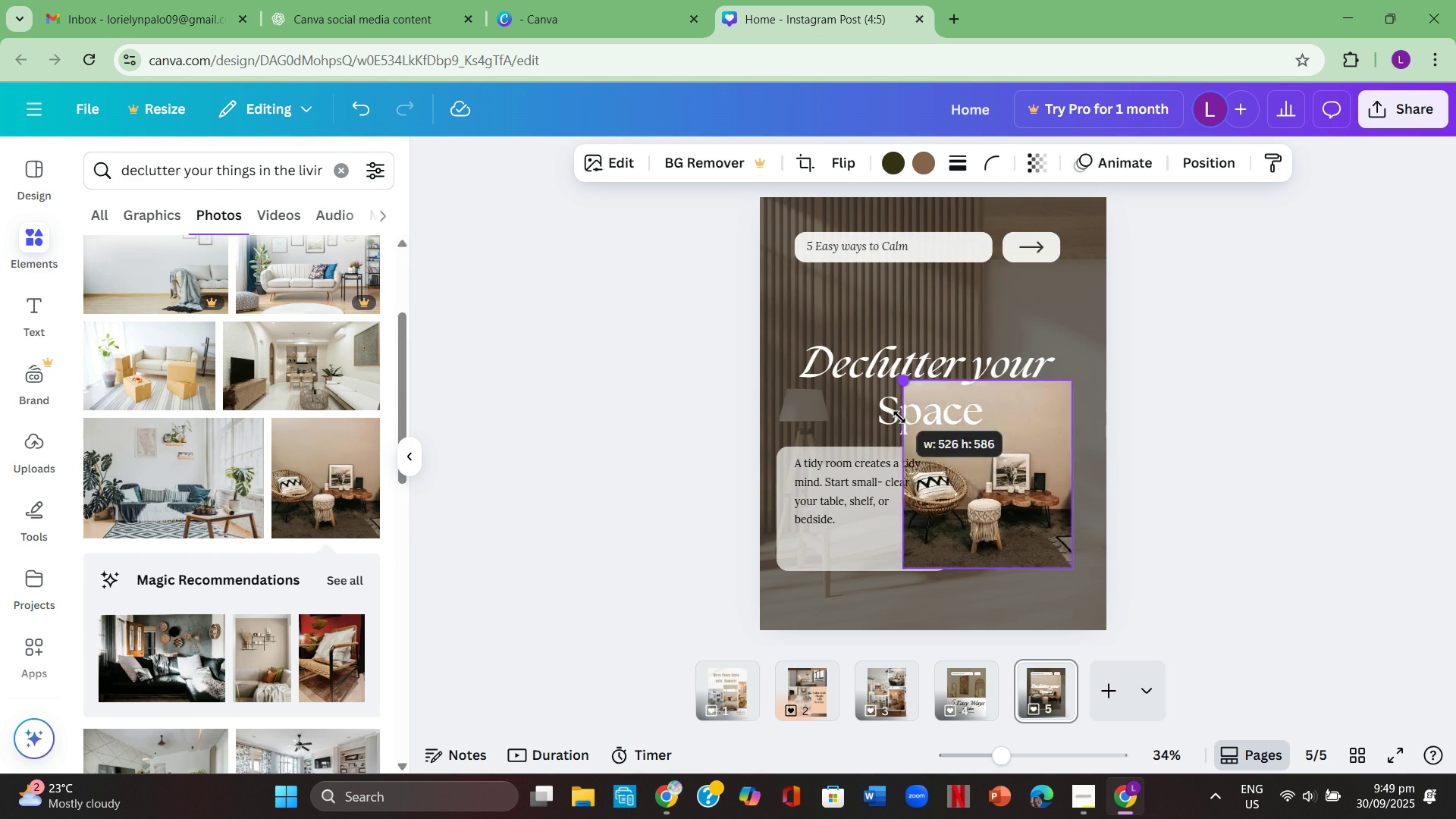 
left_click([1125, 494])
 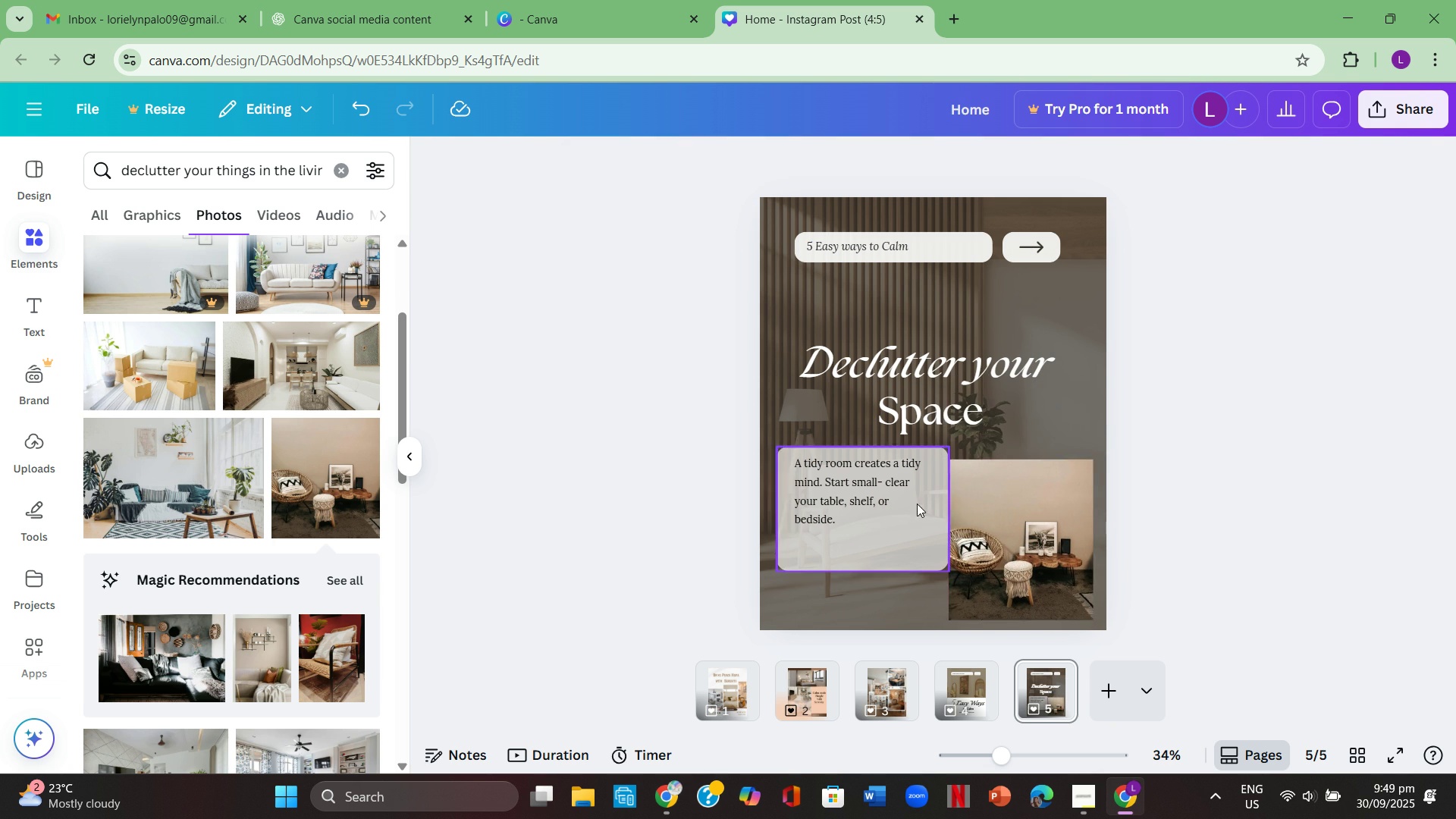 
left_click([910, 504])
 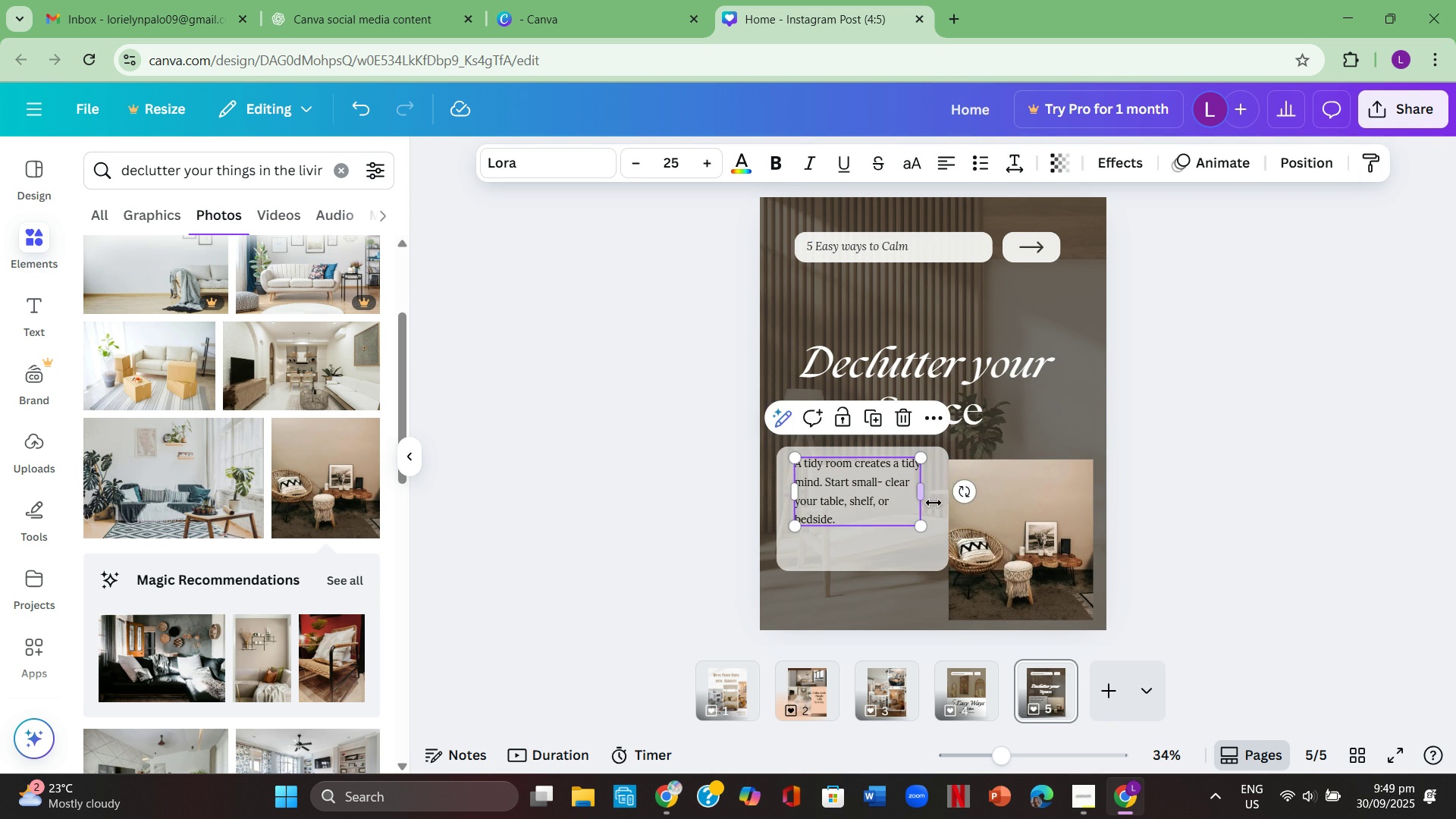 
left_click([934, 503])
 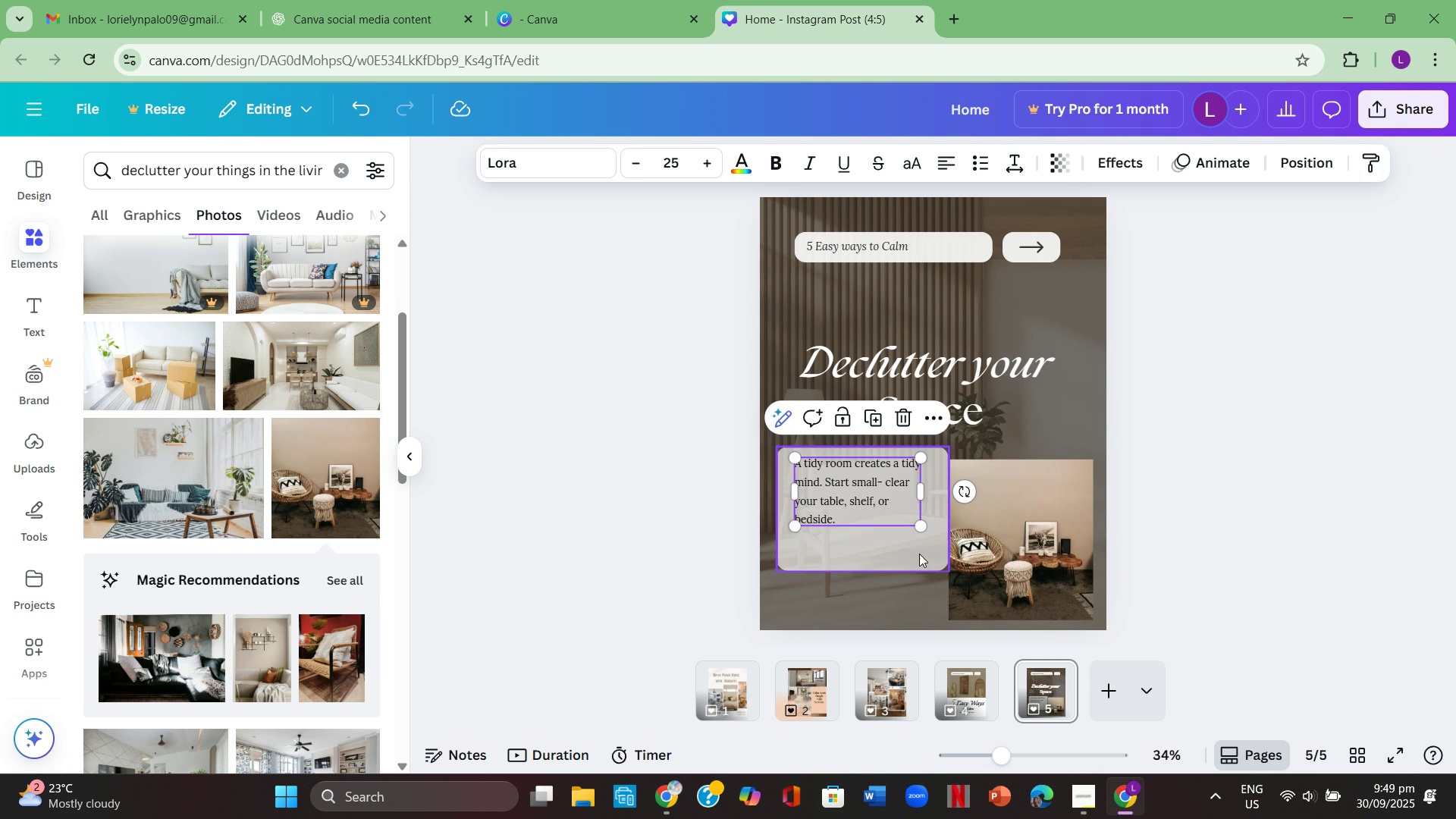 
left_click([919, 554])
 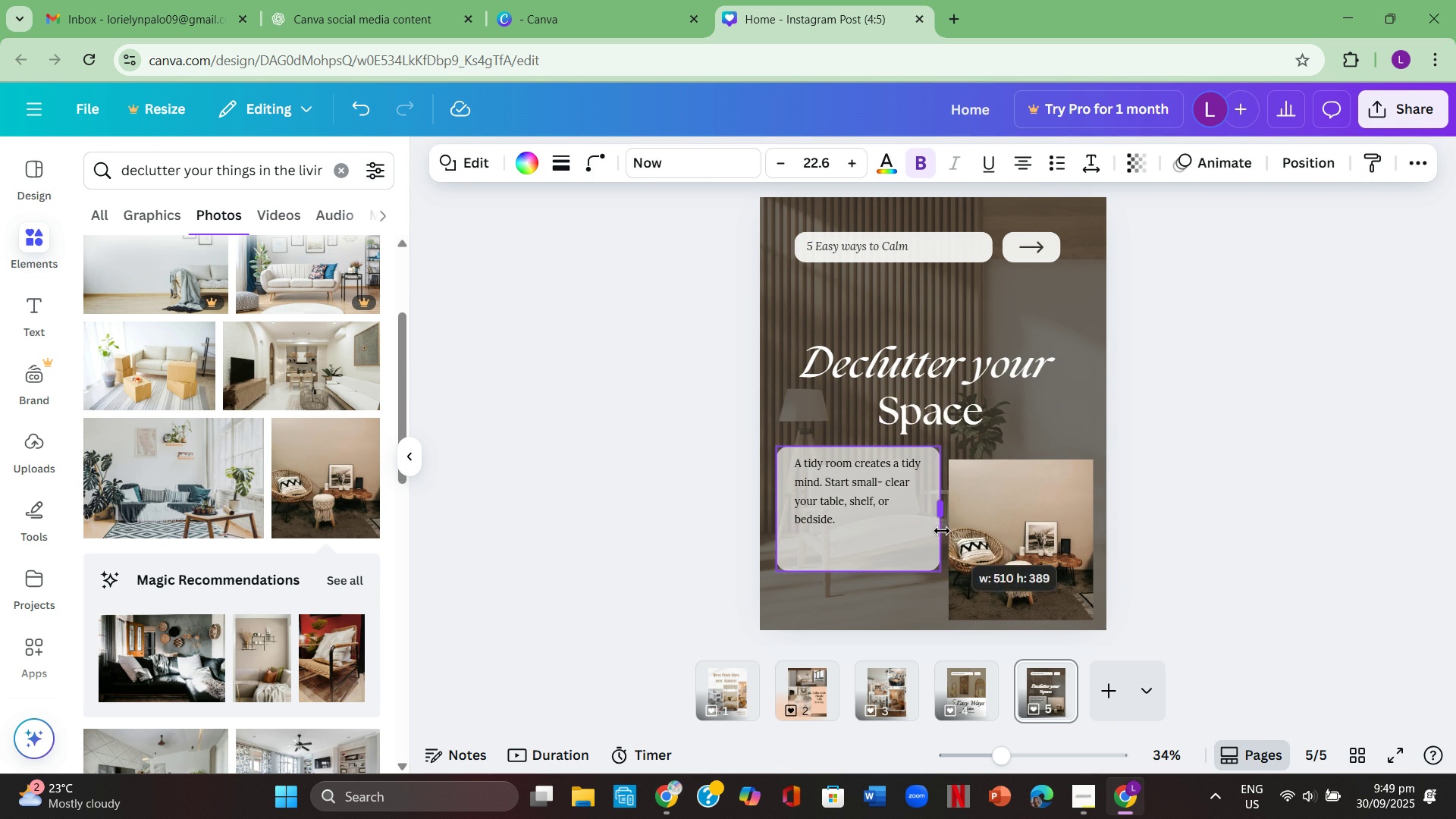 
left_click([1171, 543])
 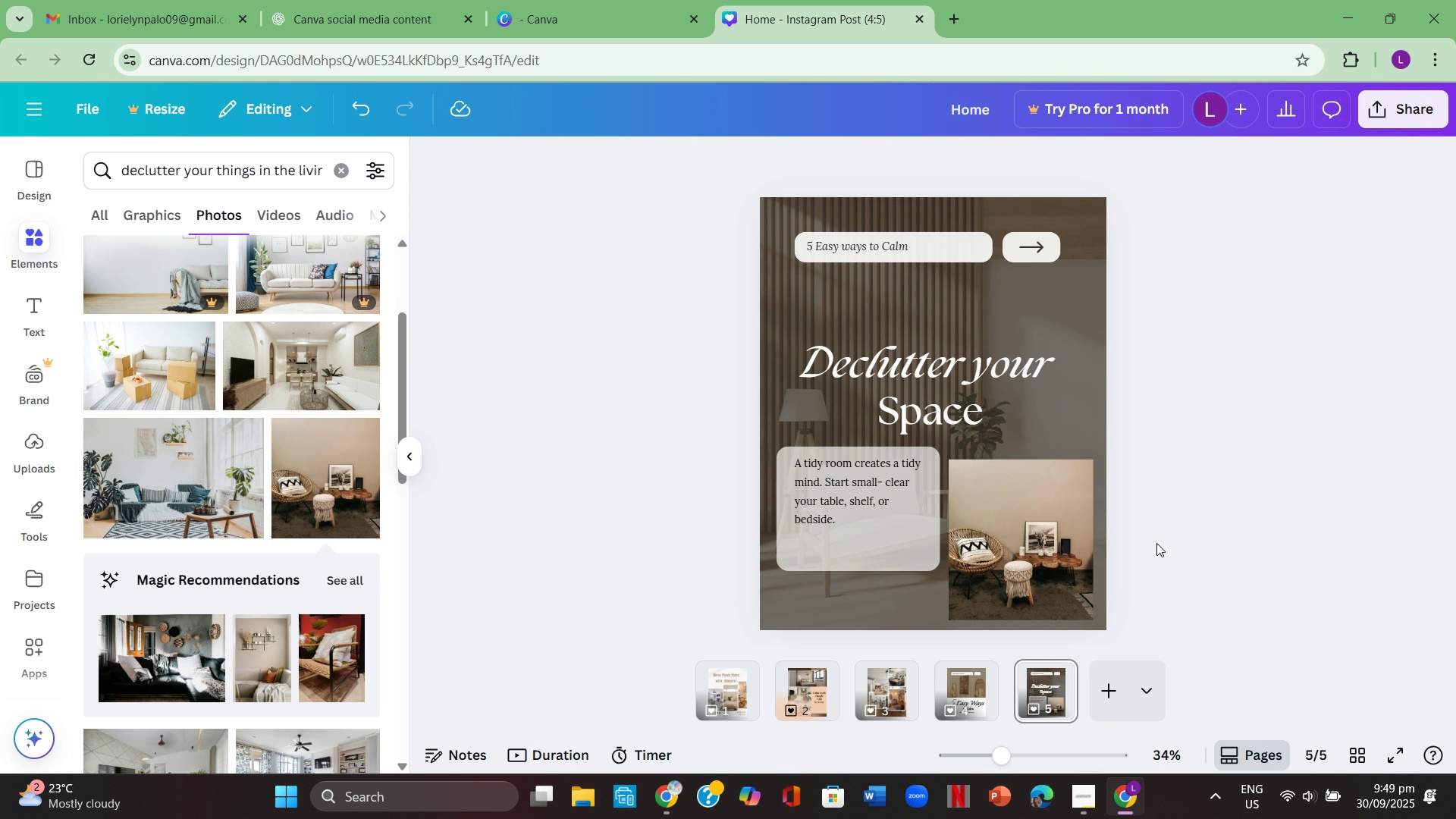 
mouse_move([1050, 416])
 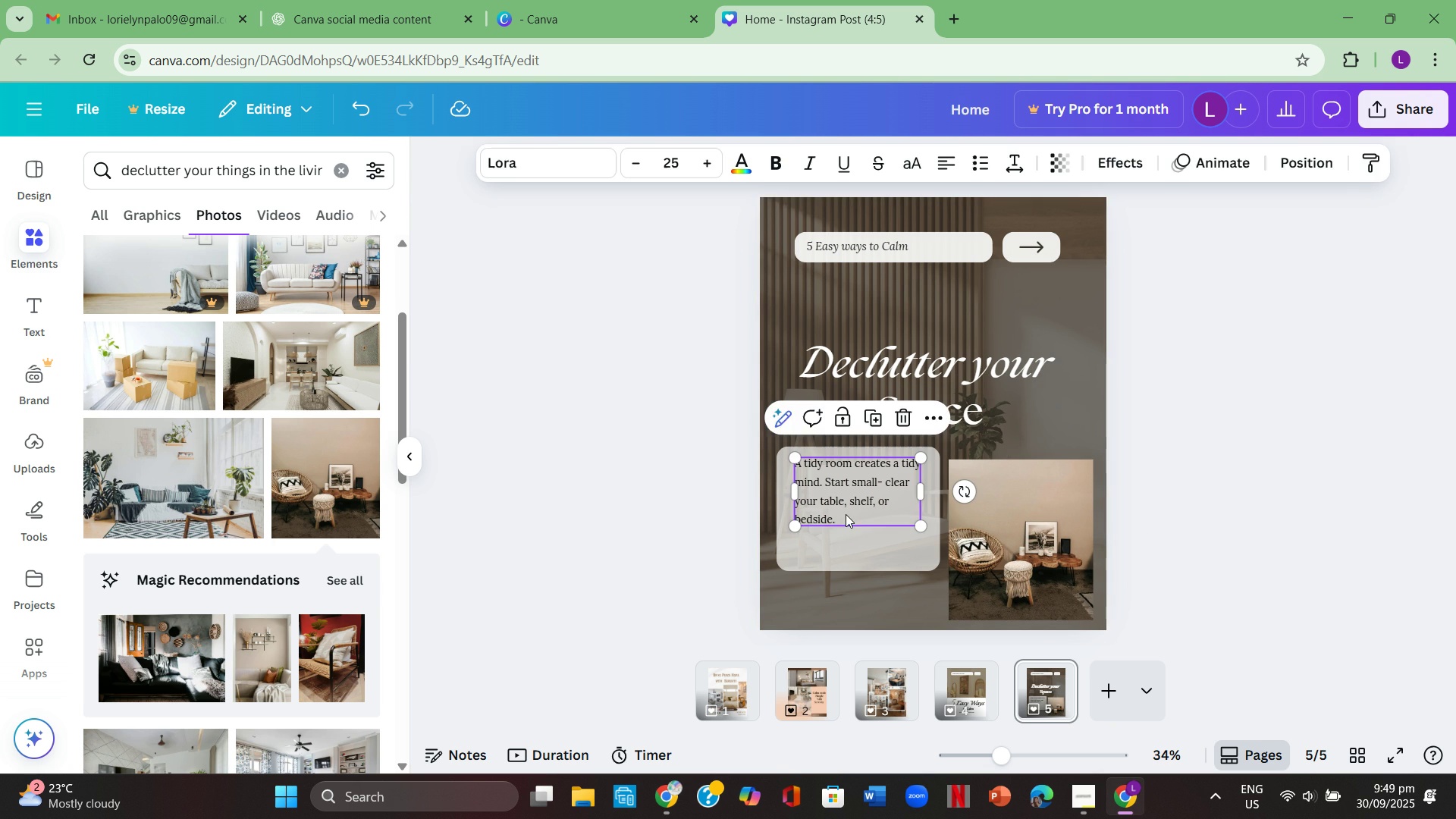 
double_click([846, 514])
 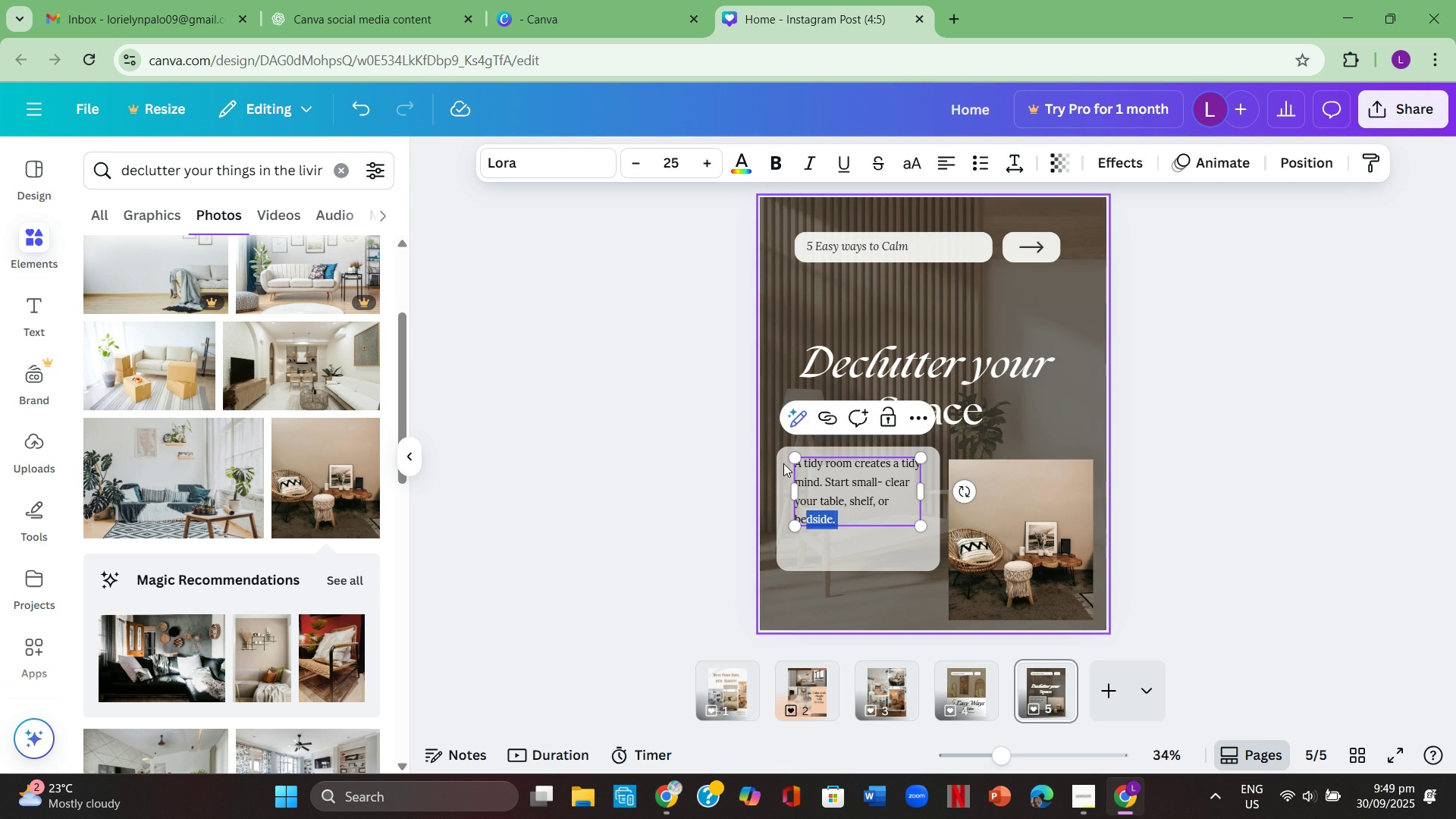 
left_click([846, 487])
 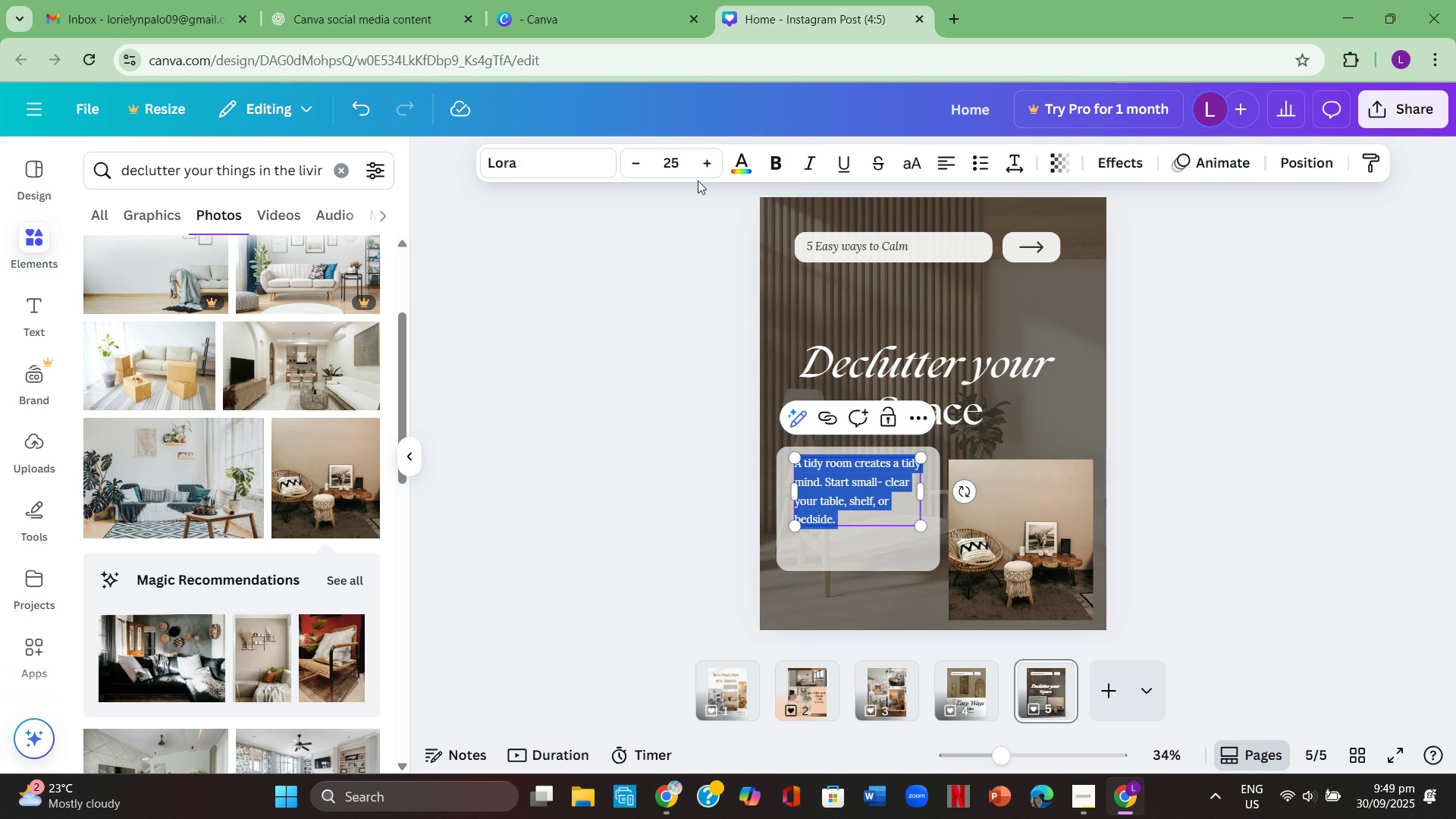 
double_click([705, 174])
 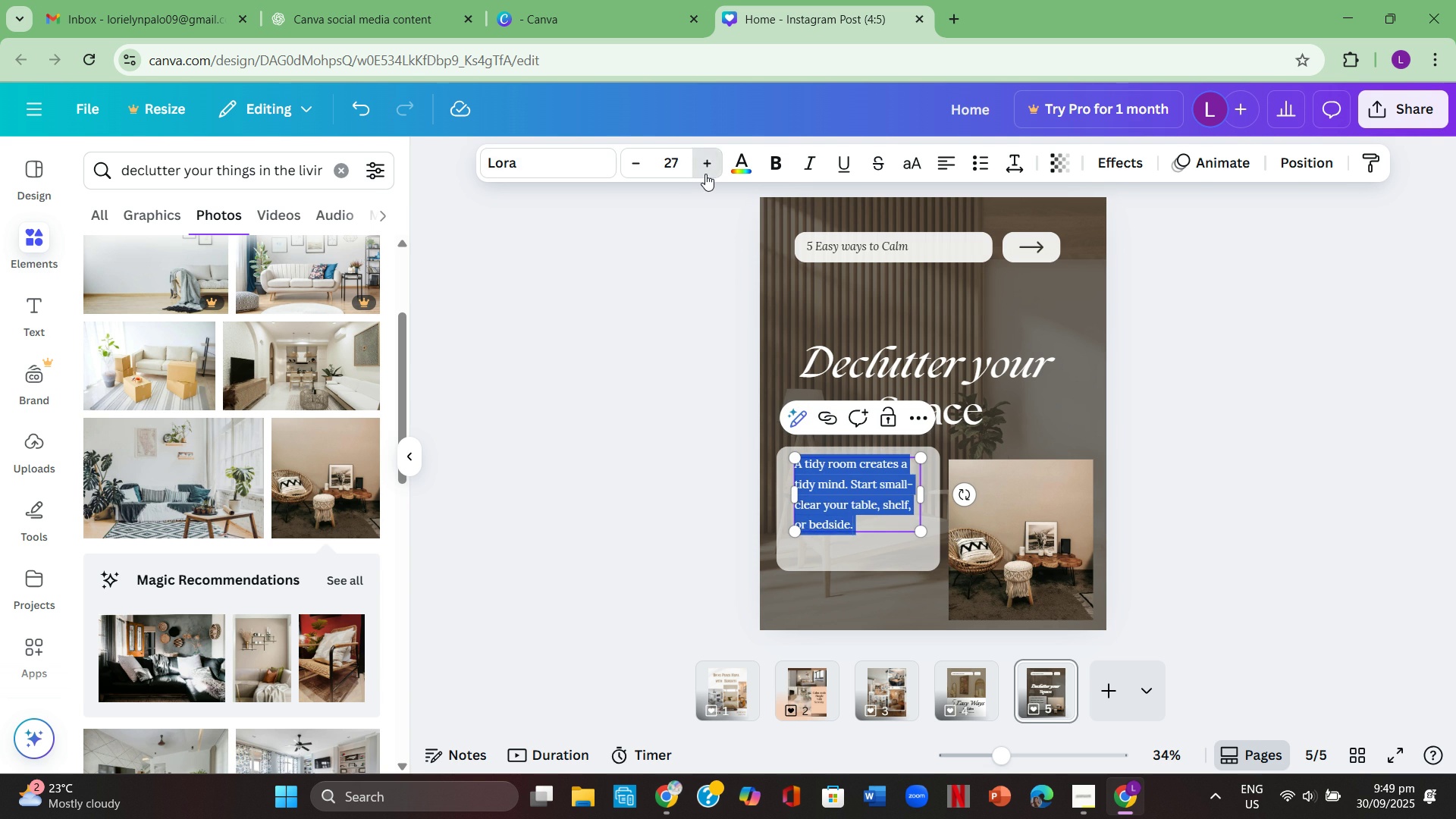 
triple_click([705, 174])
 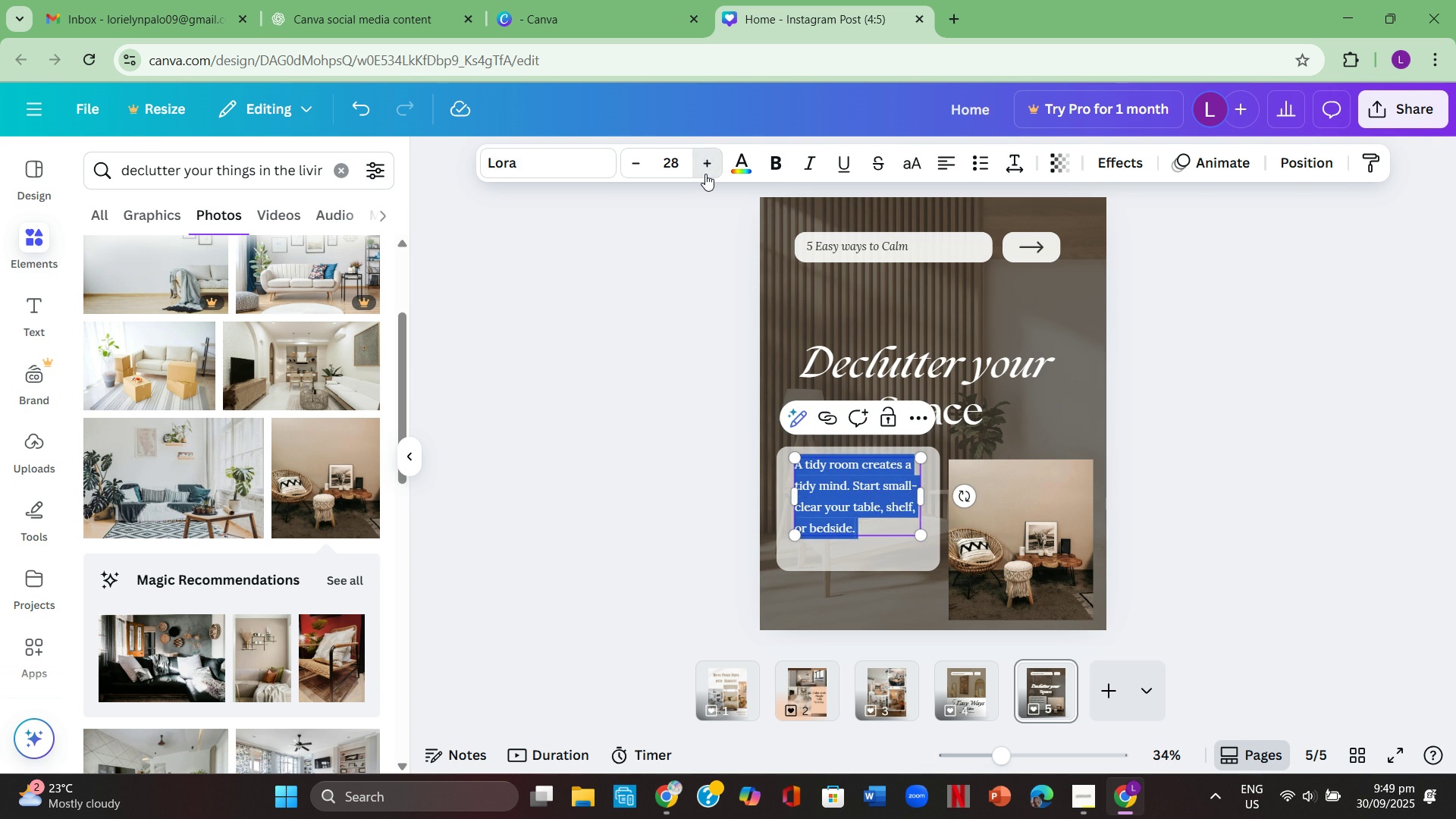 
triple_click([705, 174])
 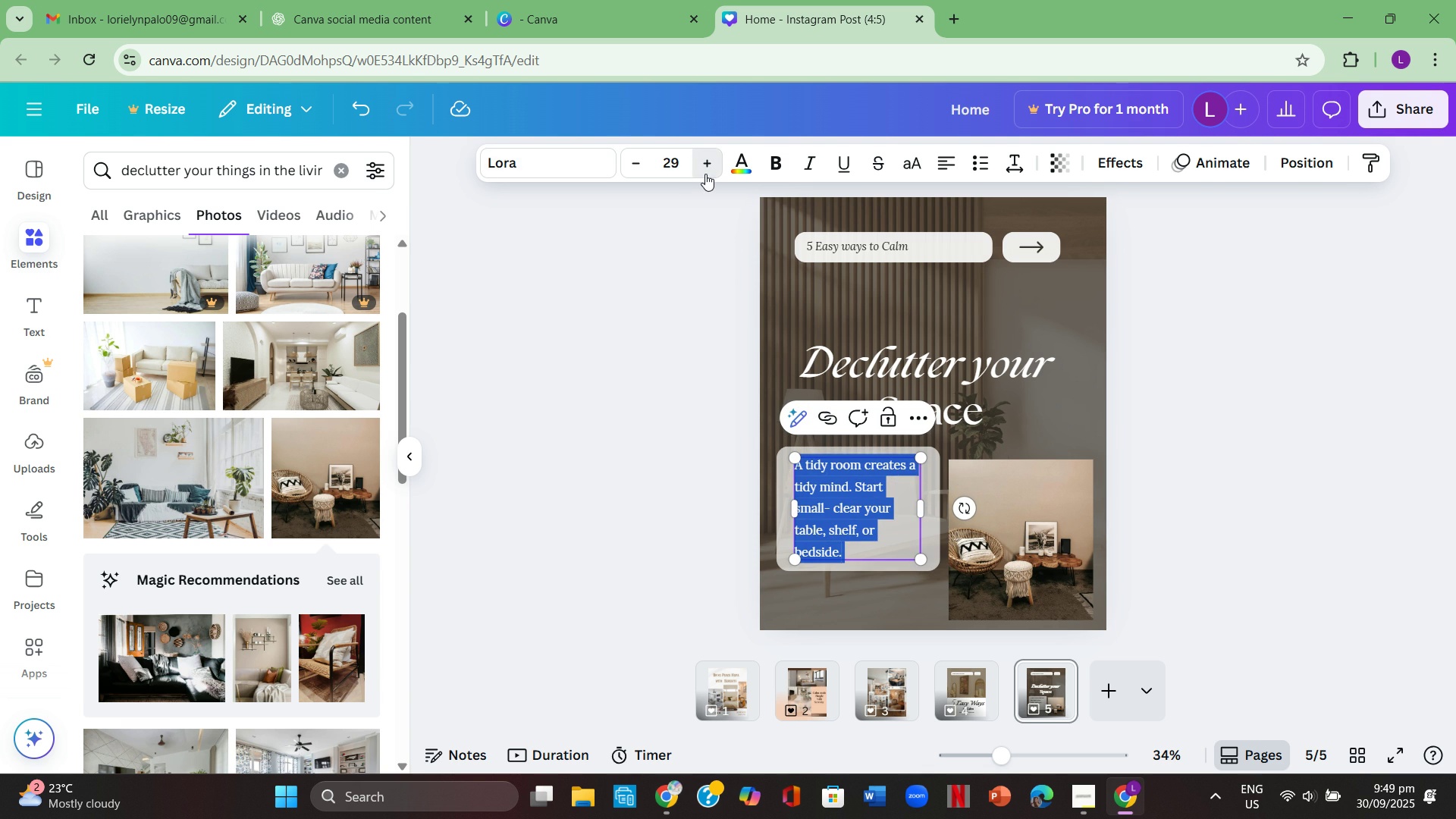 
triple_click([705, 174])
 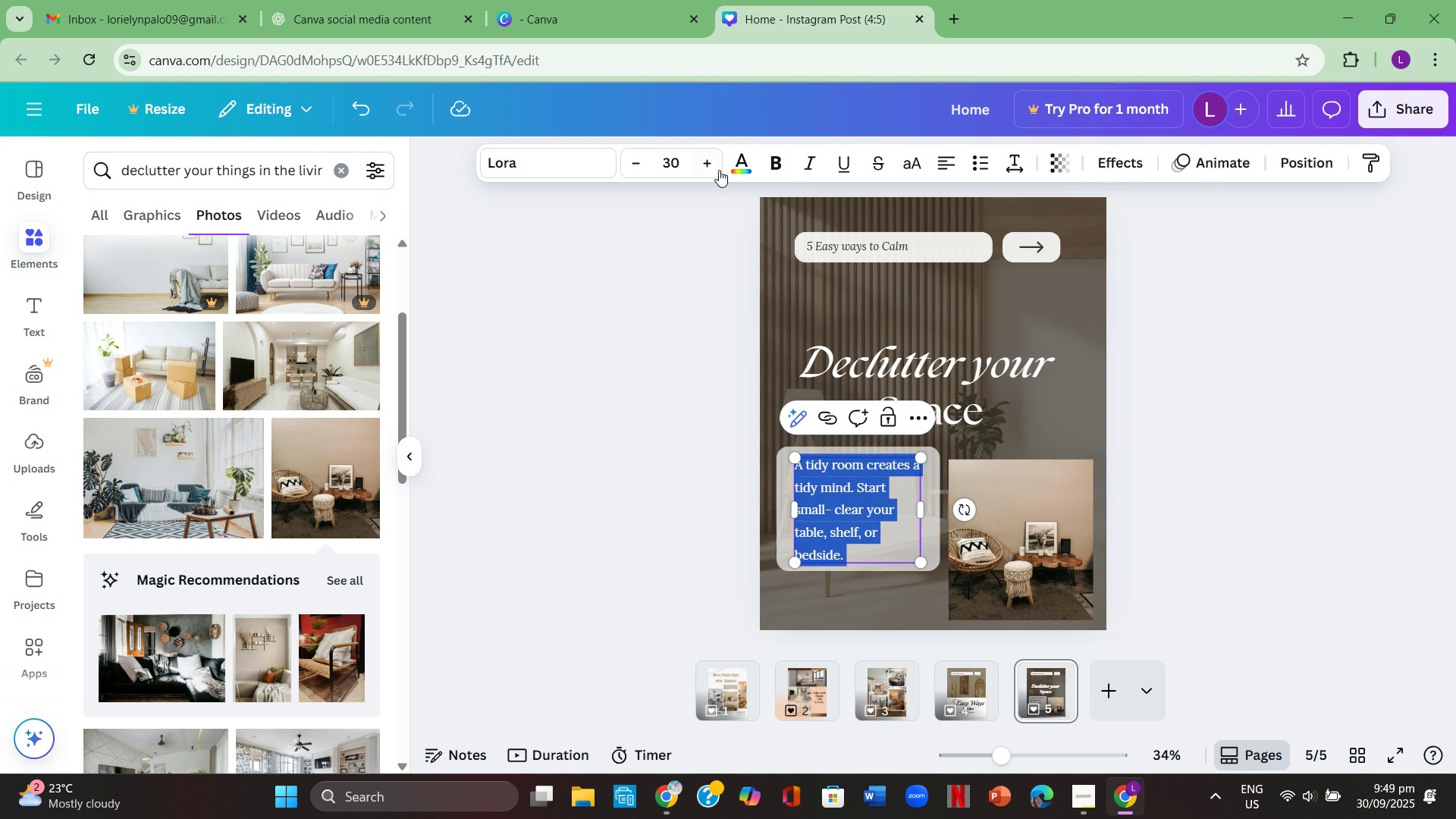 
left_click([710, 162])
 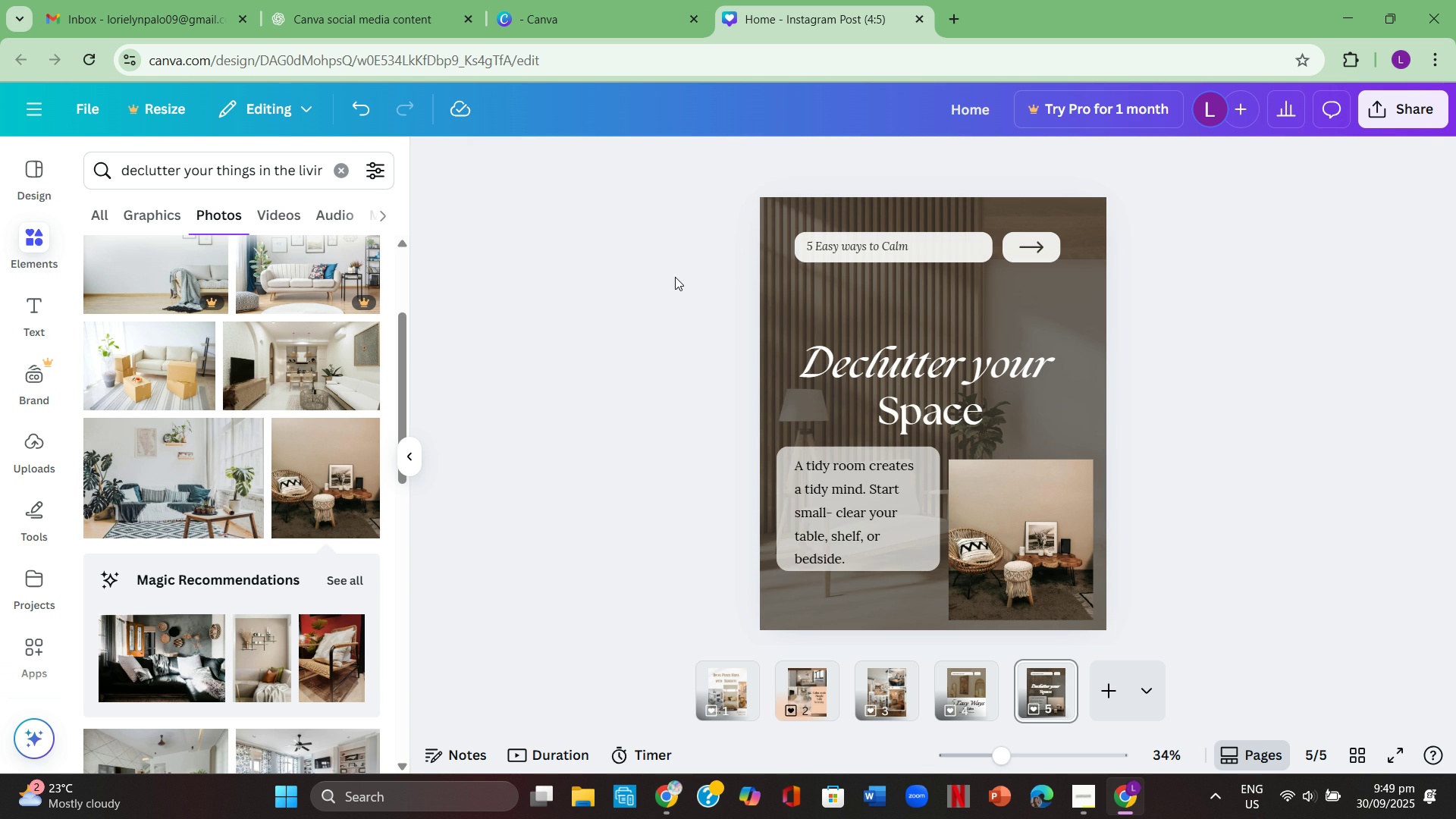 
double_click([675, 277])
 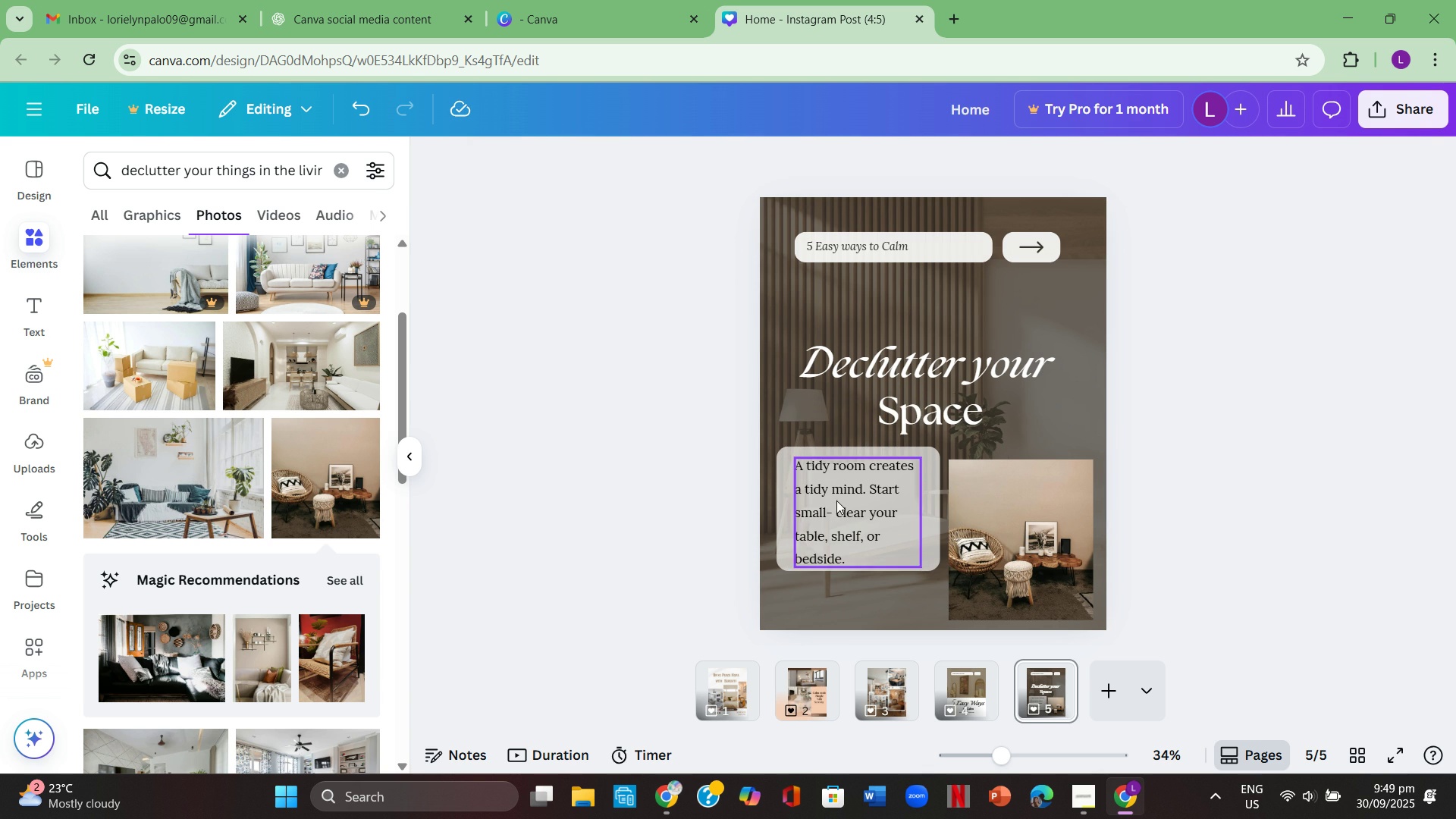 
left_click([836, 500])
 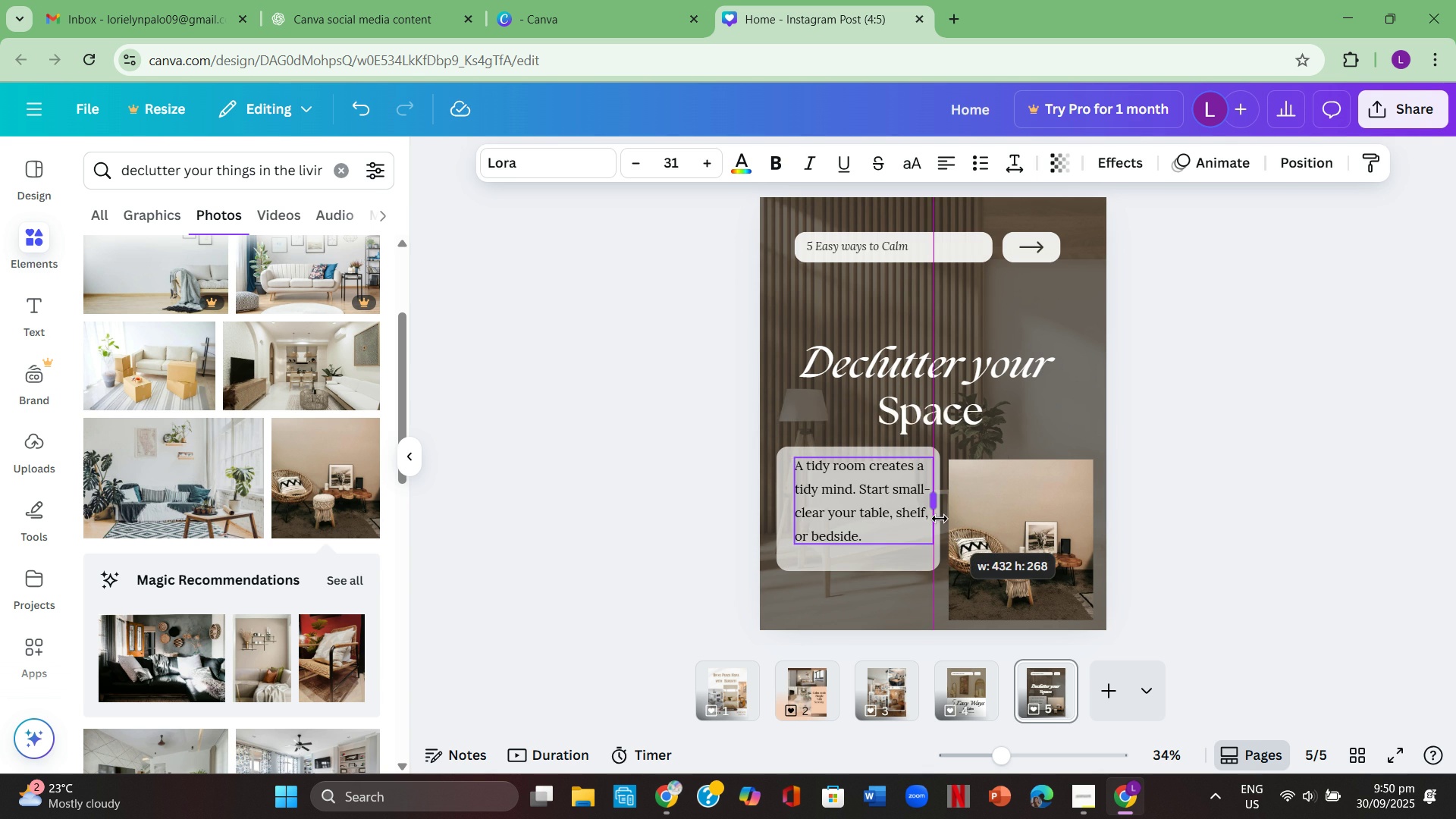 
left_click([1111, 497])
 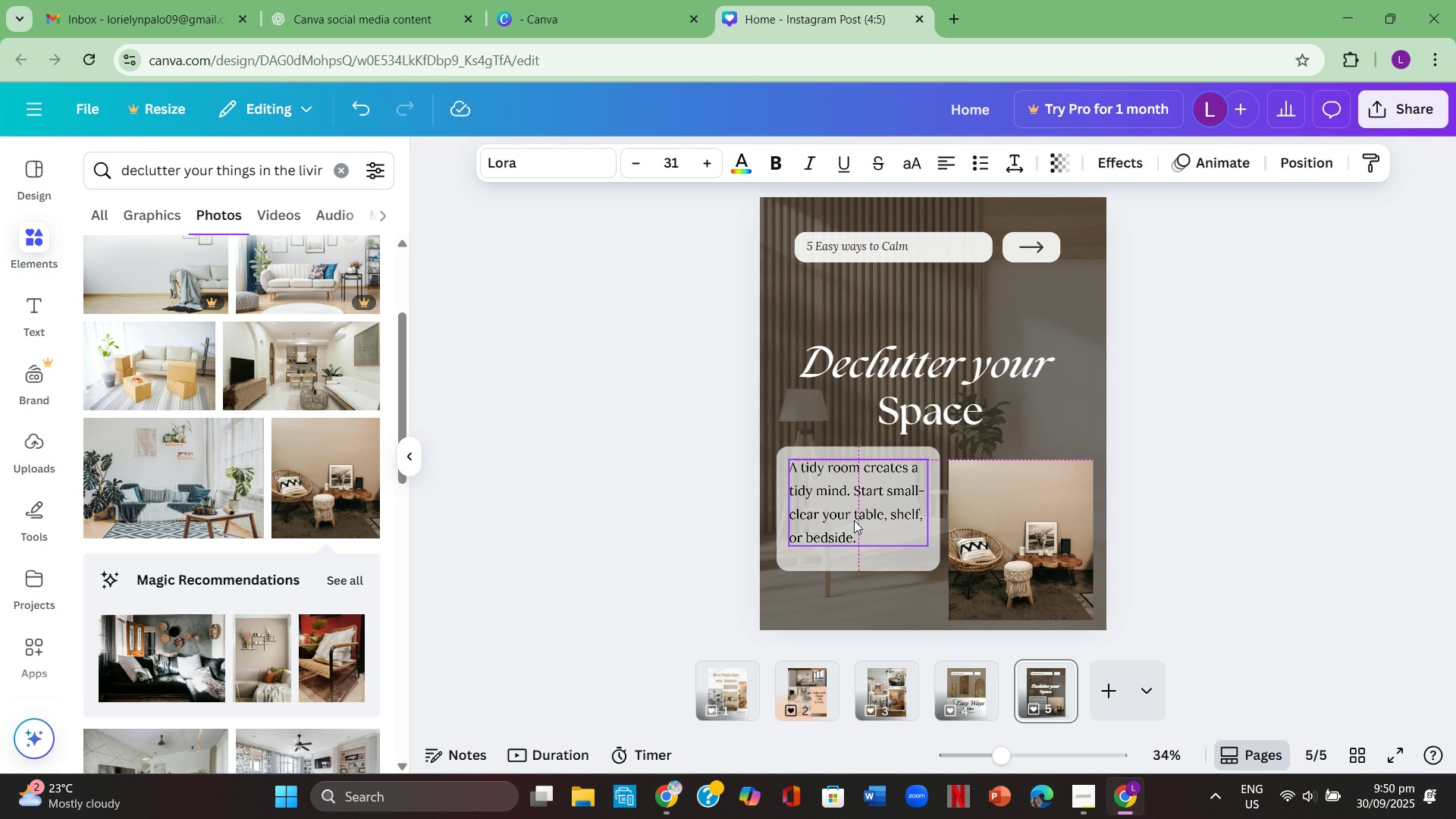 
left_click([1218, 558])
 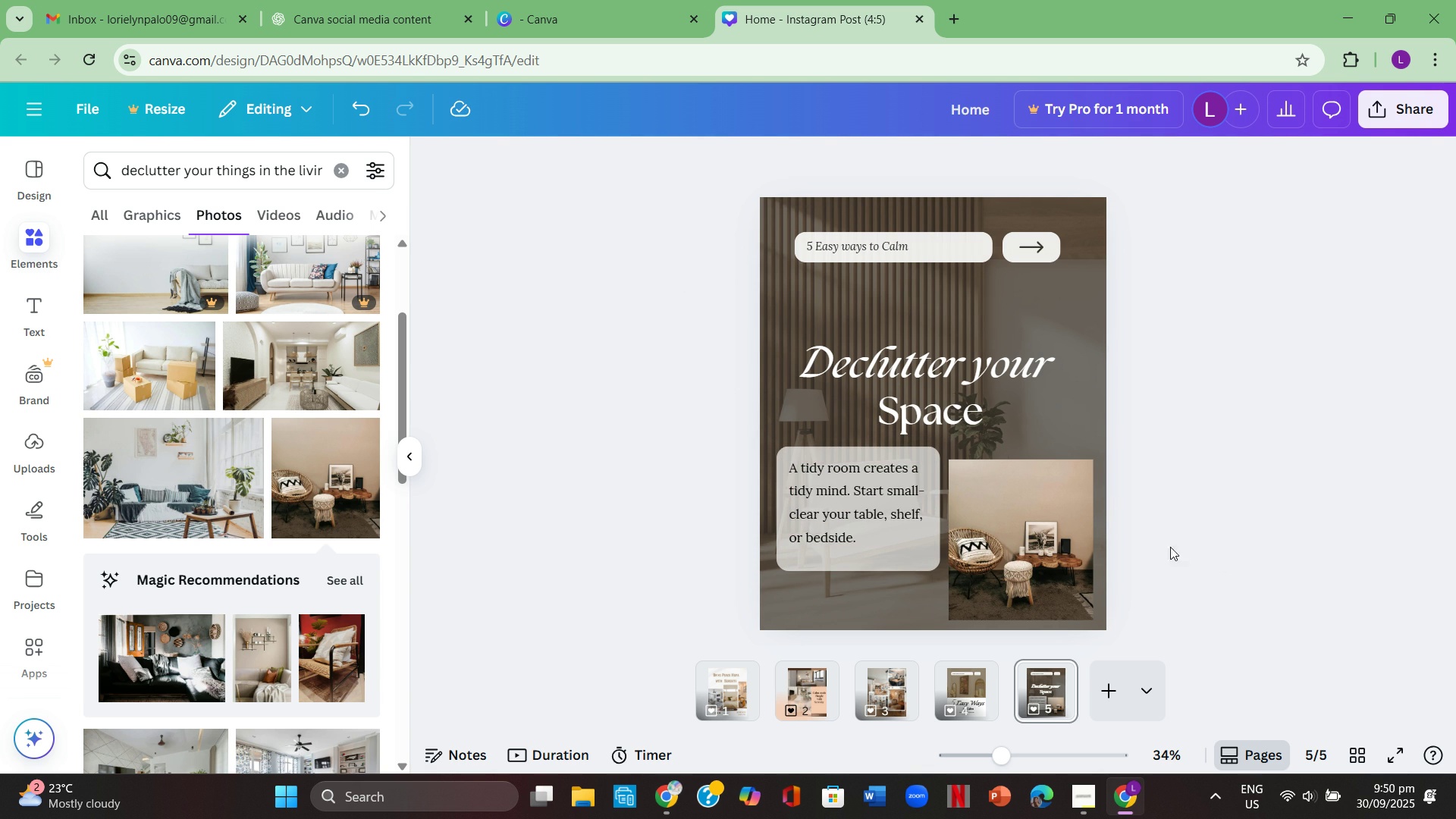 
scroll: coordinate [203, 542], scroll_direction: down, amount: 4.0
 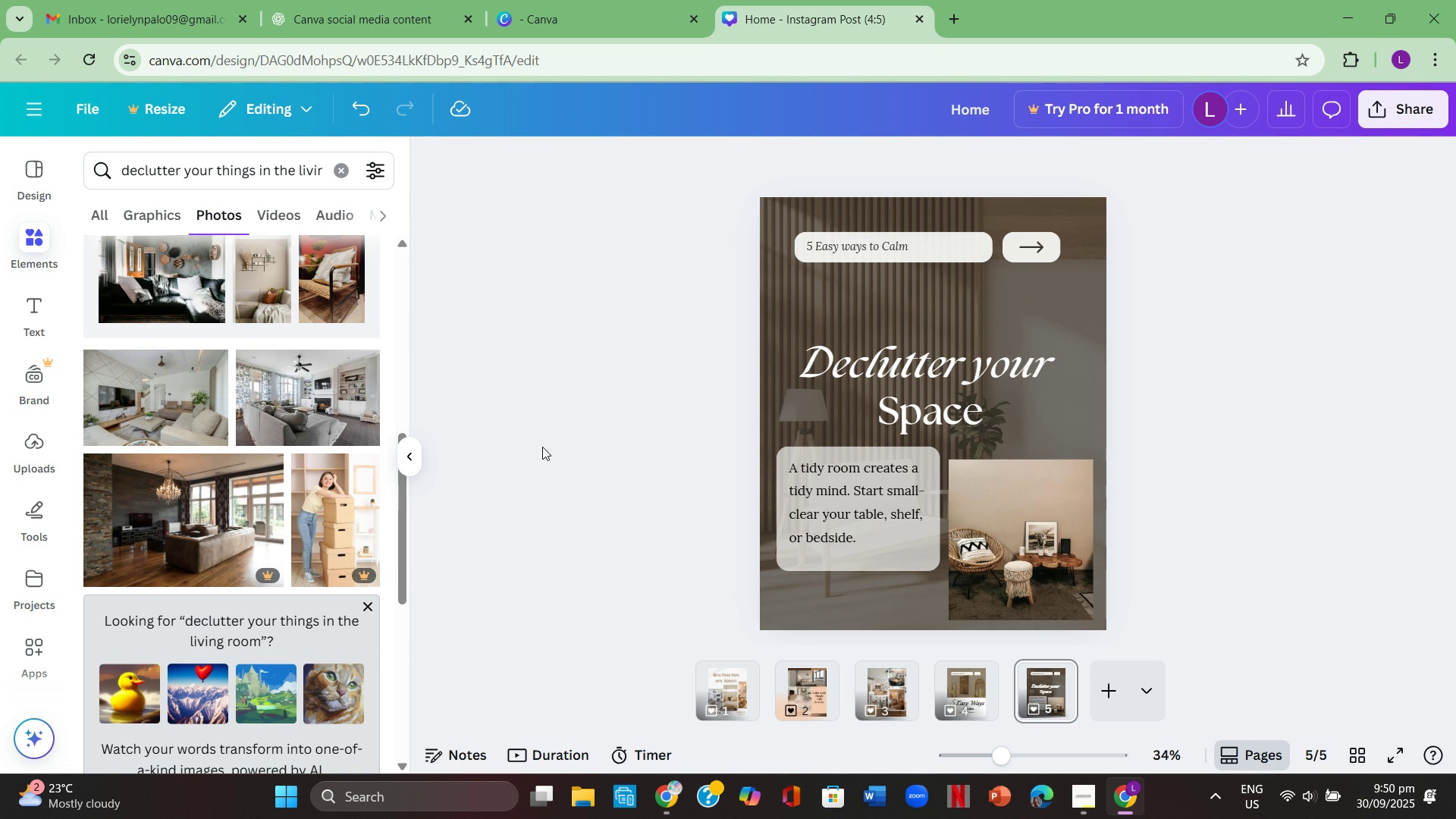 
scroll: coordinate [287, 461], scroll_direction: up, amount: 3.0
 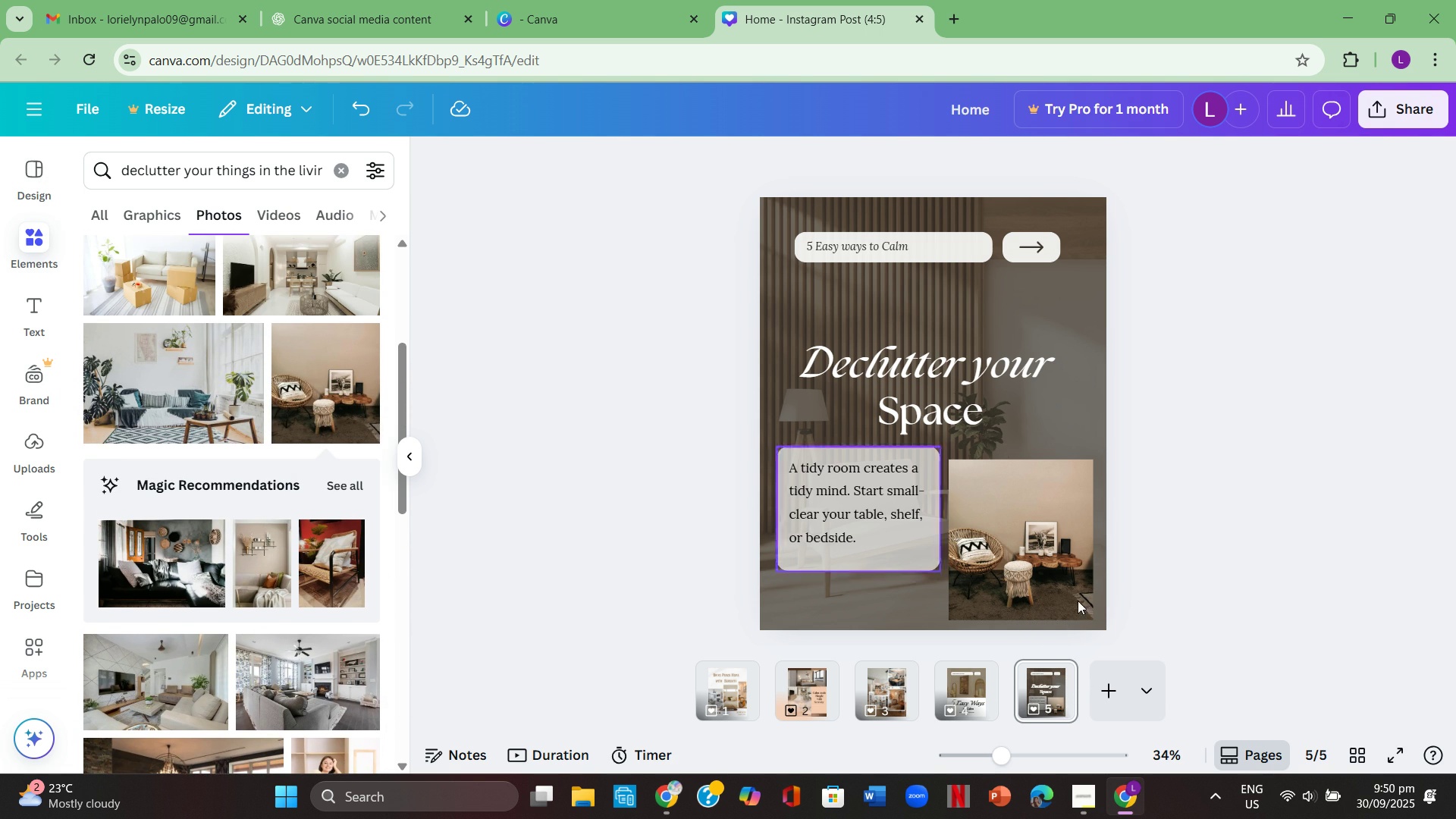 
left_click([1107, 689])
 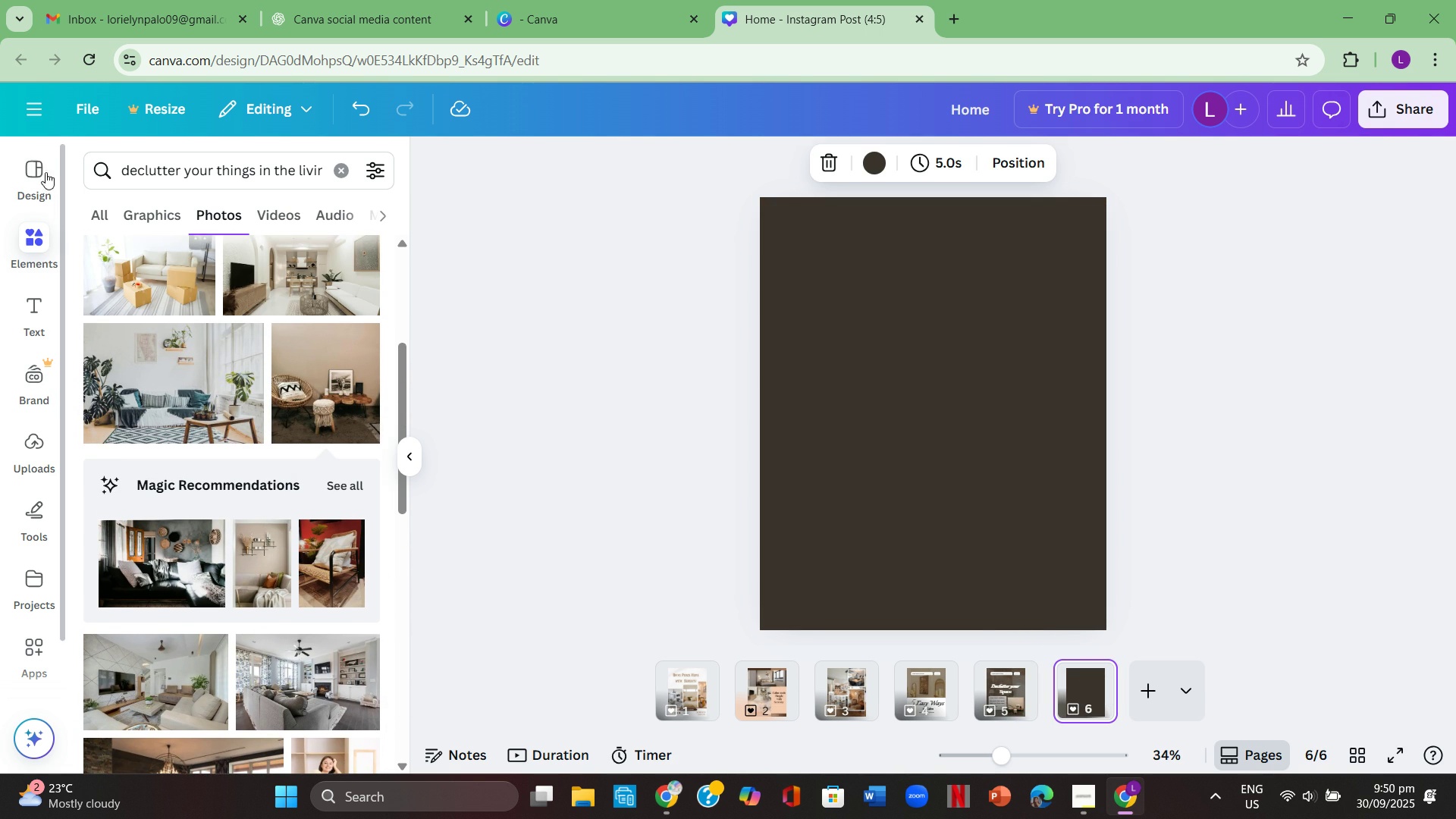 
left_click([30, 180])
 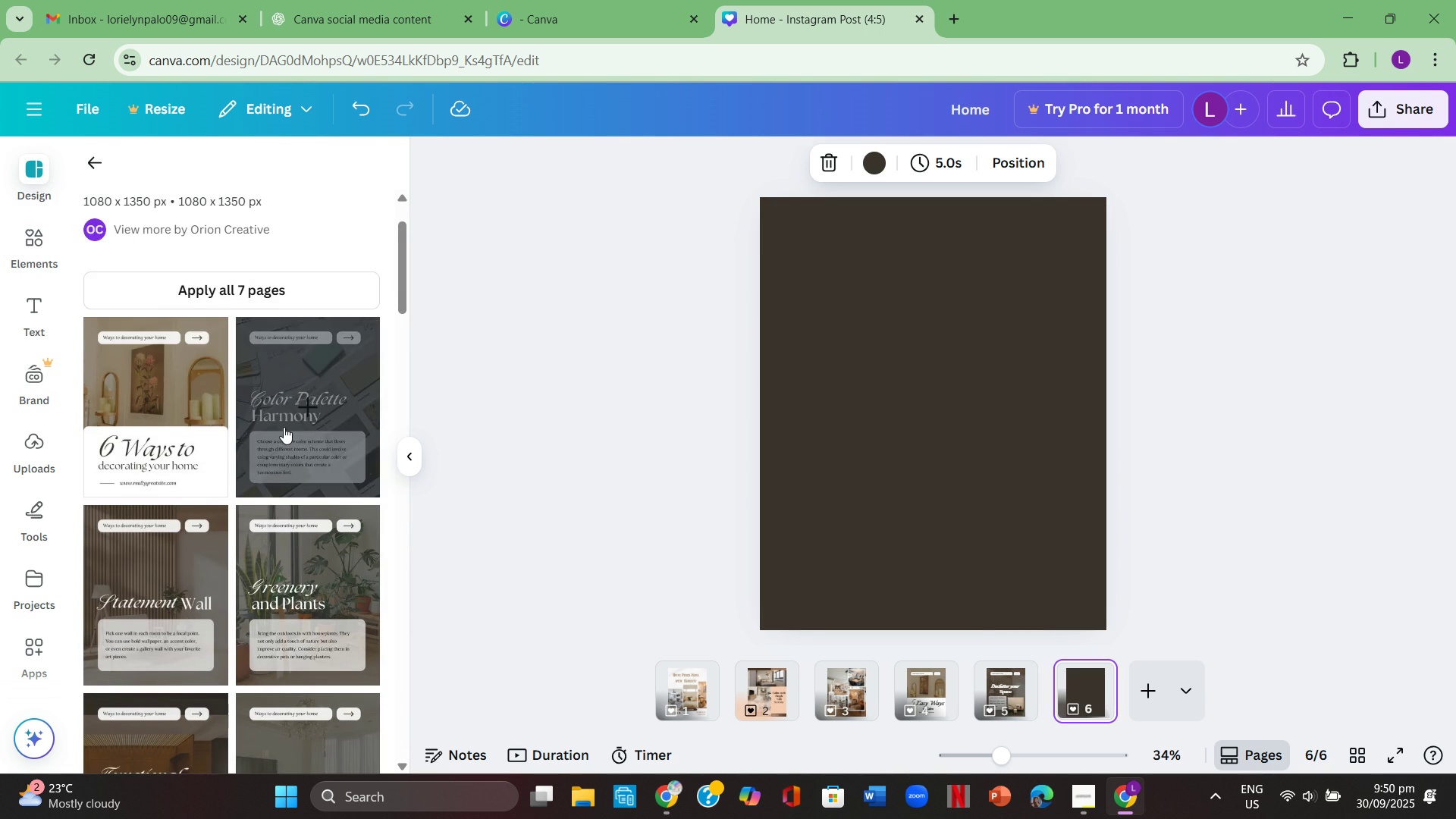 
scroll: coordinate [284, 427], scroll_direction: down, amount: 2.0
 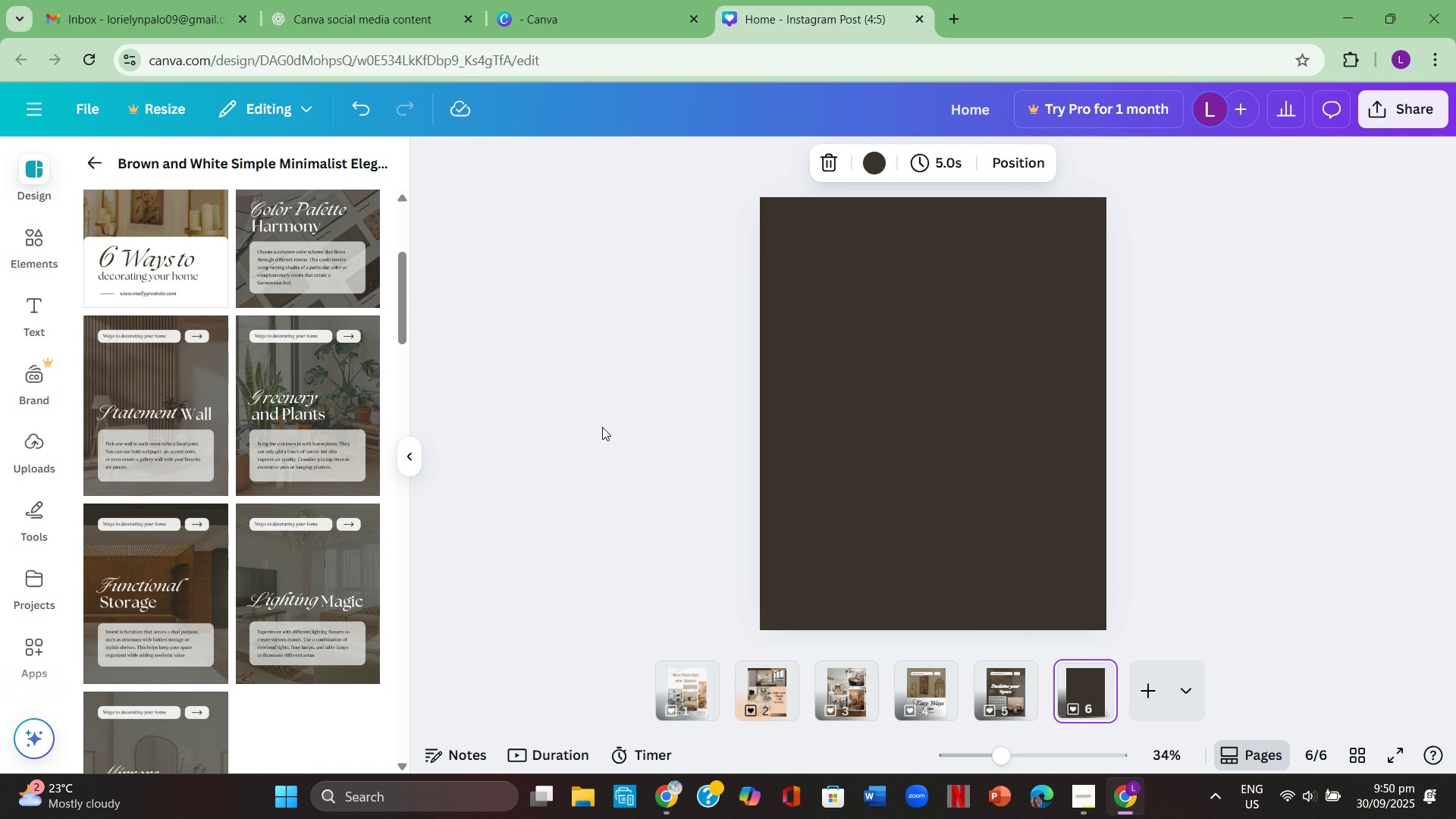 
wait(9.35)
 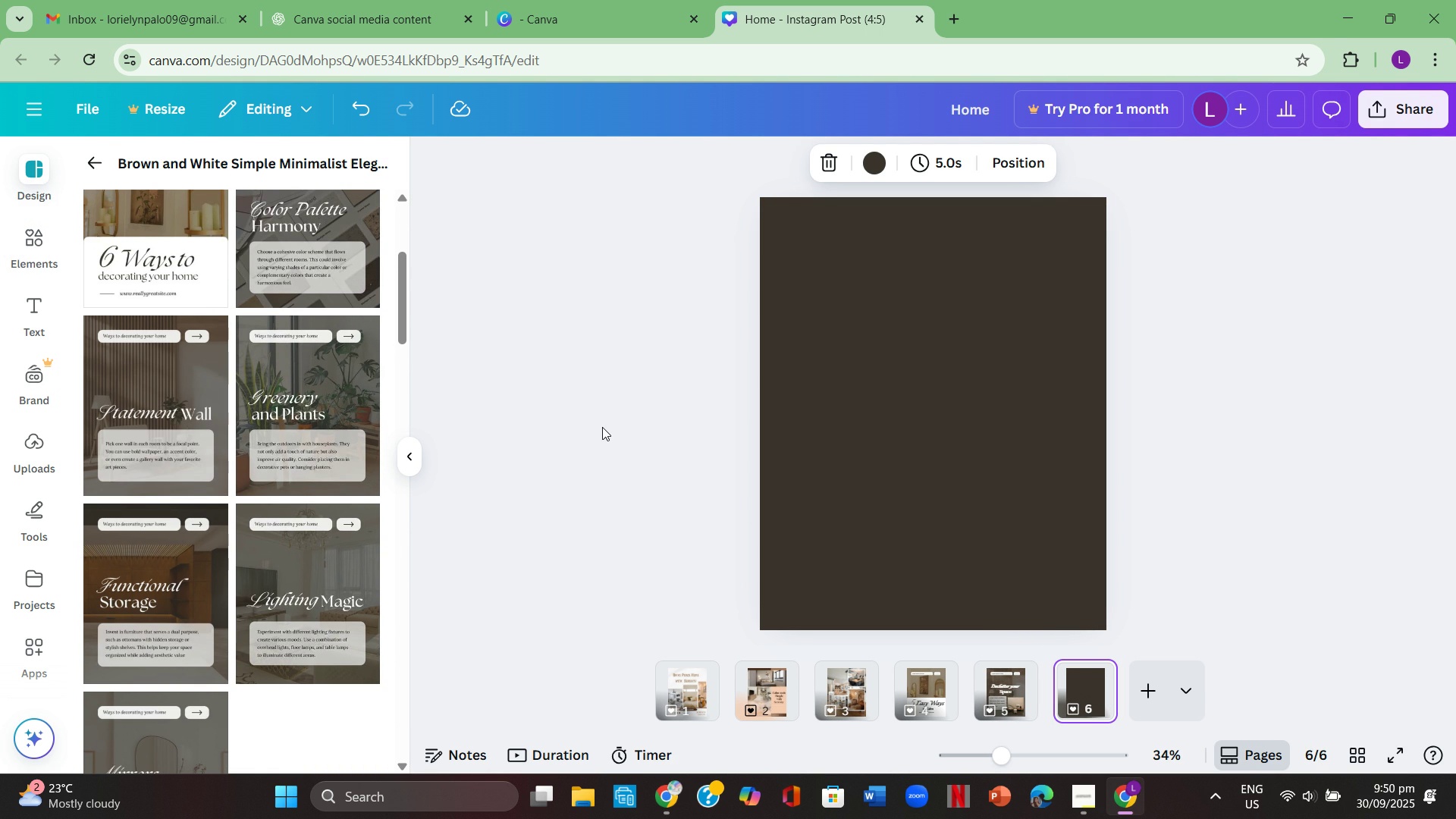 
scroll: coordinate [170, 507], scroll_direction: down, amount: 2.0
 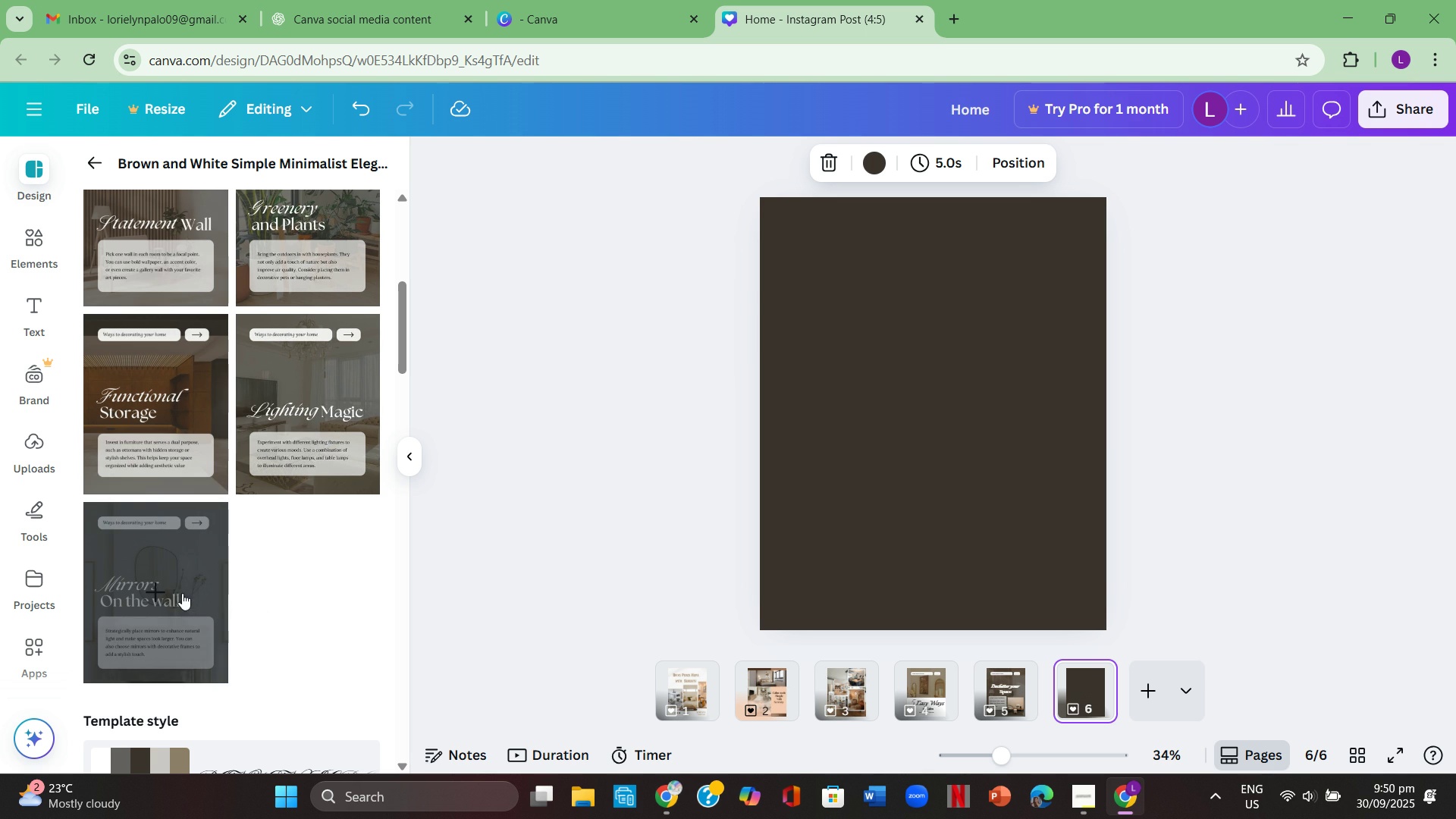 
left_click([177, 561])
 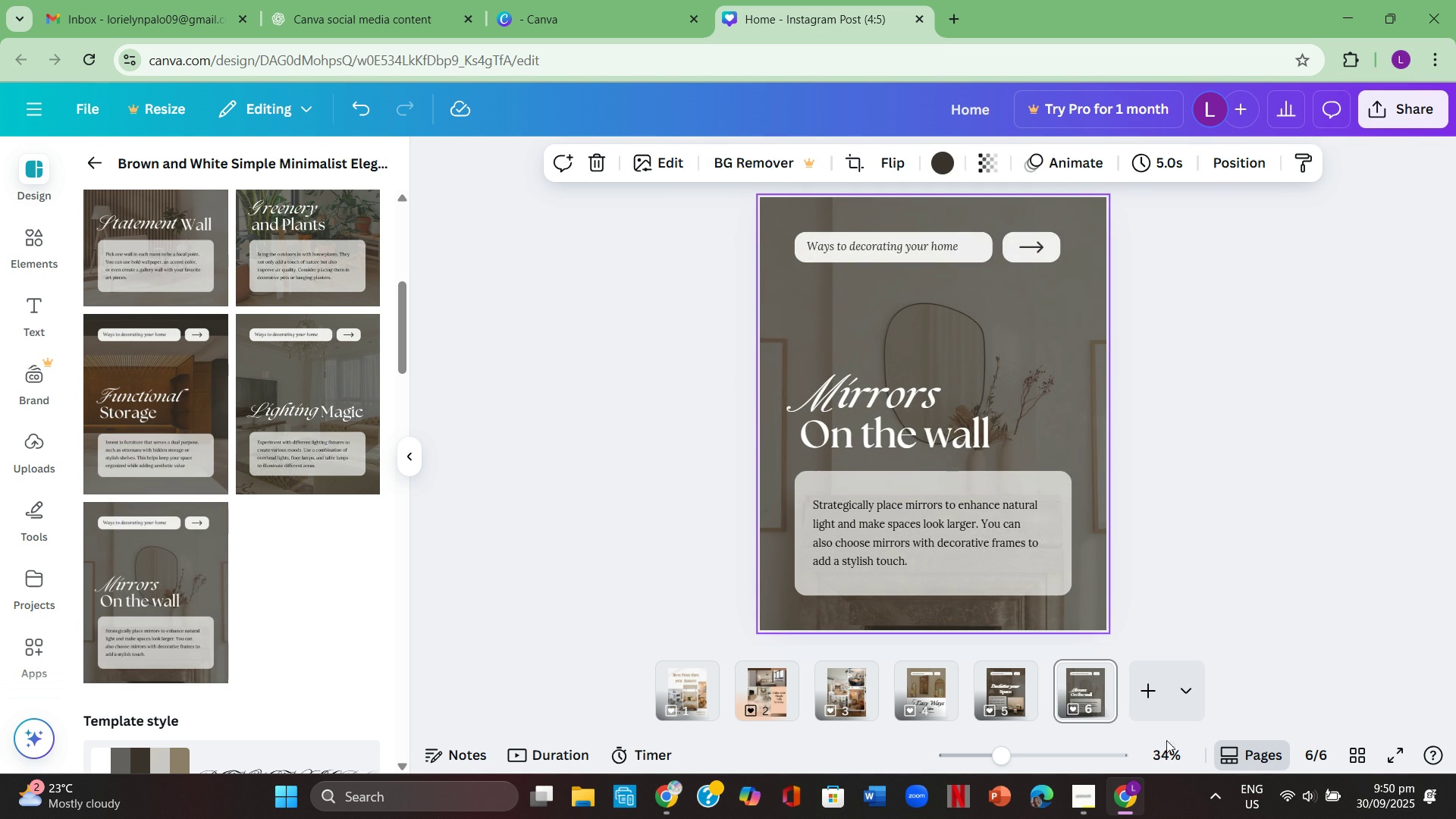 
left_click([993, 675])
 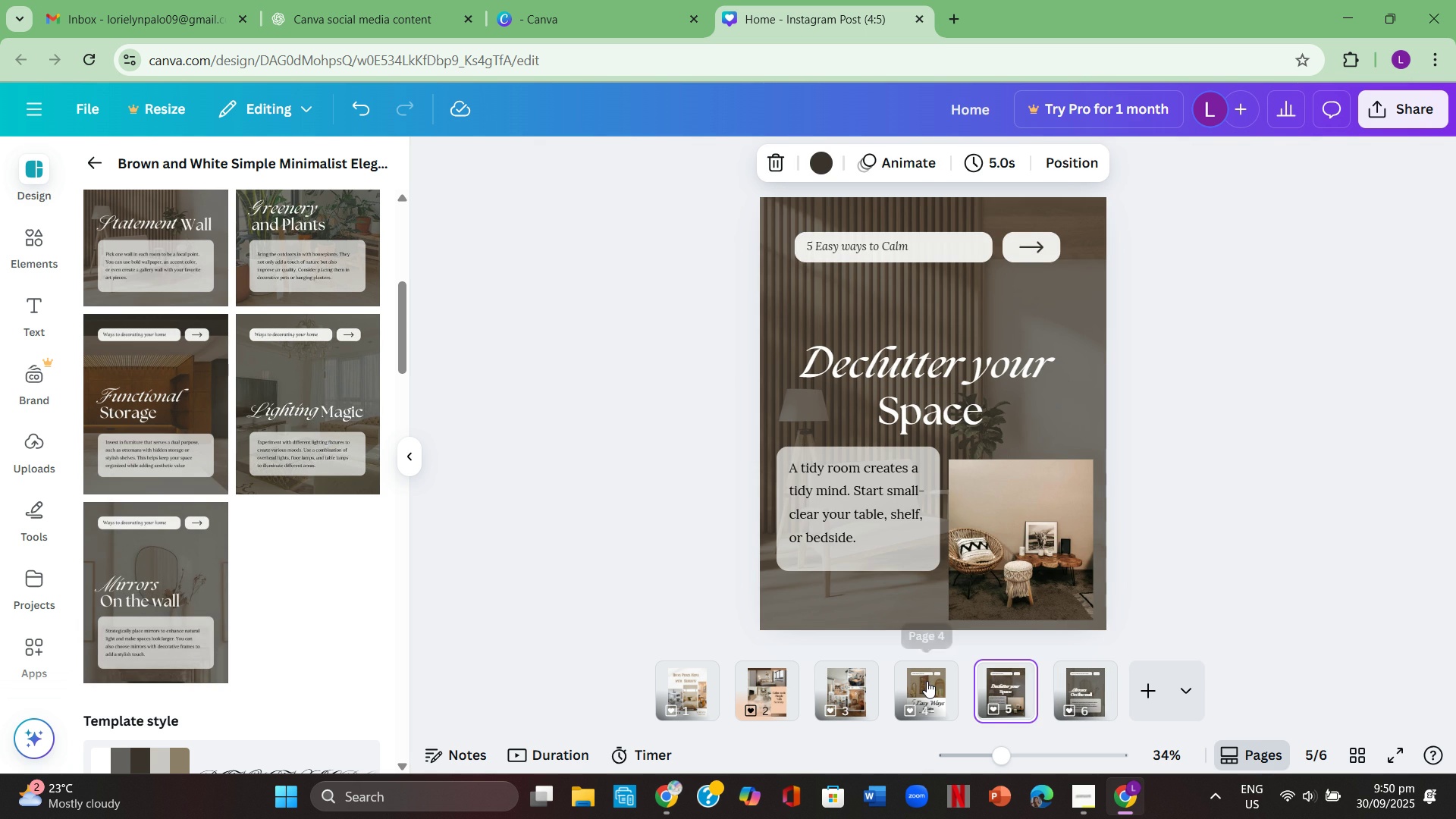 
left_click([927, 681])
 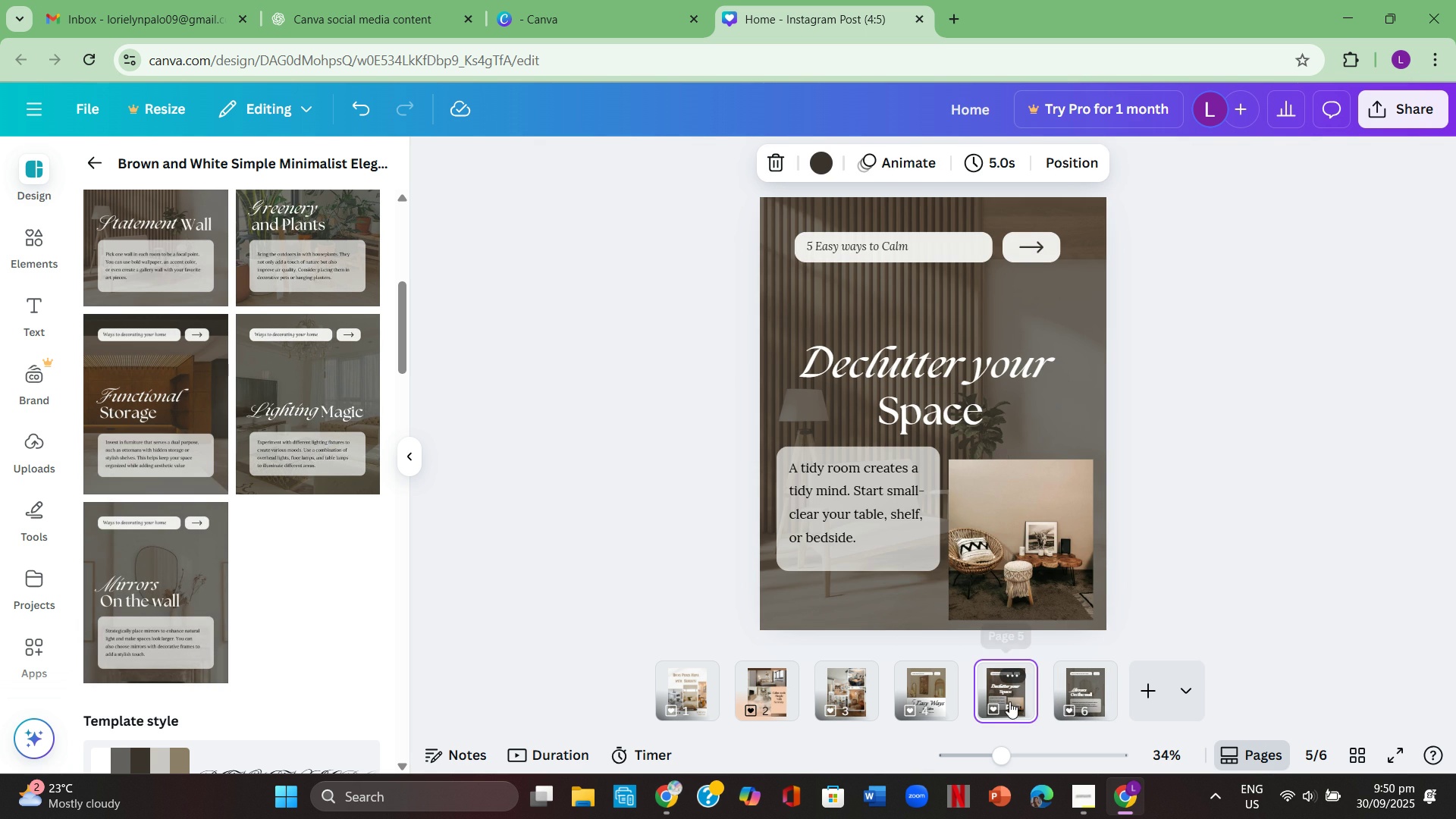 
left_click([1009, 692])
 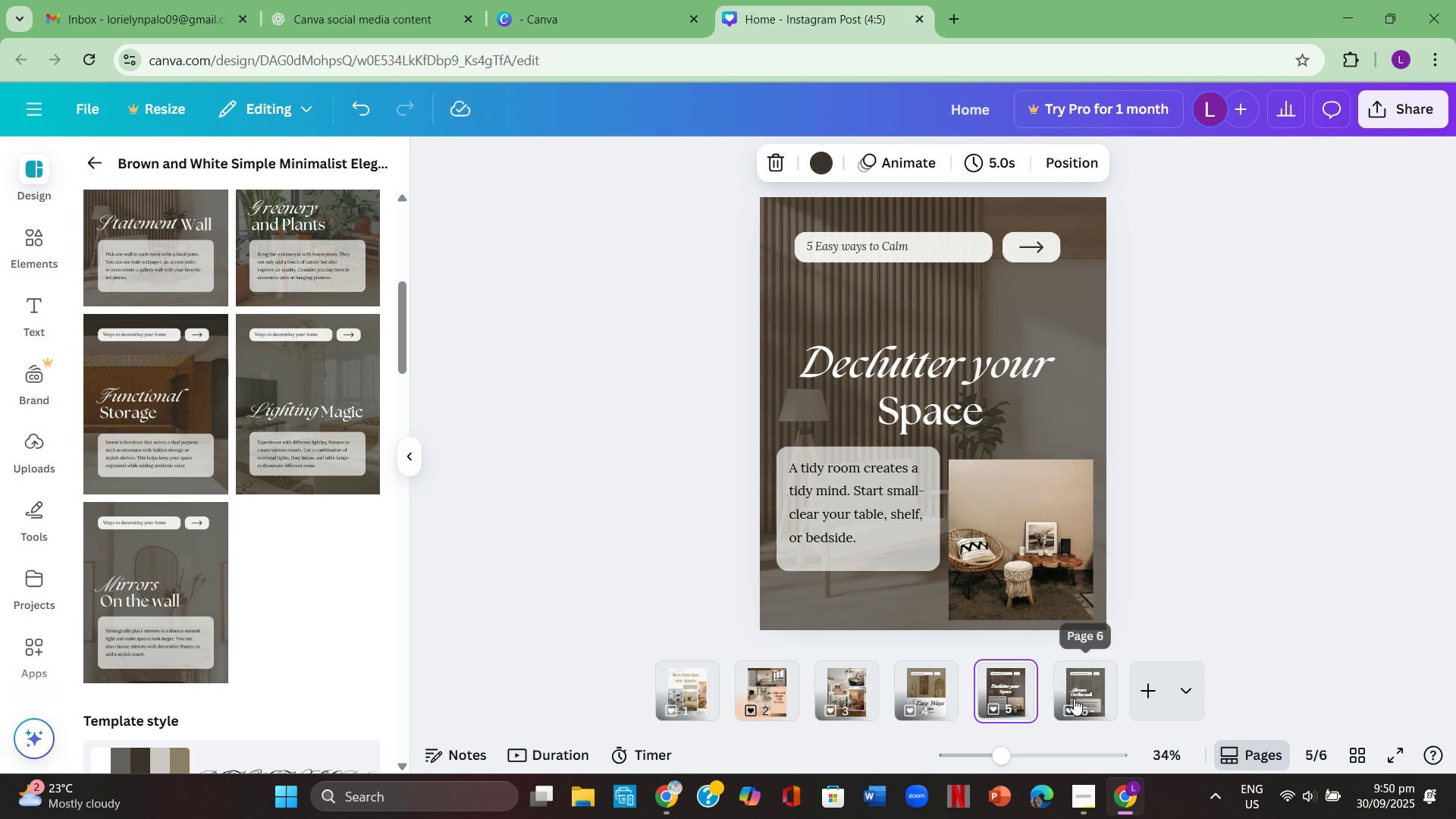 
left_click([1074, 698])
 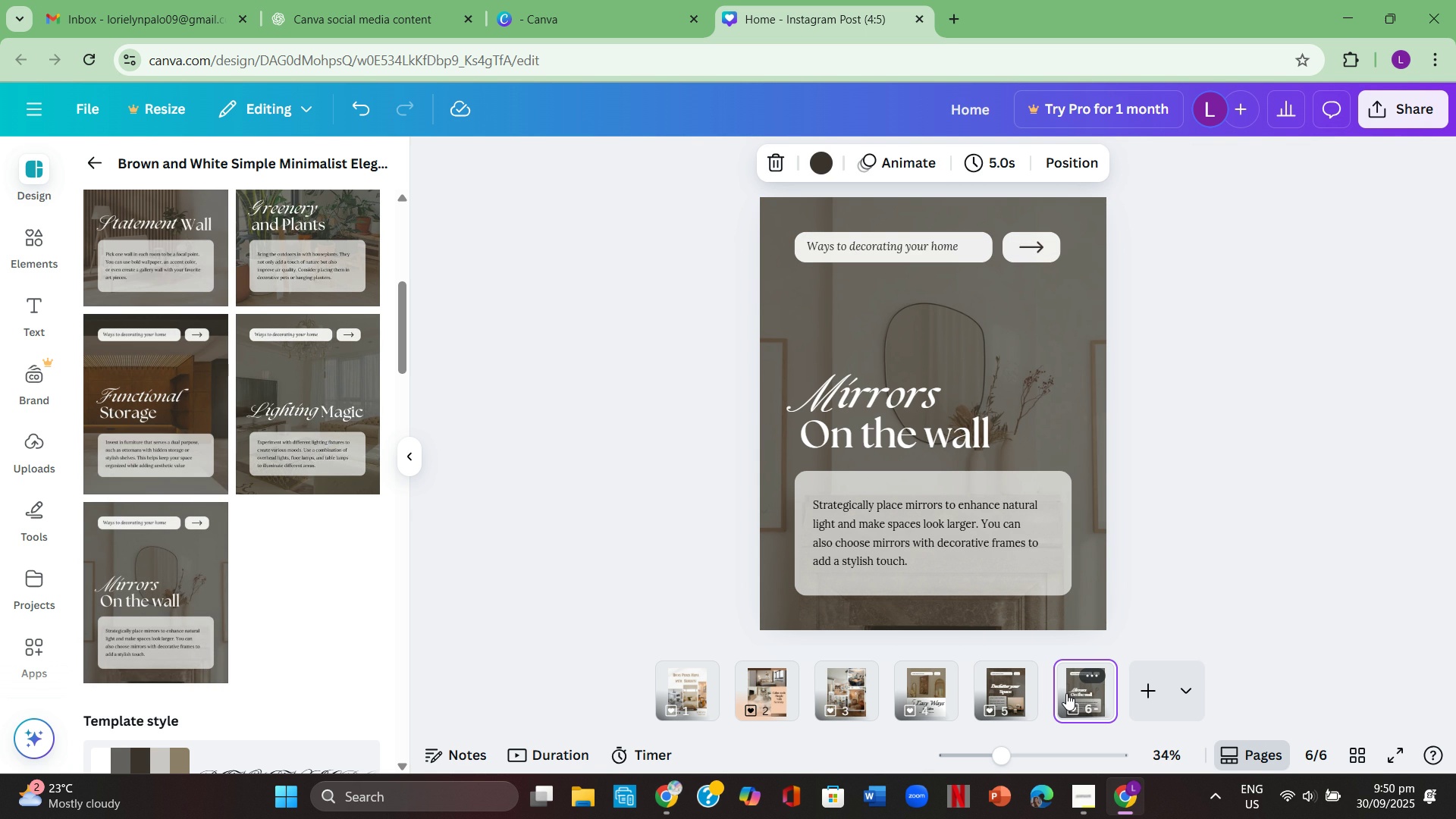 
wait(8.76)
 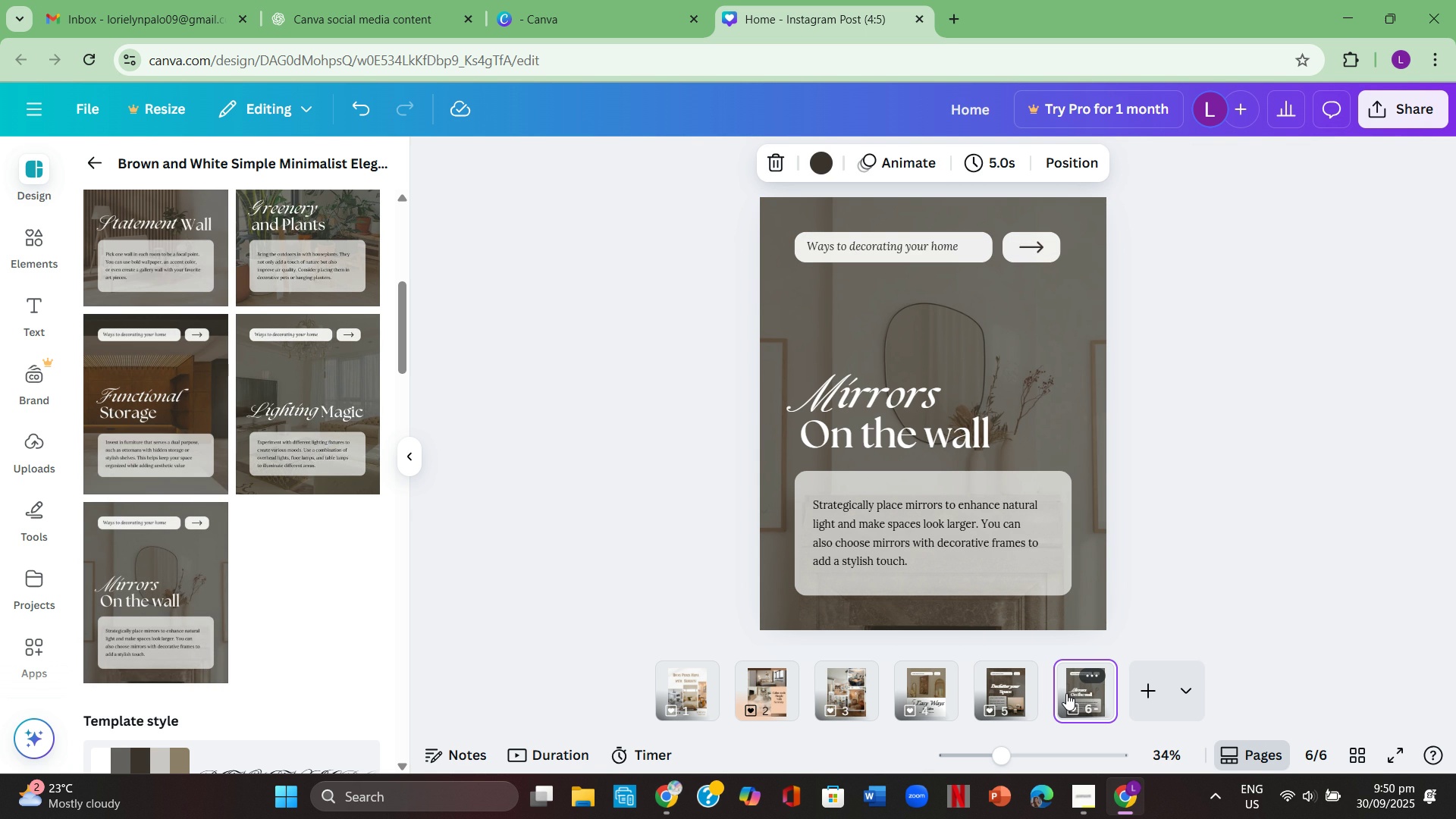 
scroll: coordinate [176, 376], scroll_direction: up, amount: 4.0
 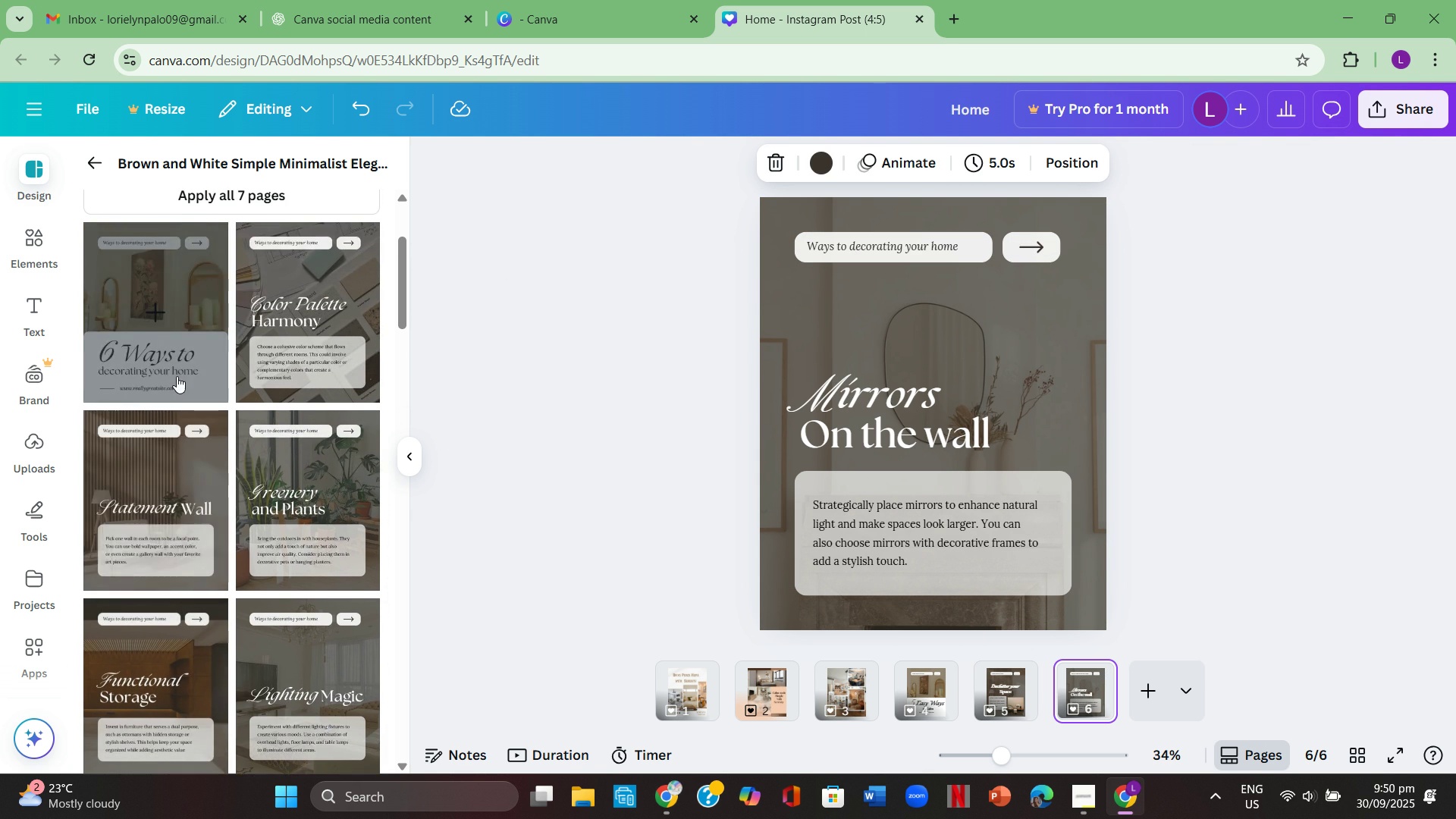 
scroll: coordinate [177, 376], scroll_direction: down, amount: 1.0
 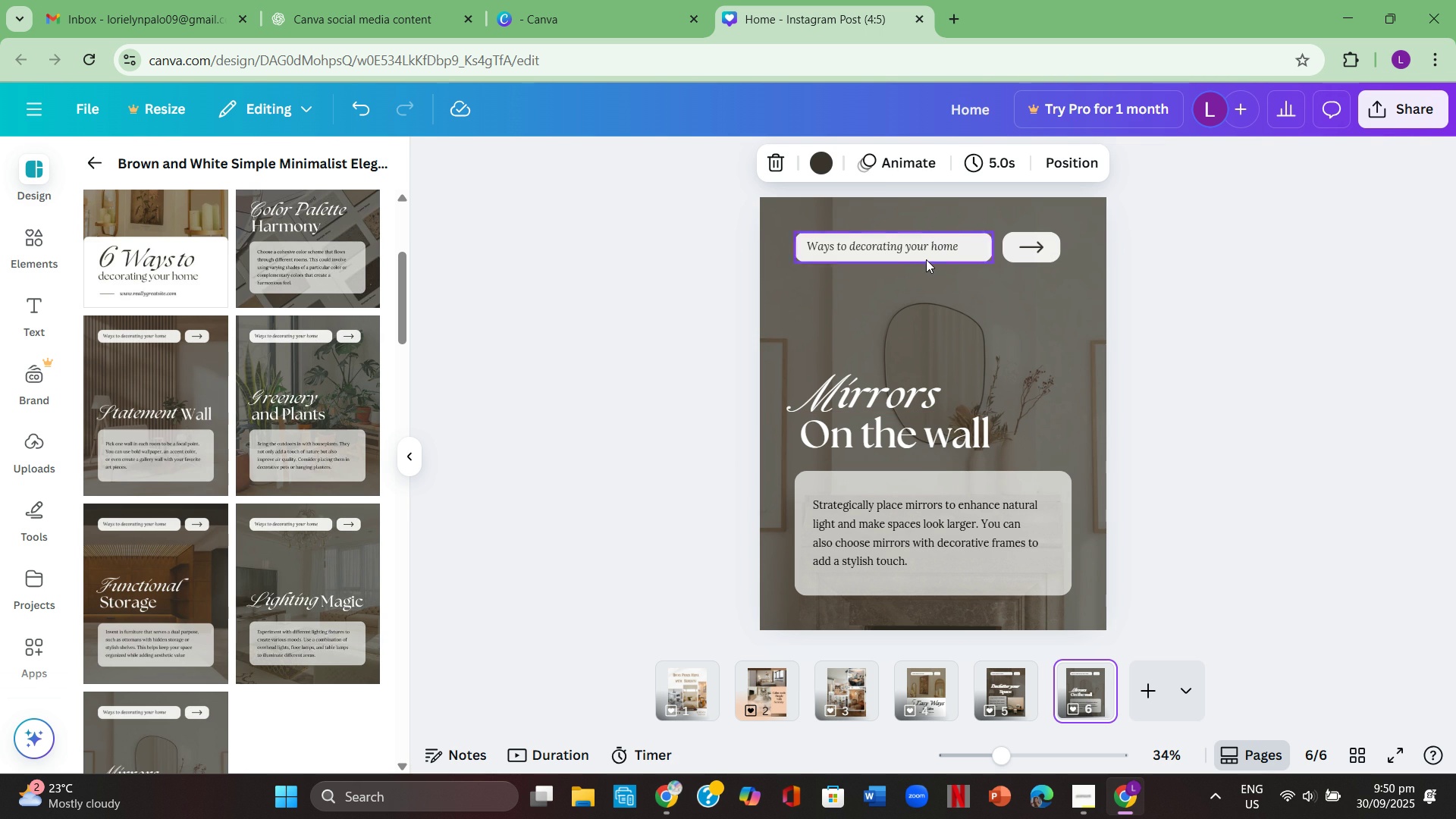 
double_click([945, 245])
 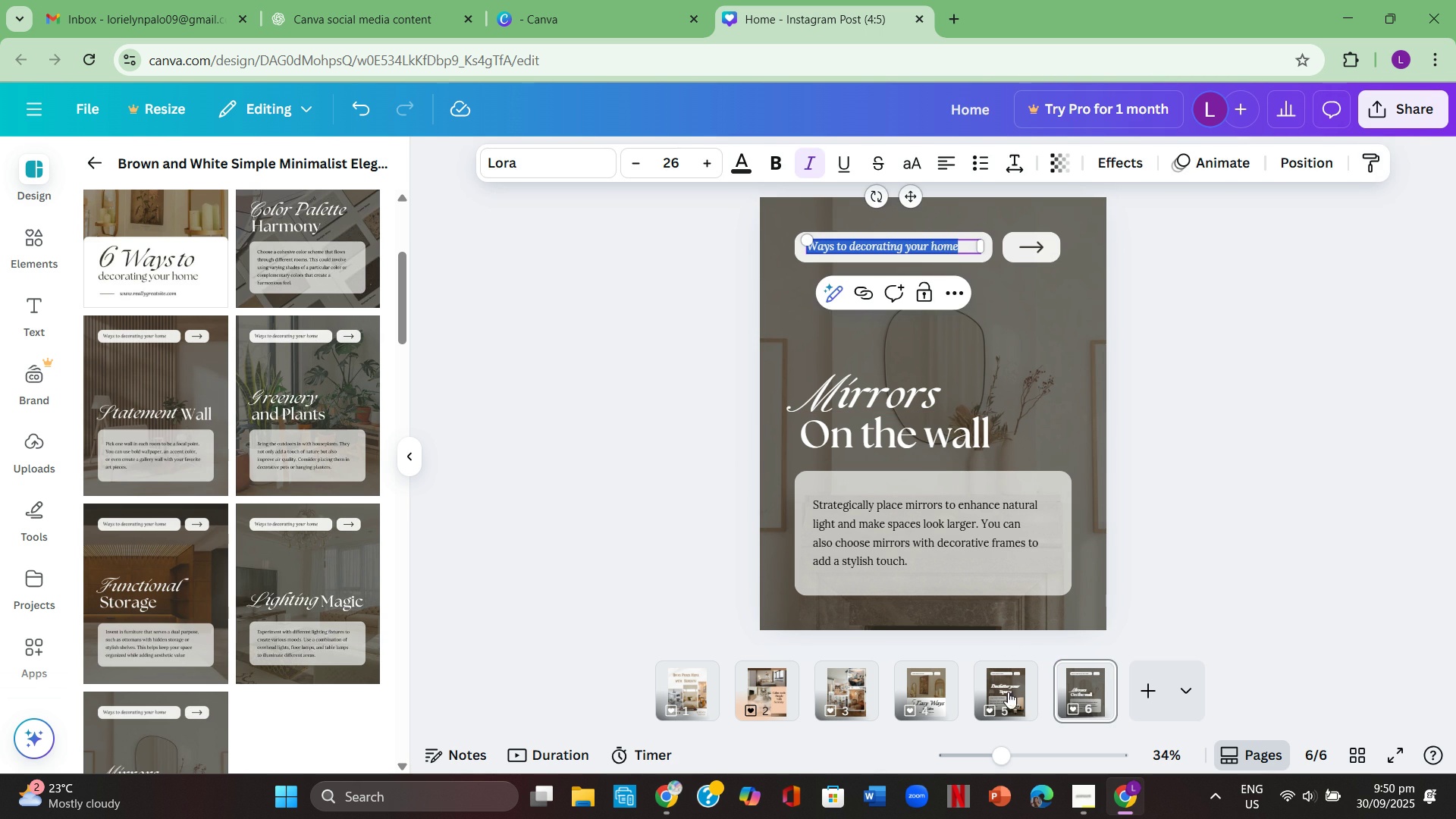 
left_click([984, 682])
 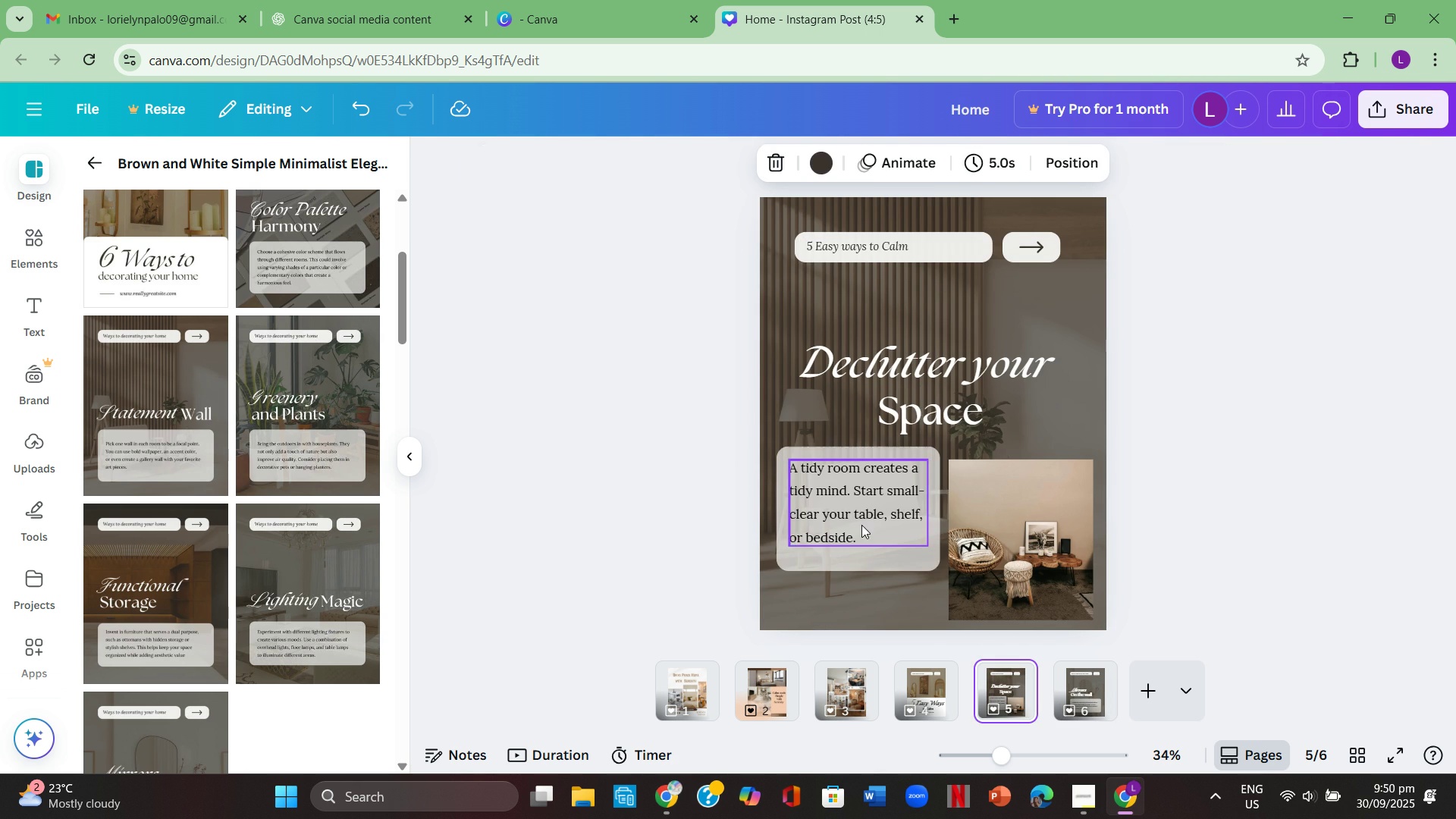 
left_click([861, 525])
 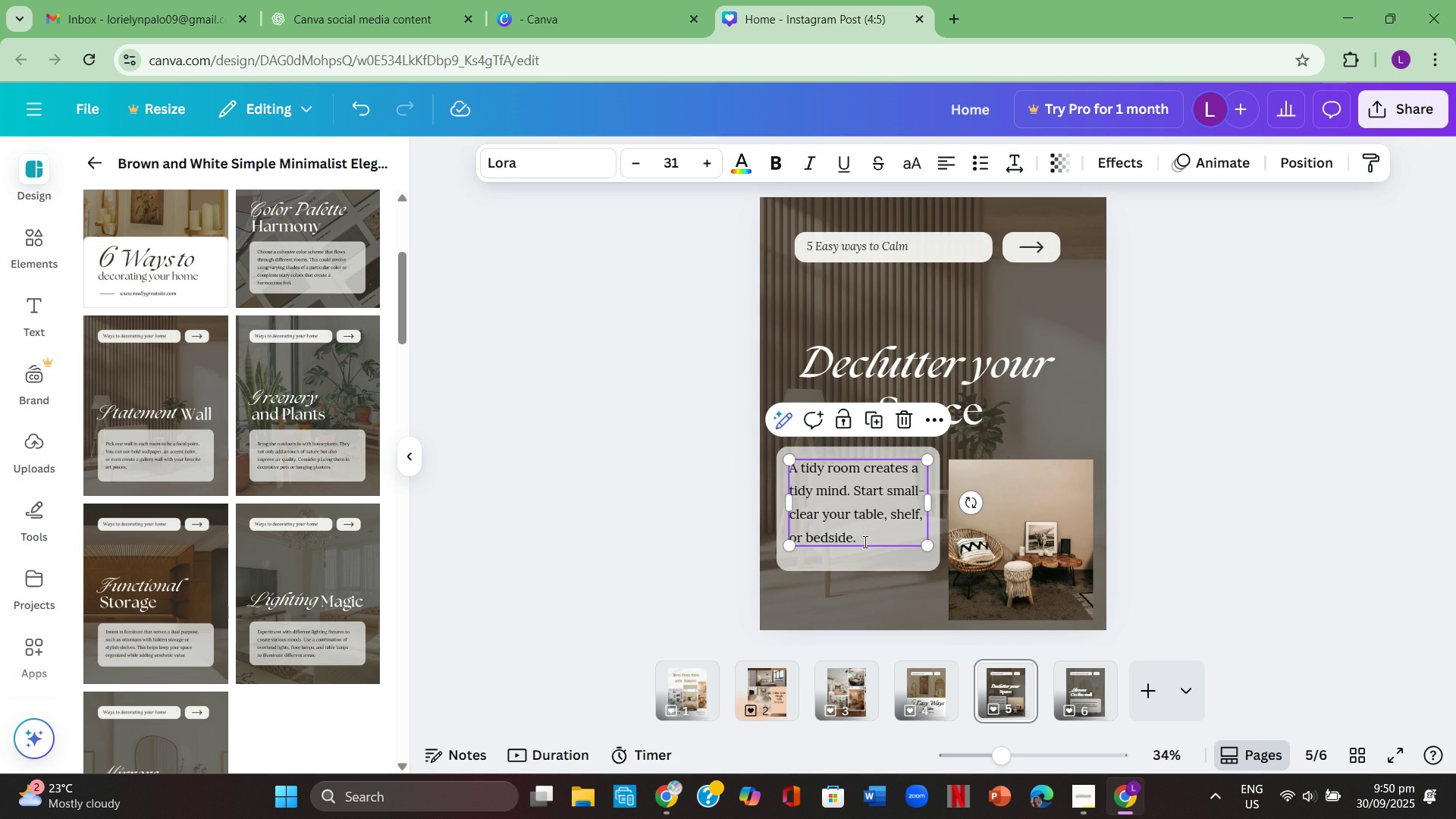 
left_click([864, 541])
 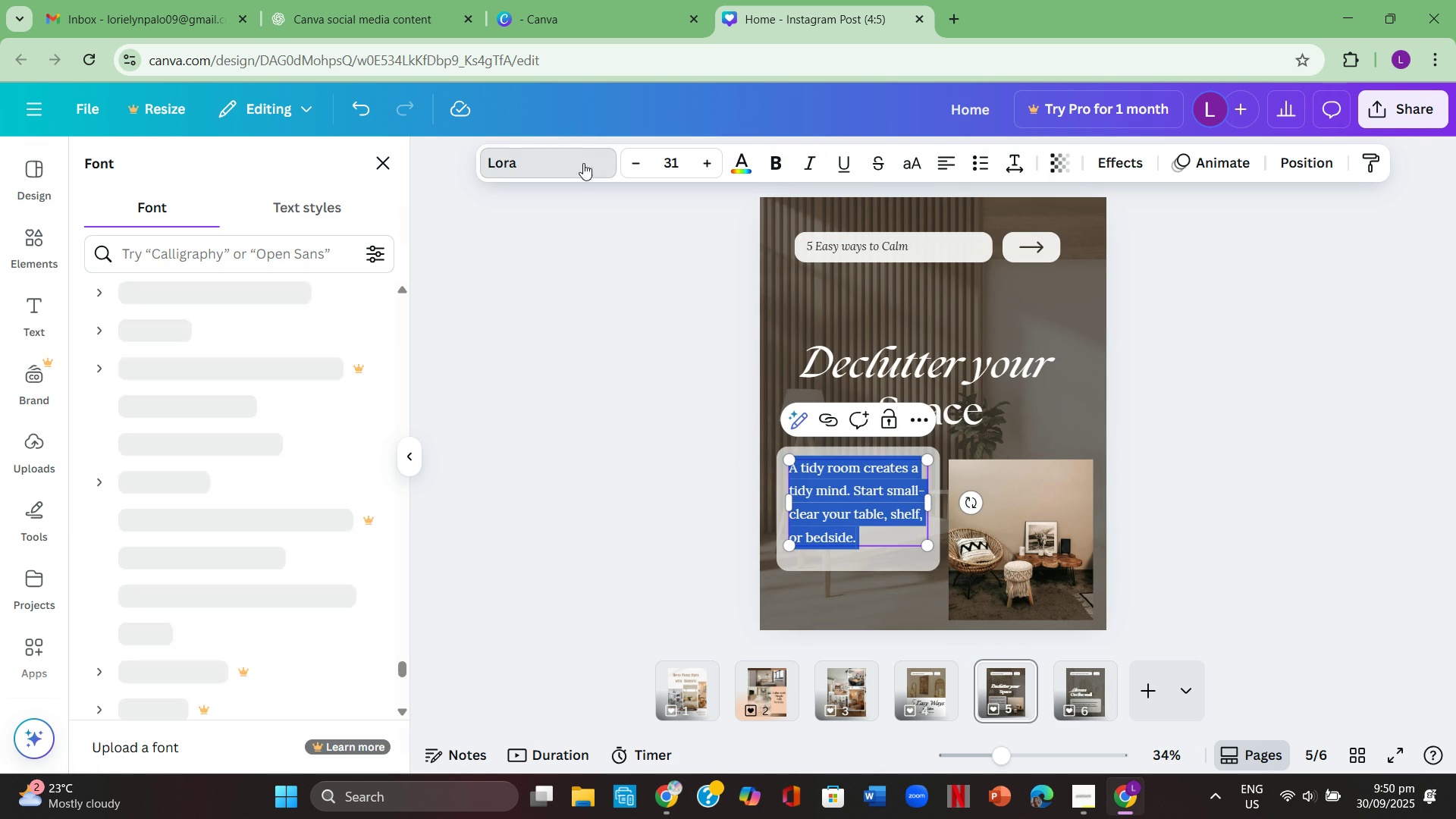 
scroll: coordinate [245, 501], scroll_direction: down, amount: 5.0
 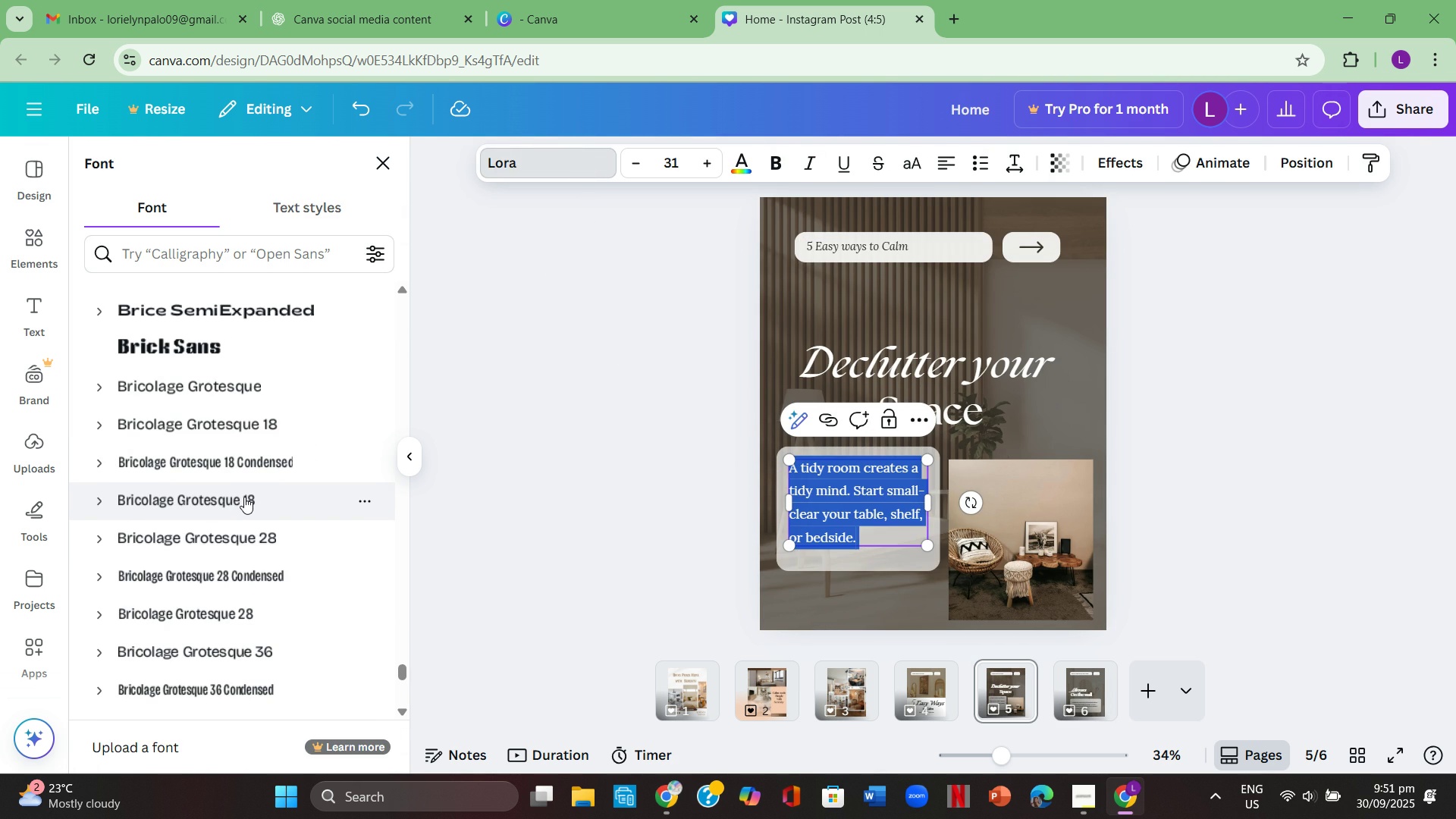 
left_click([244, 497])
 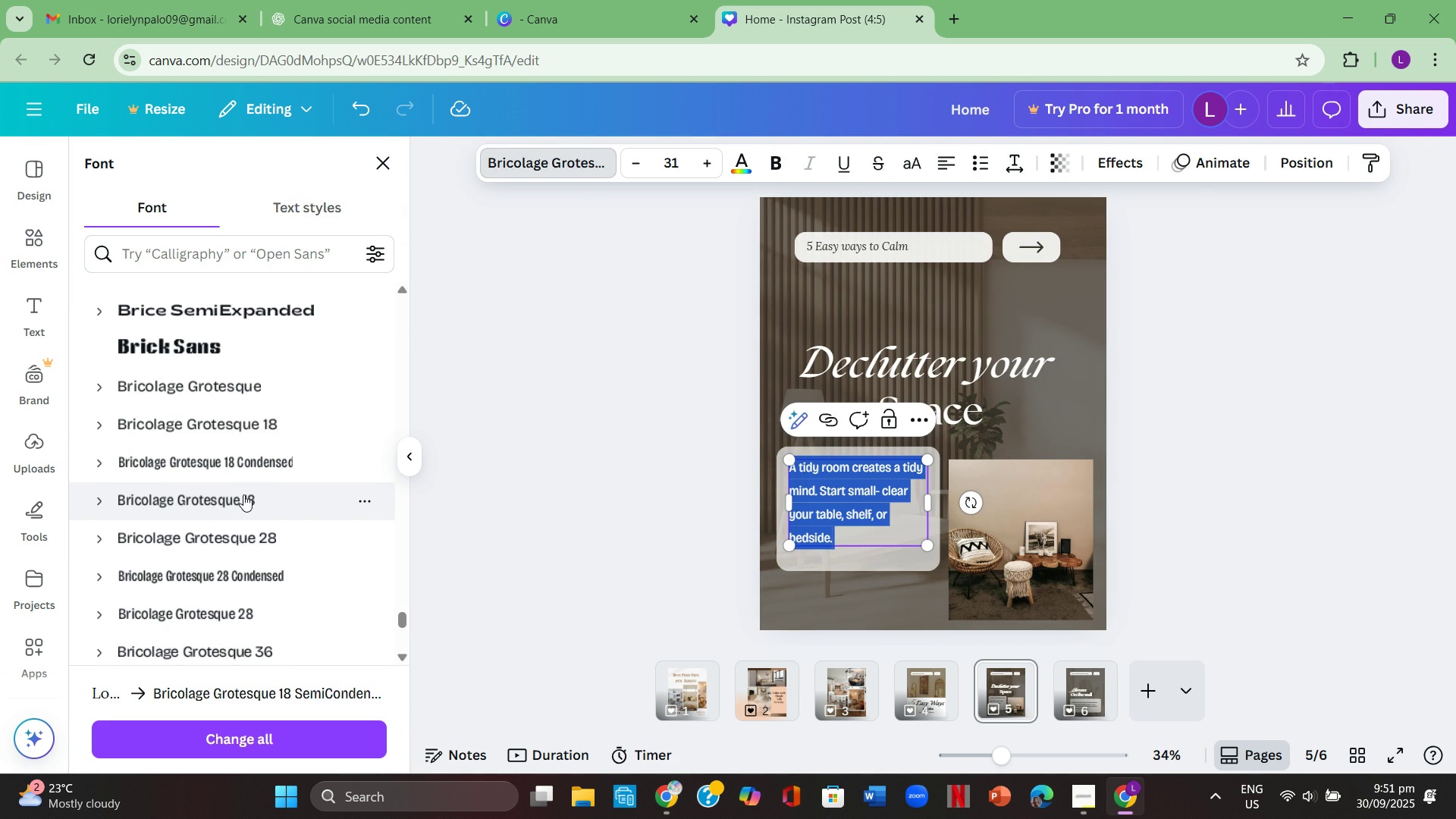 
scroll: coordinate [265, 524], scroll_direction: down, amount: 5.0
 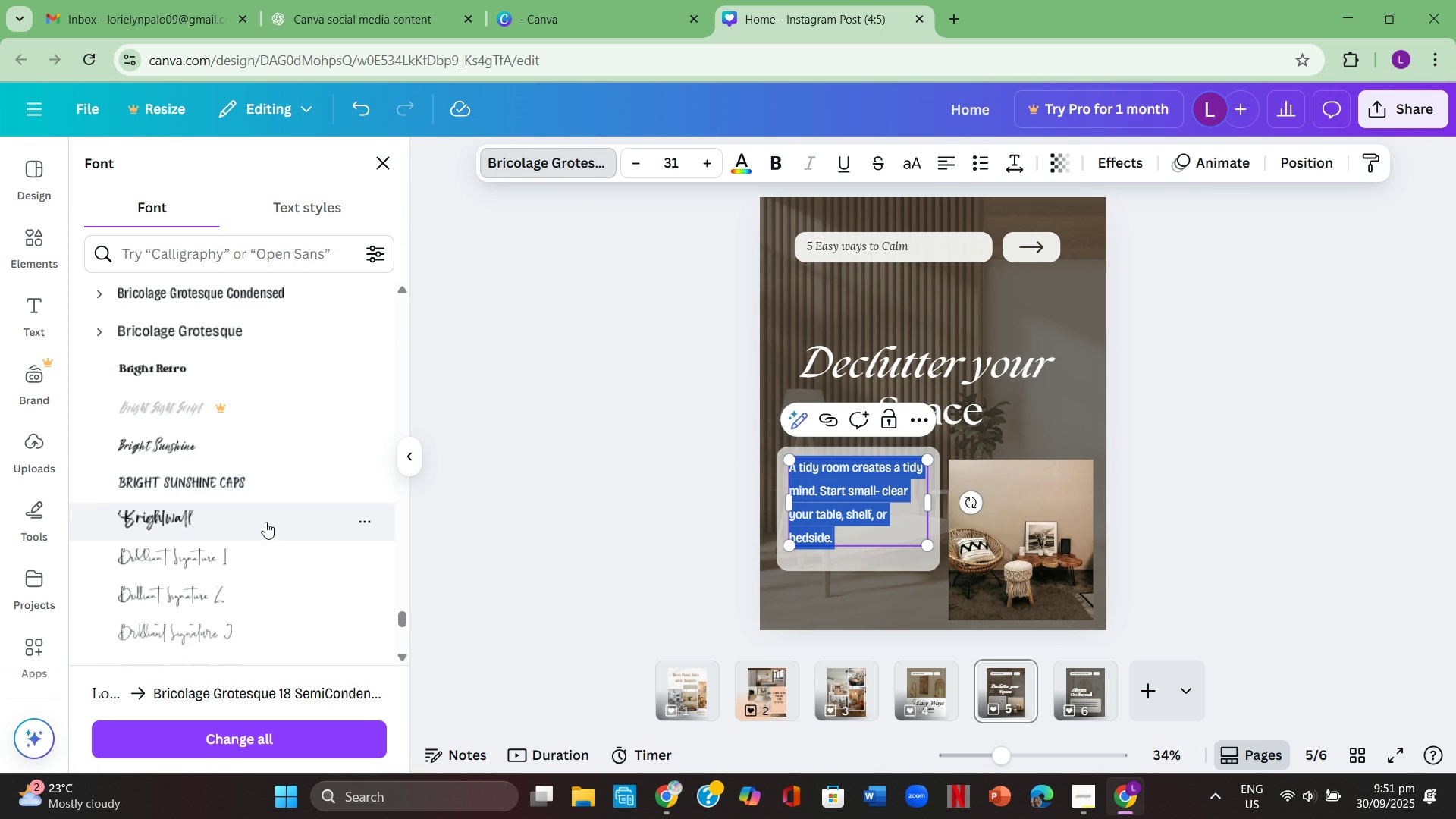 
scroll: coordinate [265, 522], scroll_direction: up, amount: 2.0
 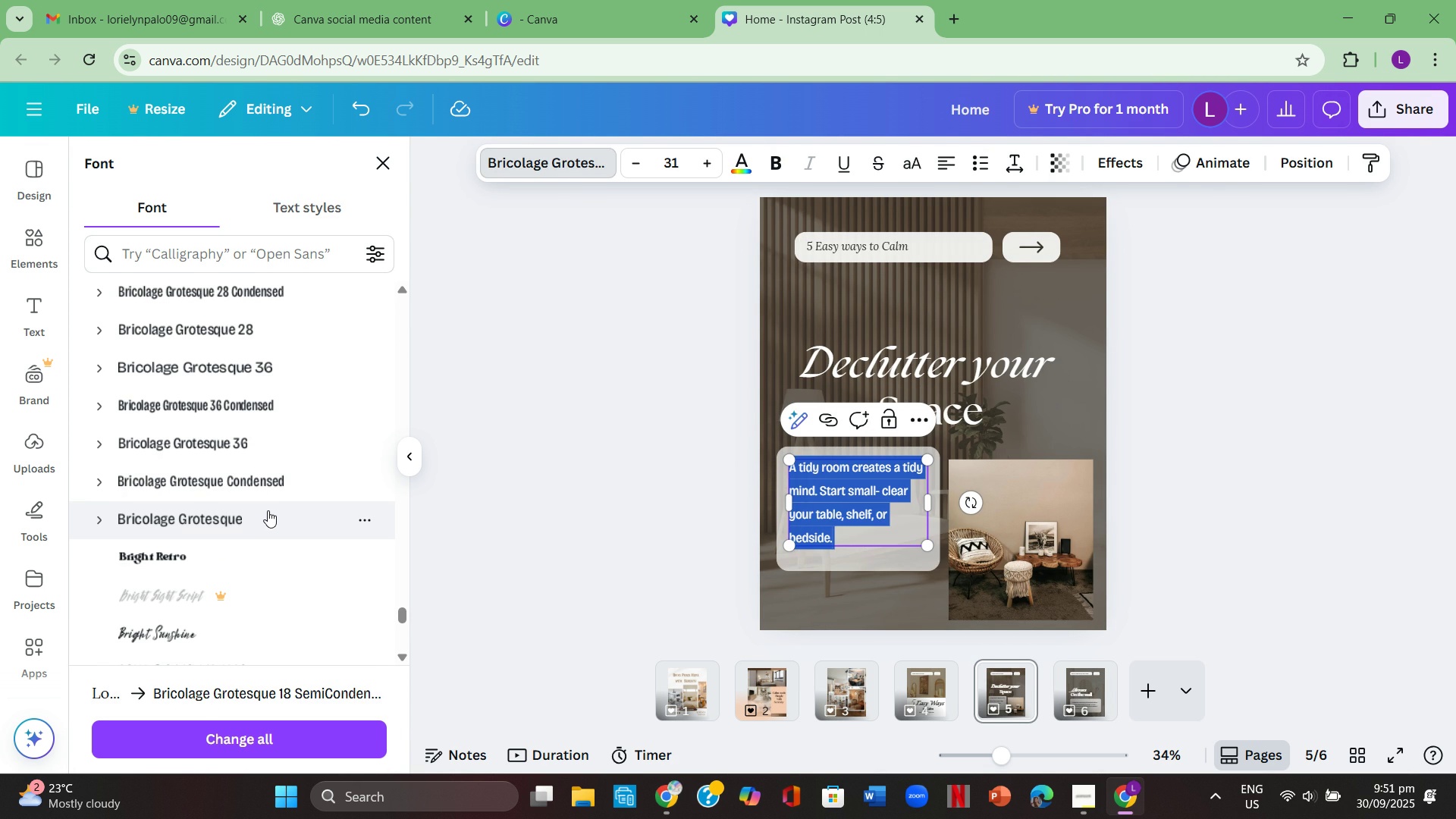 
left_click([273, 475])
 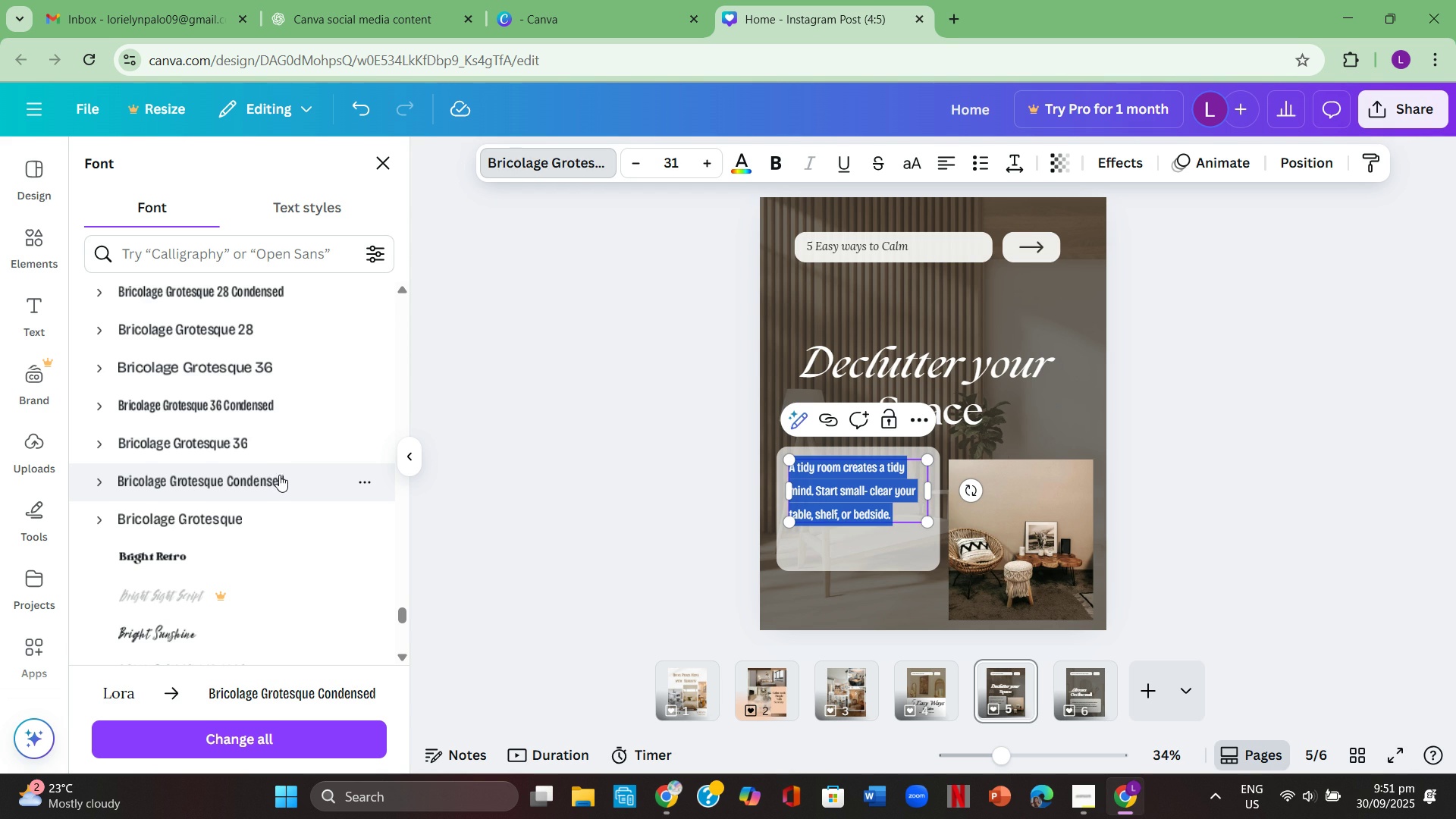 
scroll: coordinate [292, 489], scroll_direction: down, amount: 8.0
 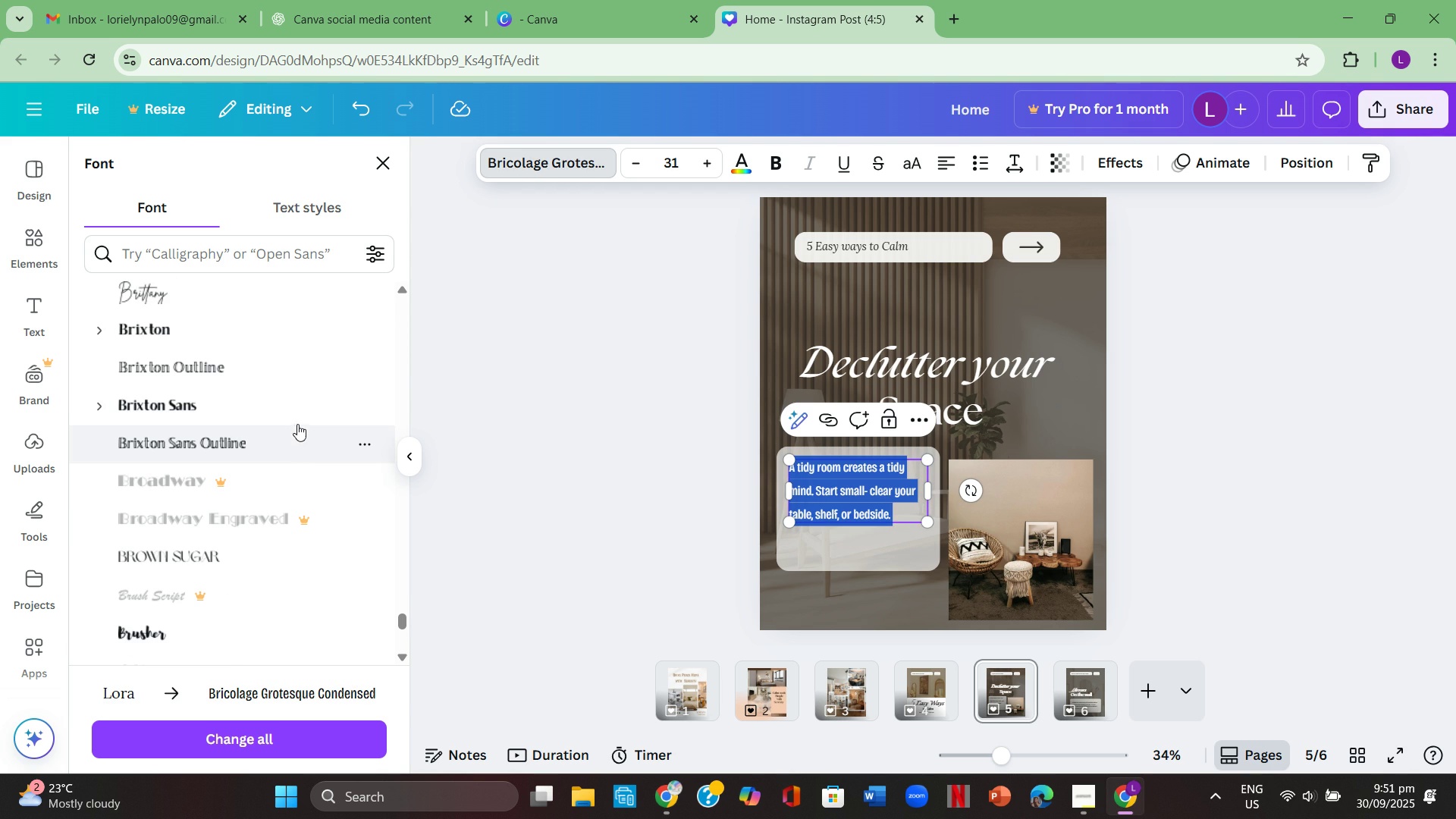 
left_click([299, 420])
 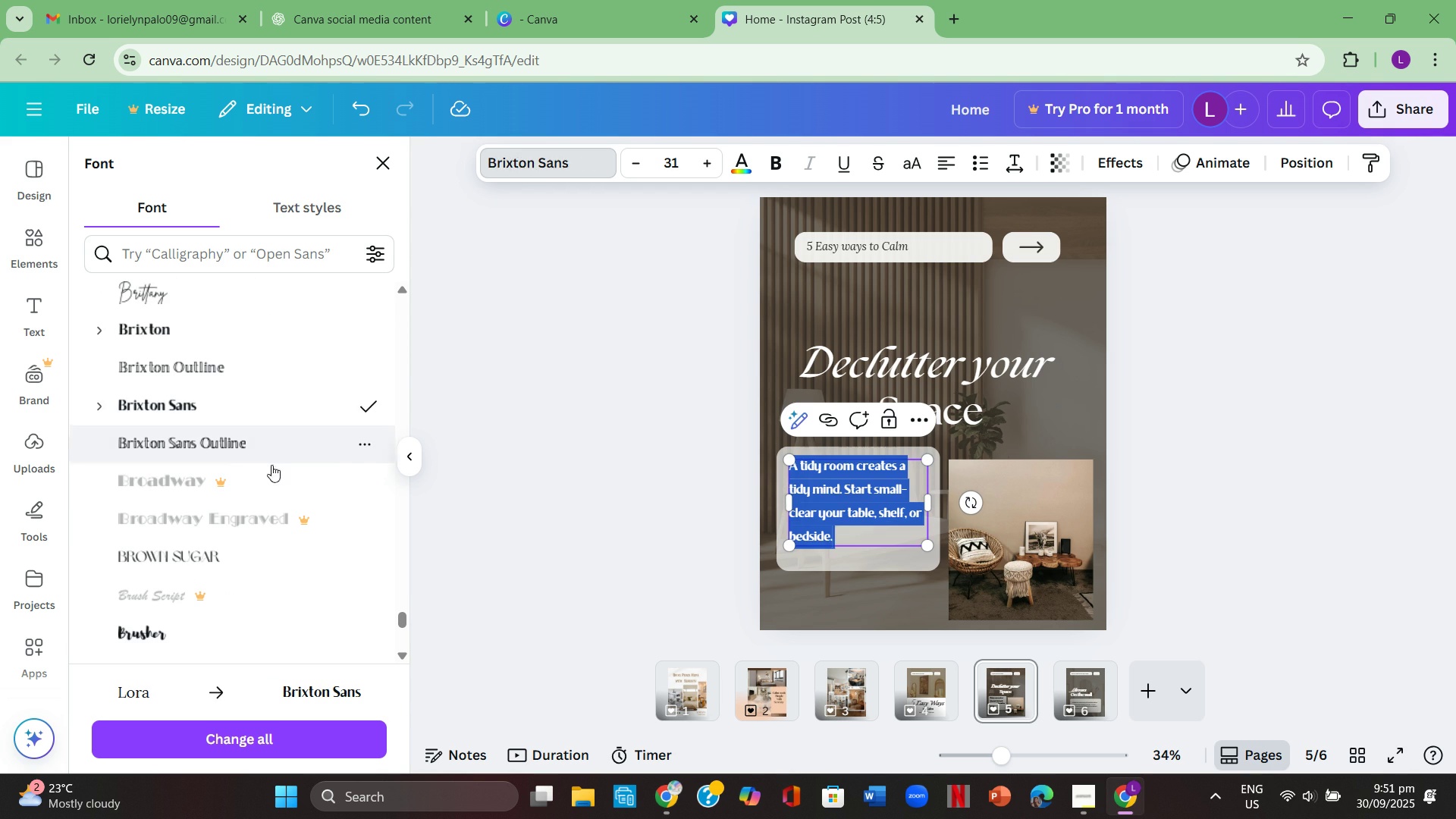 
scroll: coordinate [278, 479], scroll_direction: down, amount: 36.0
 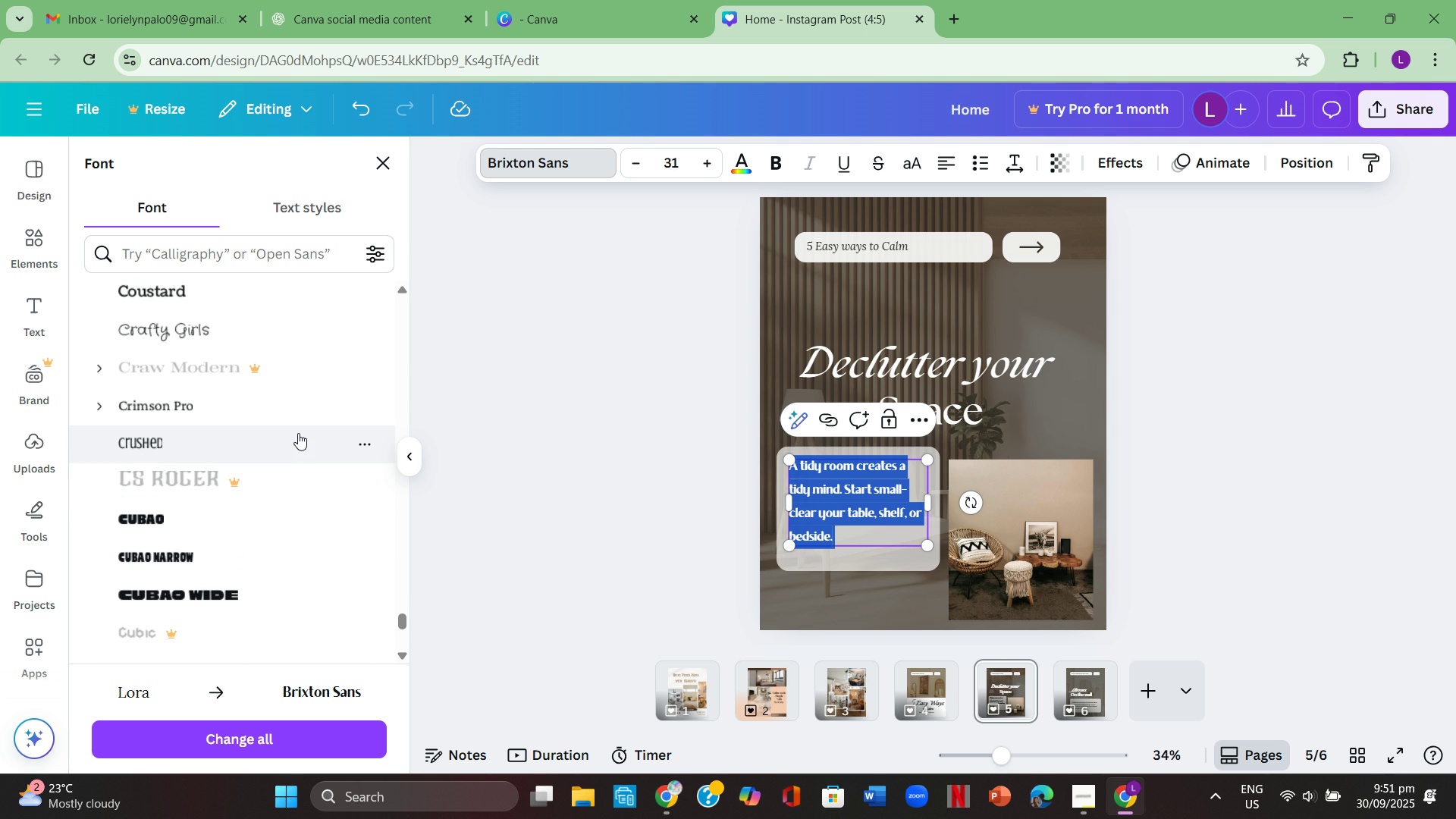 
left_click([298, 433])
 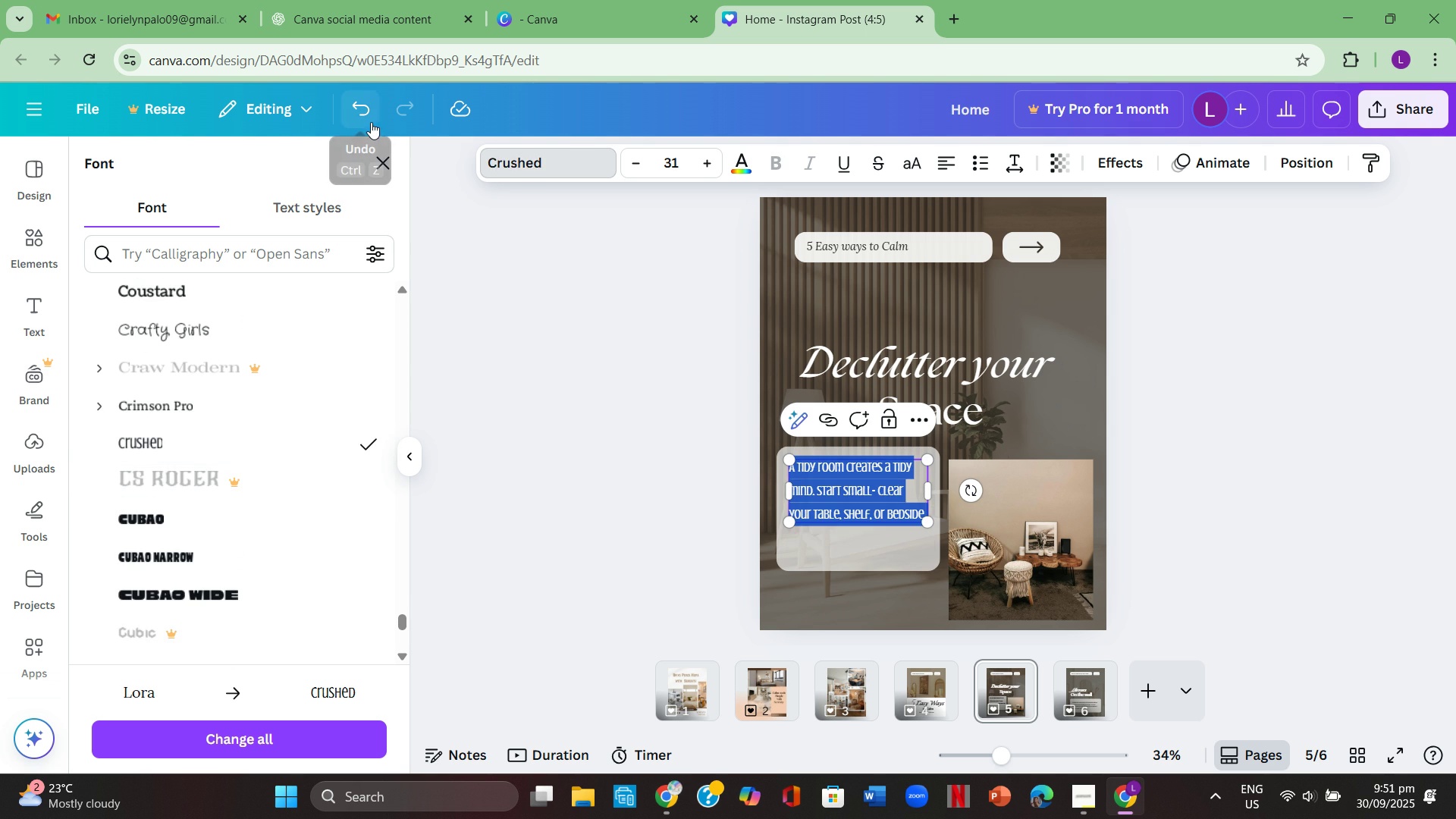 
double_click([370, 120])
 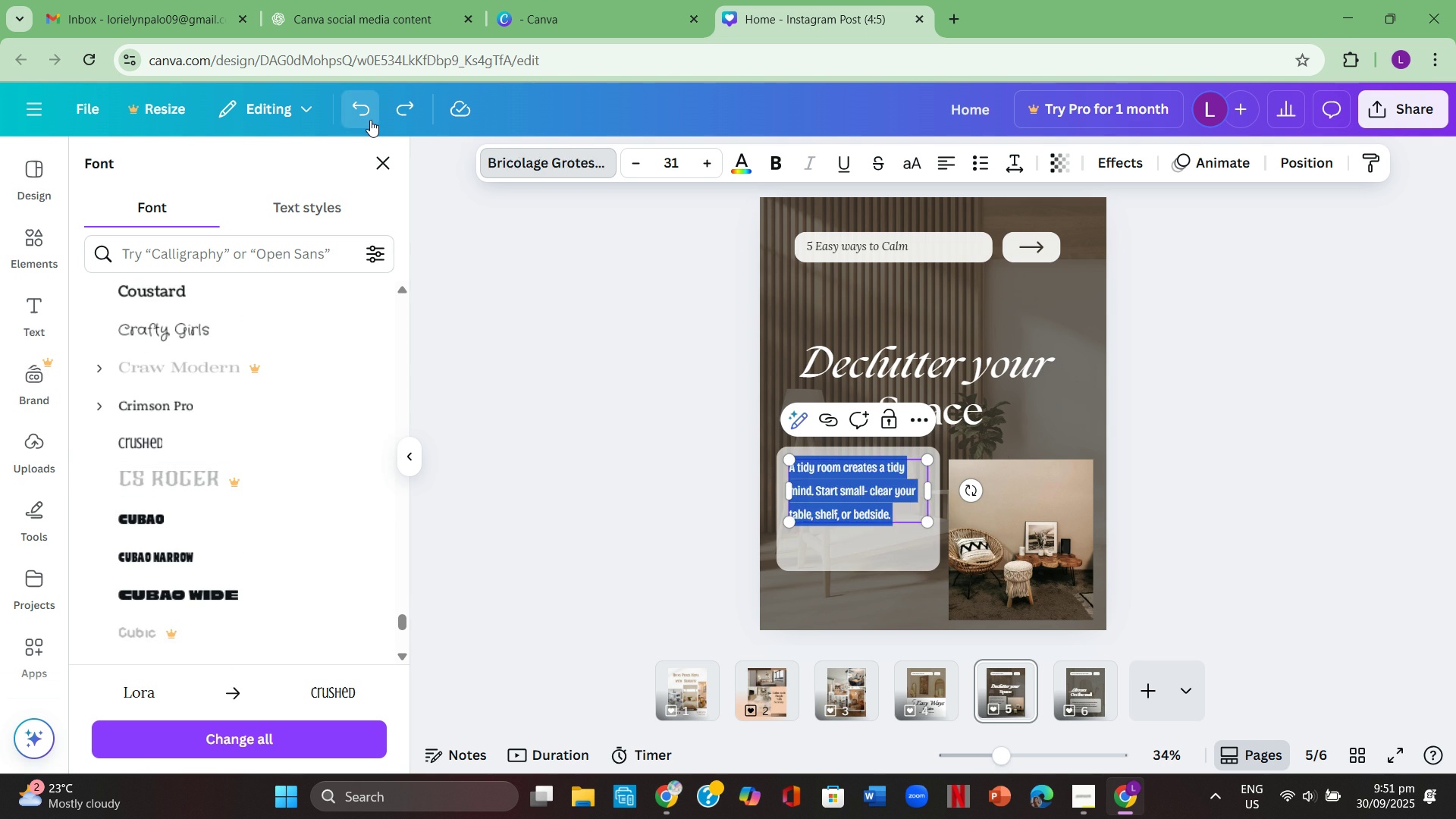 
triple_click([370, 120])
 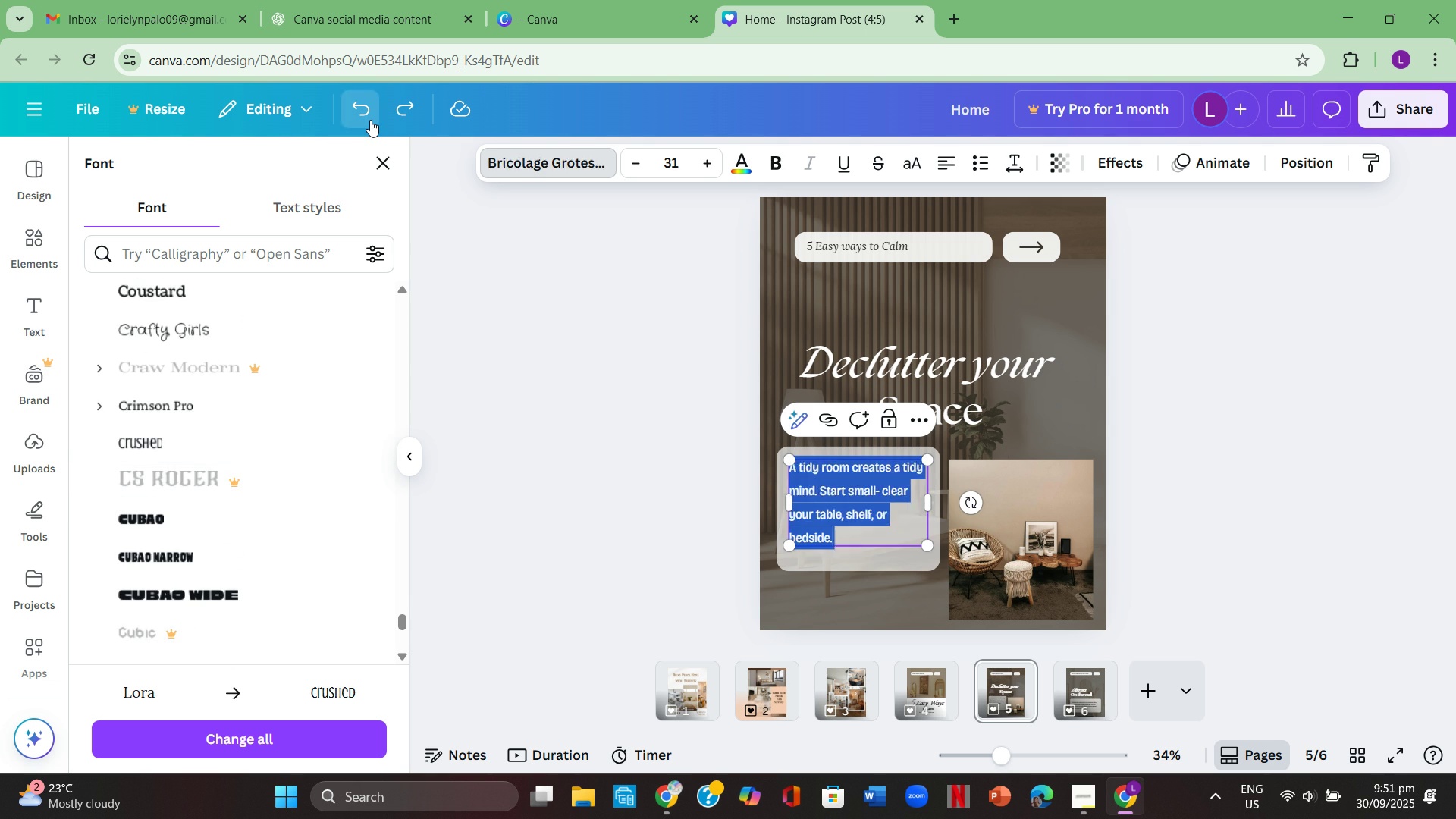 
triple_click([370, 120])
 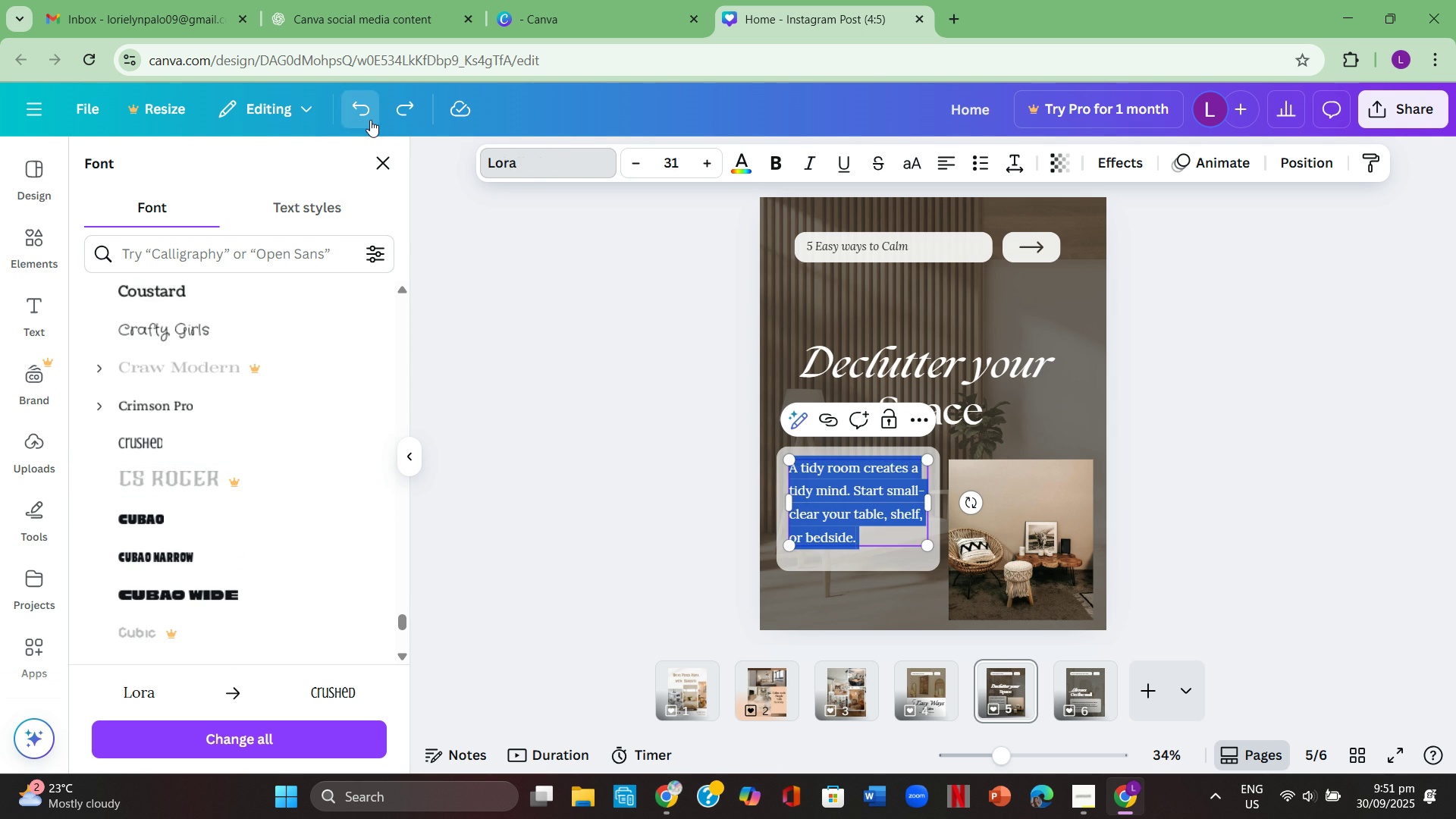 
triple_click([370, 120])
 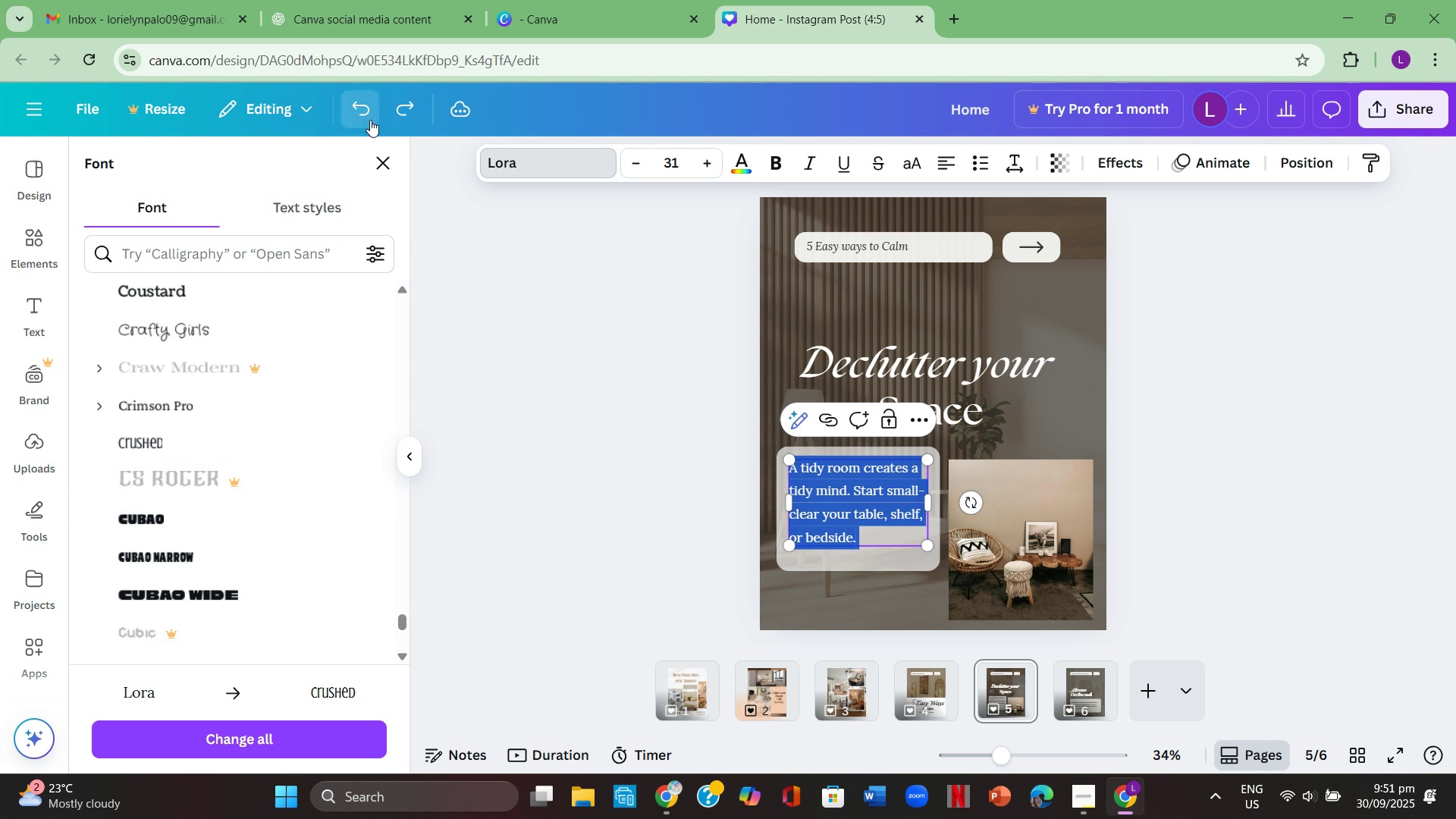 
triple_click([370, 120])
 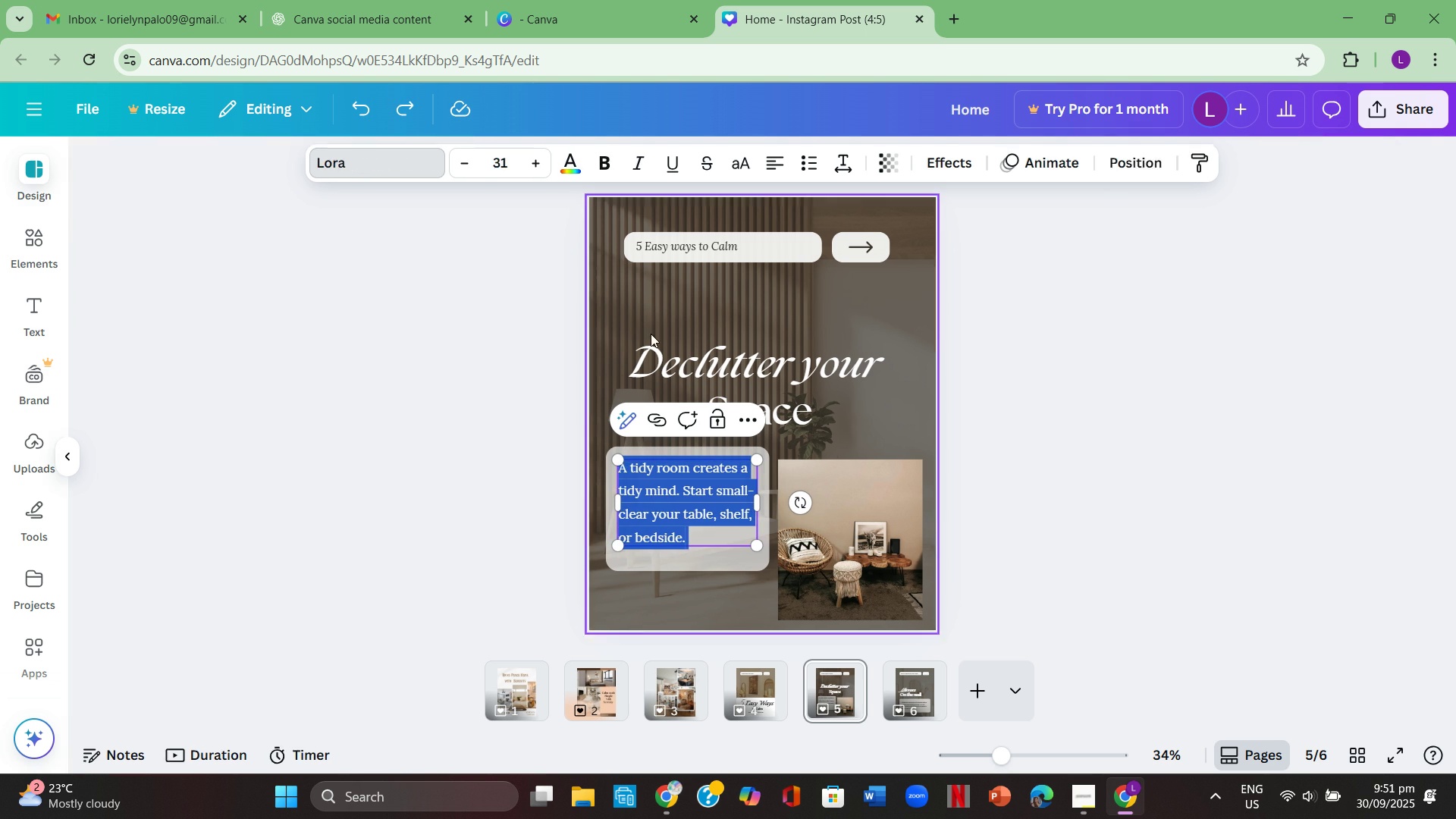 
double_click([651, 334])
 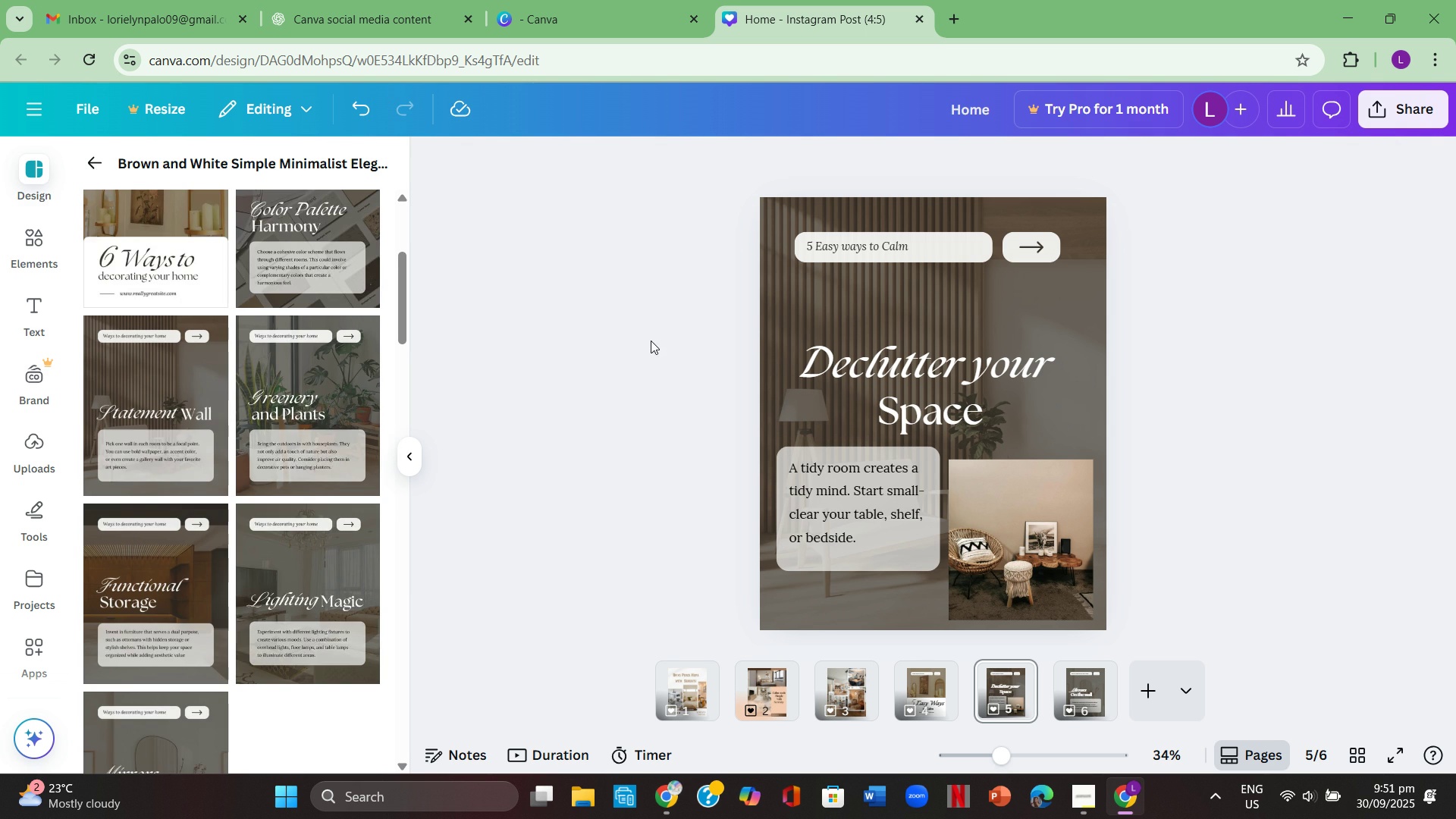 
scroll: coordinate [640, 382], scroll_direction: down, amount: 1.0
 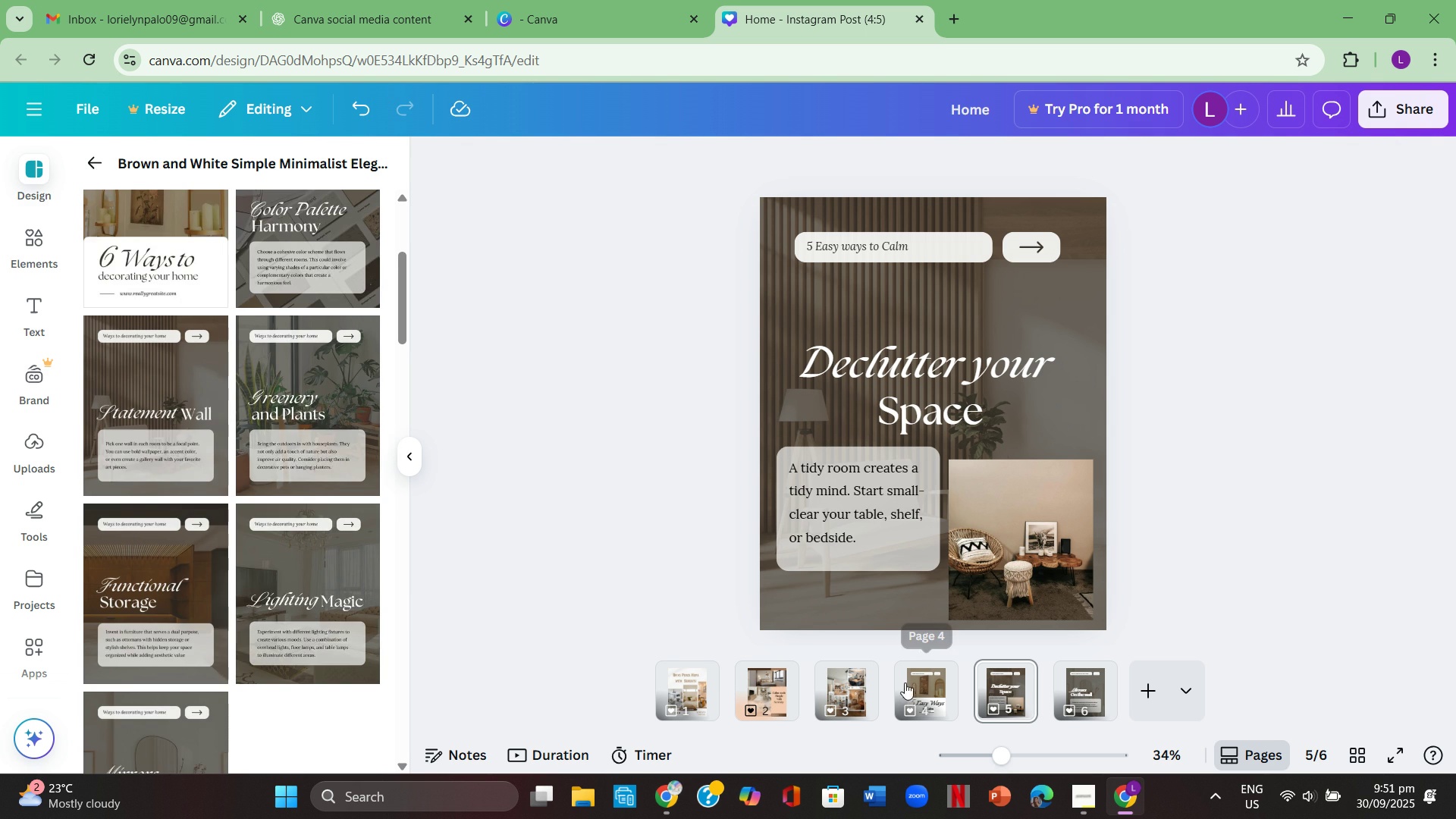 
left_click([919, 681])
 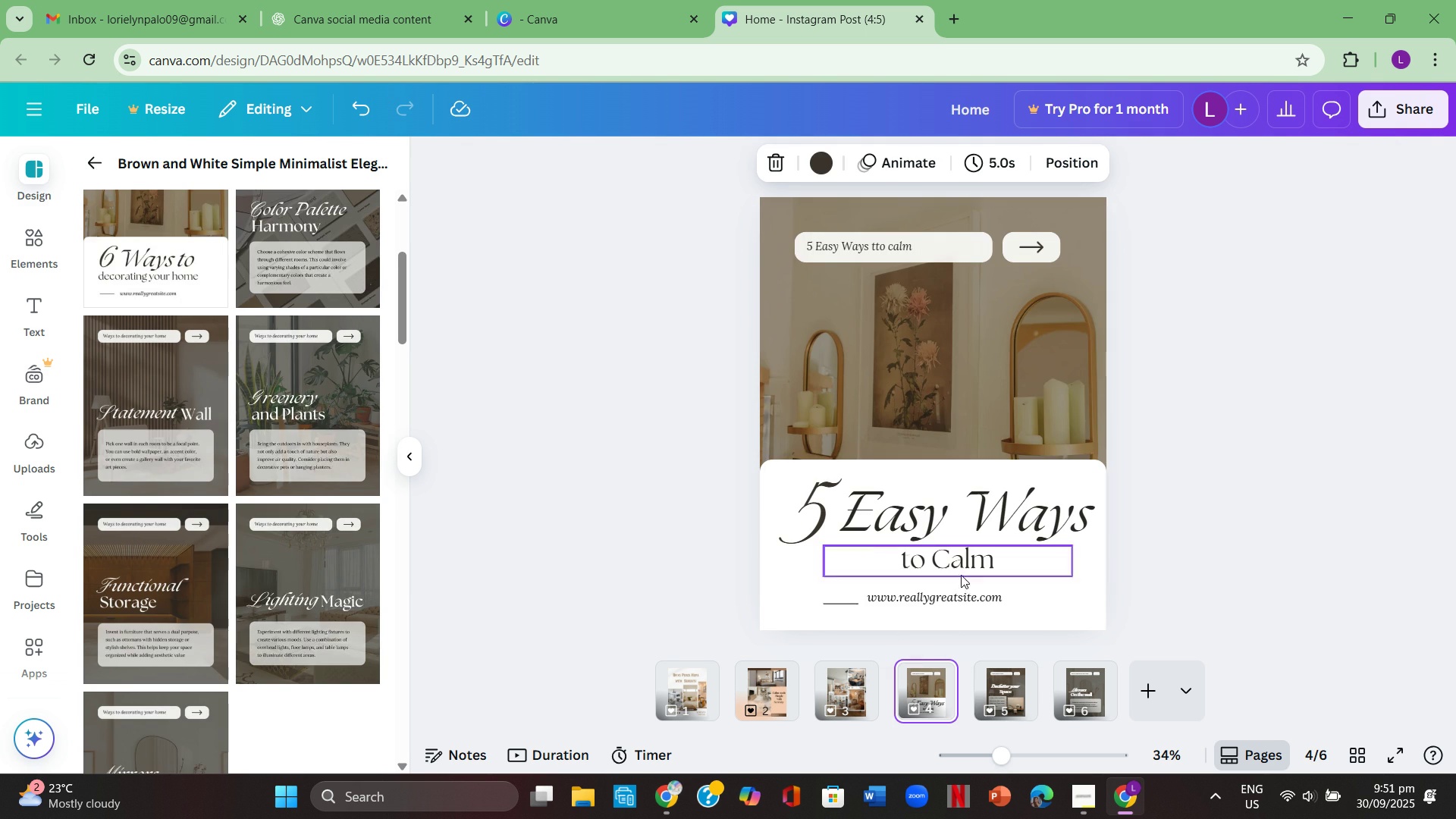 
mouse_move([852, 648])
 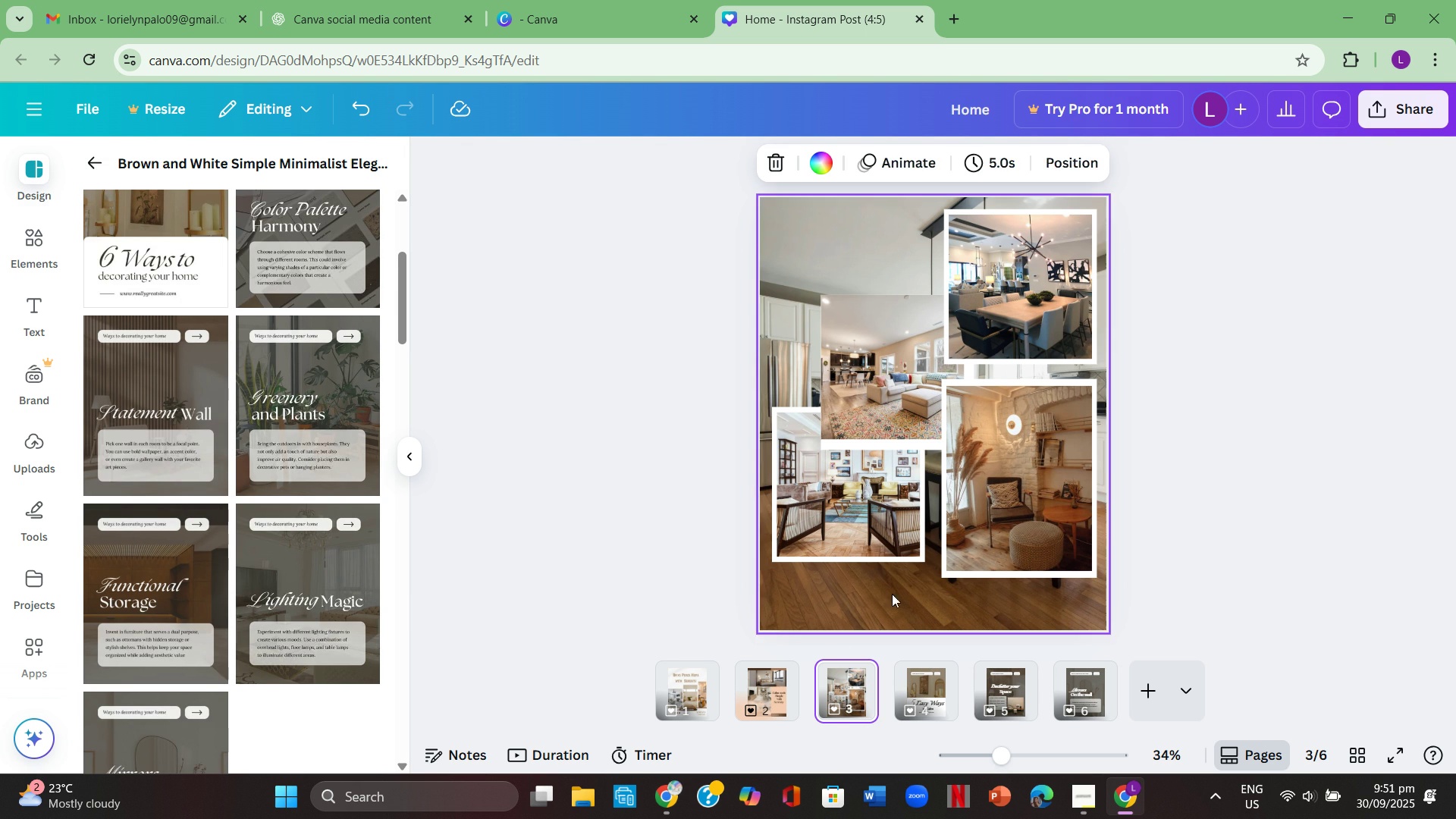 
mouse_move([872, 611])
 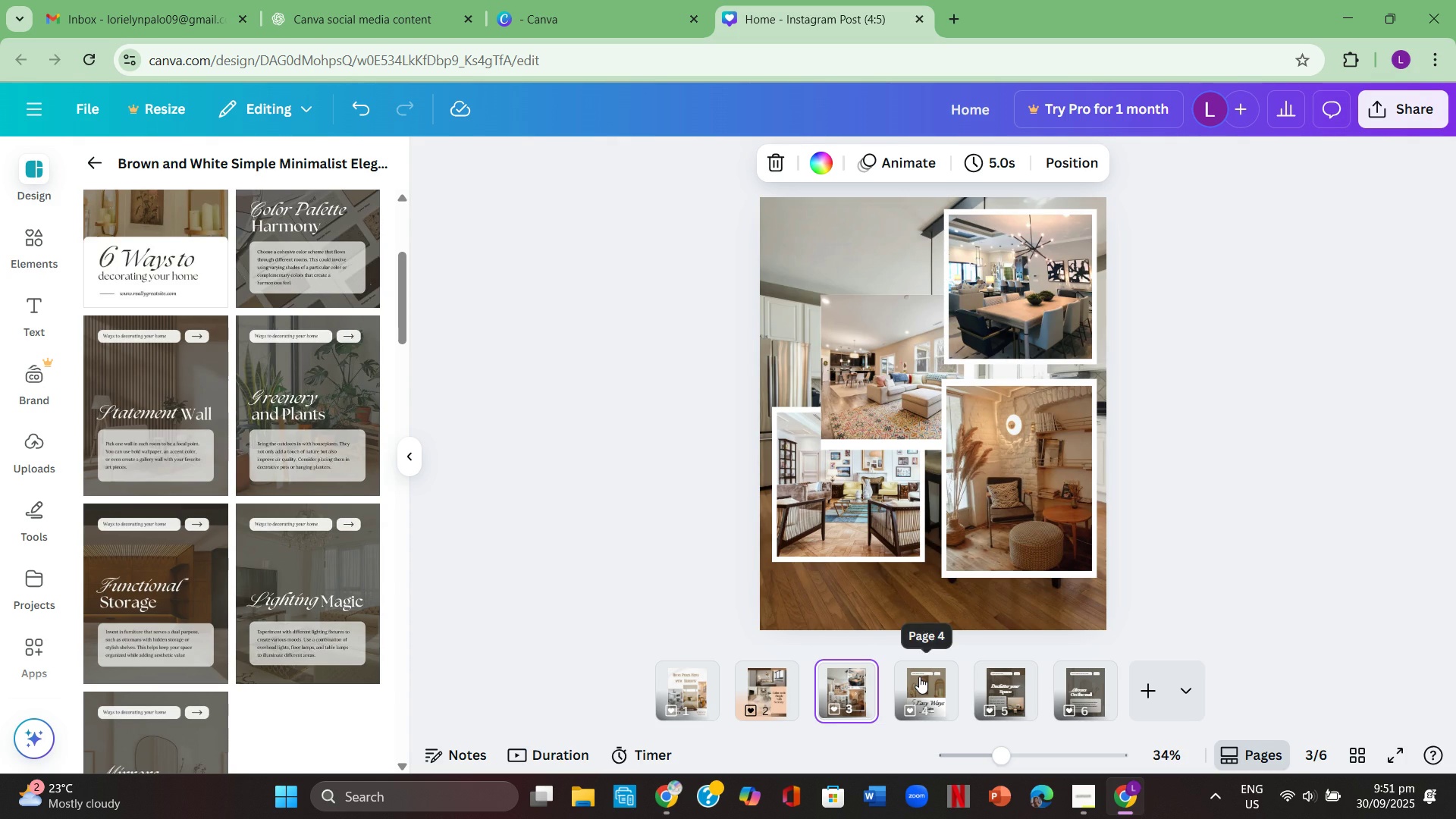 
left_click([919, 676])
 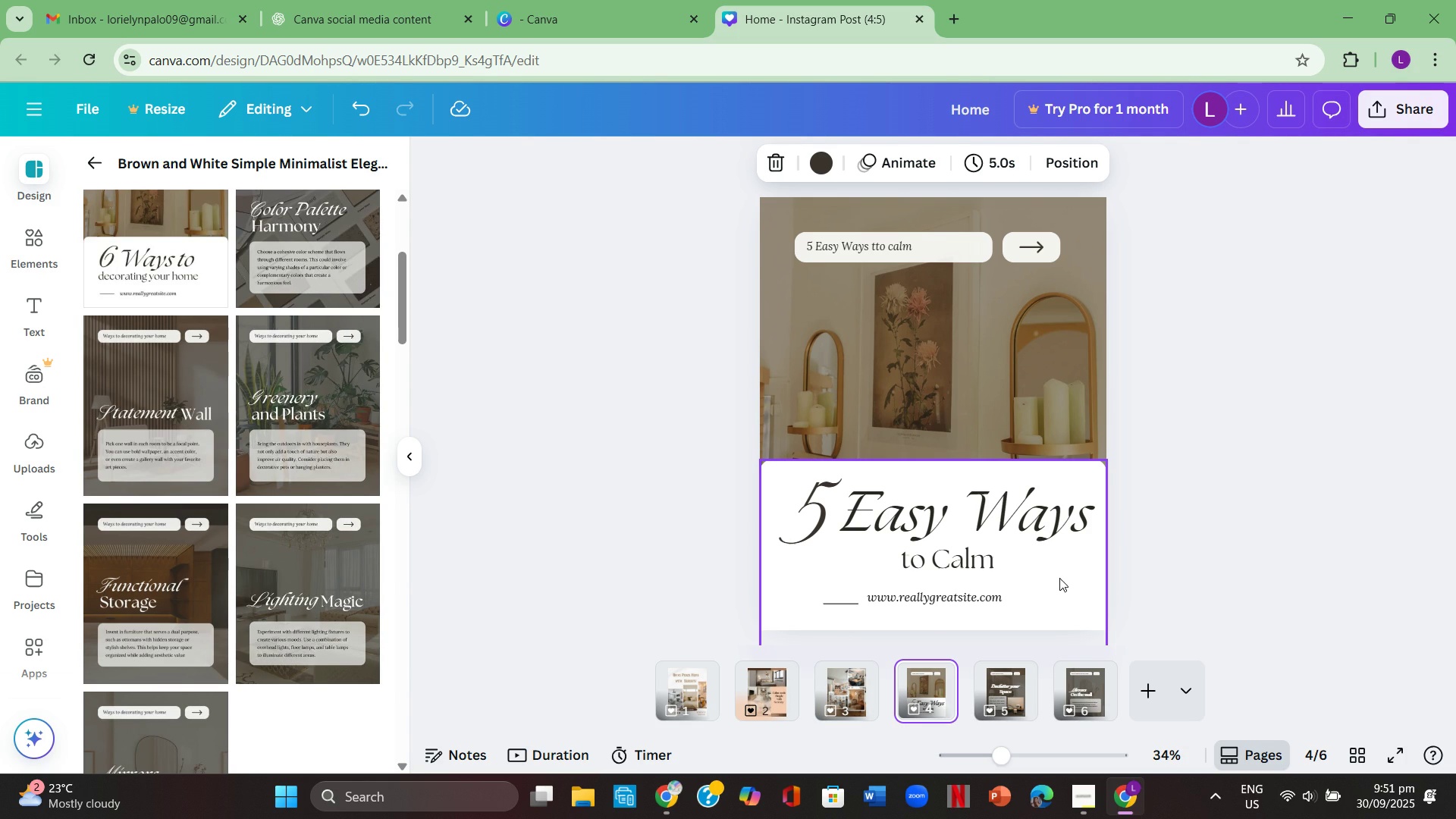 
left_click([695, 673])
 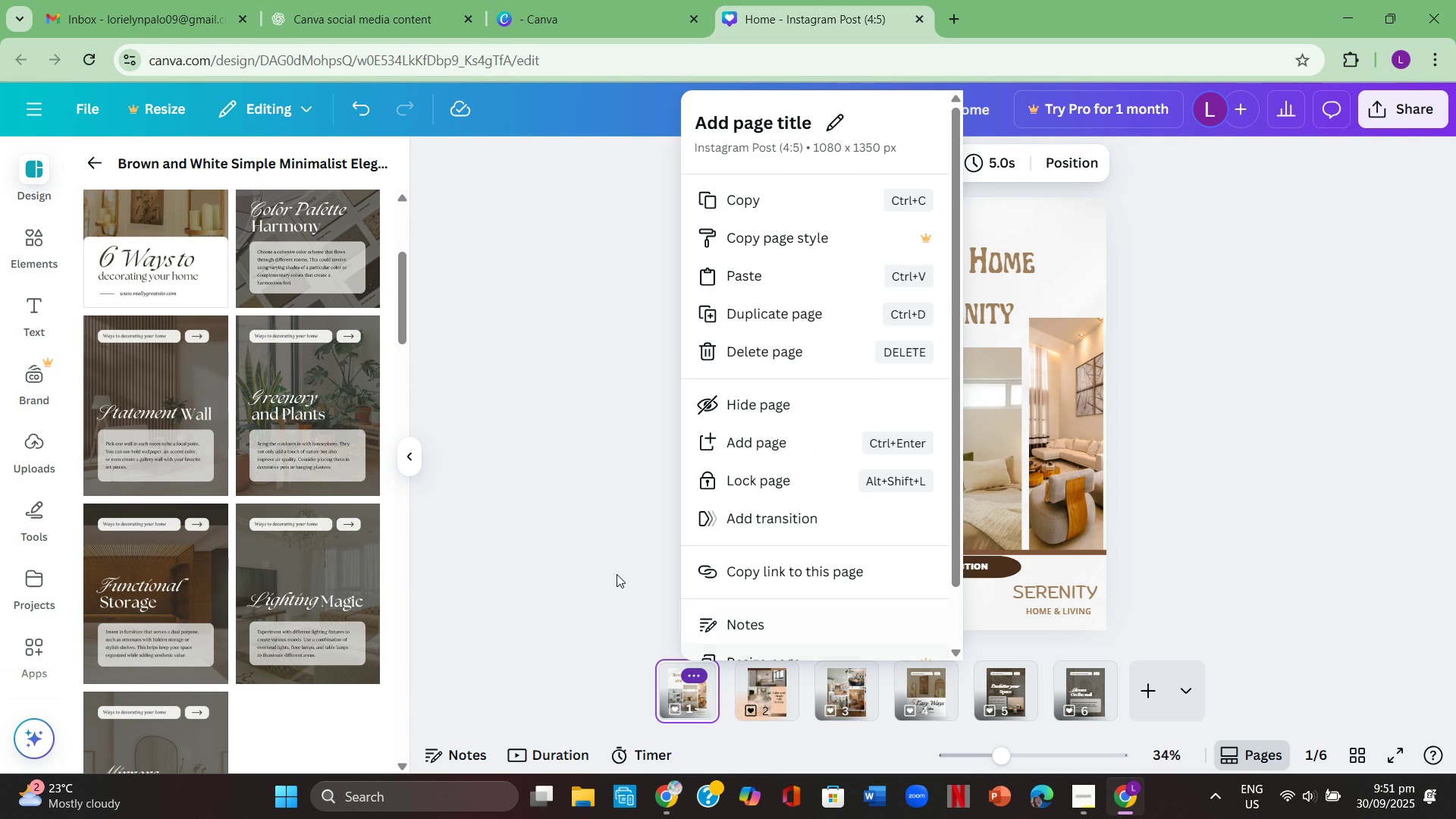 
left_click([615, 572])
 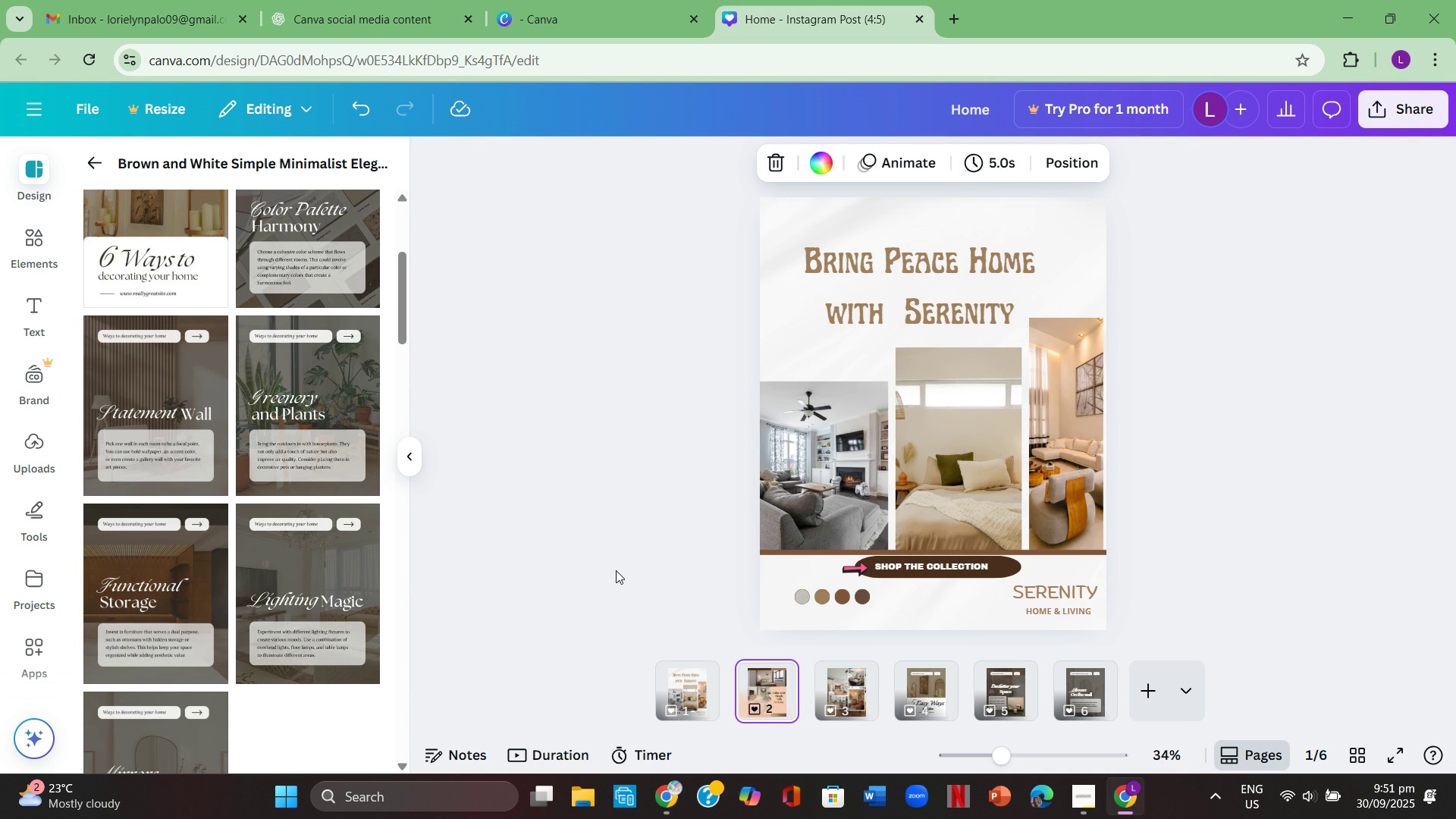 
key(ArrowRight)
 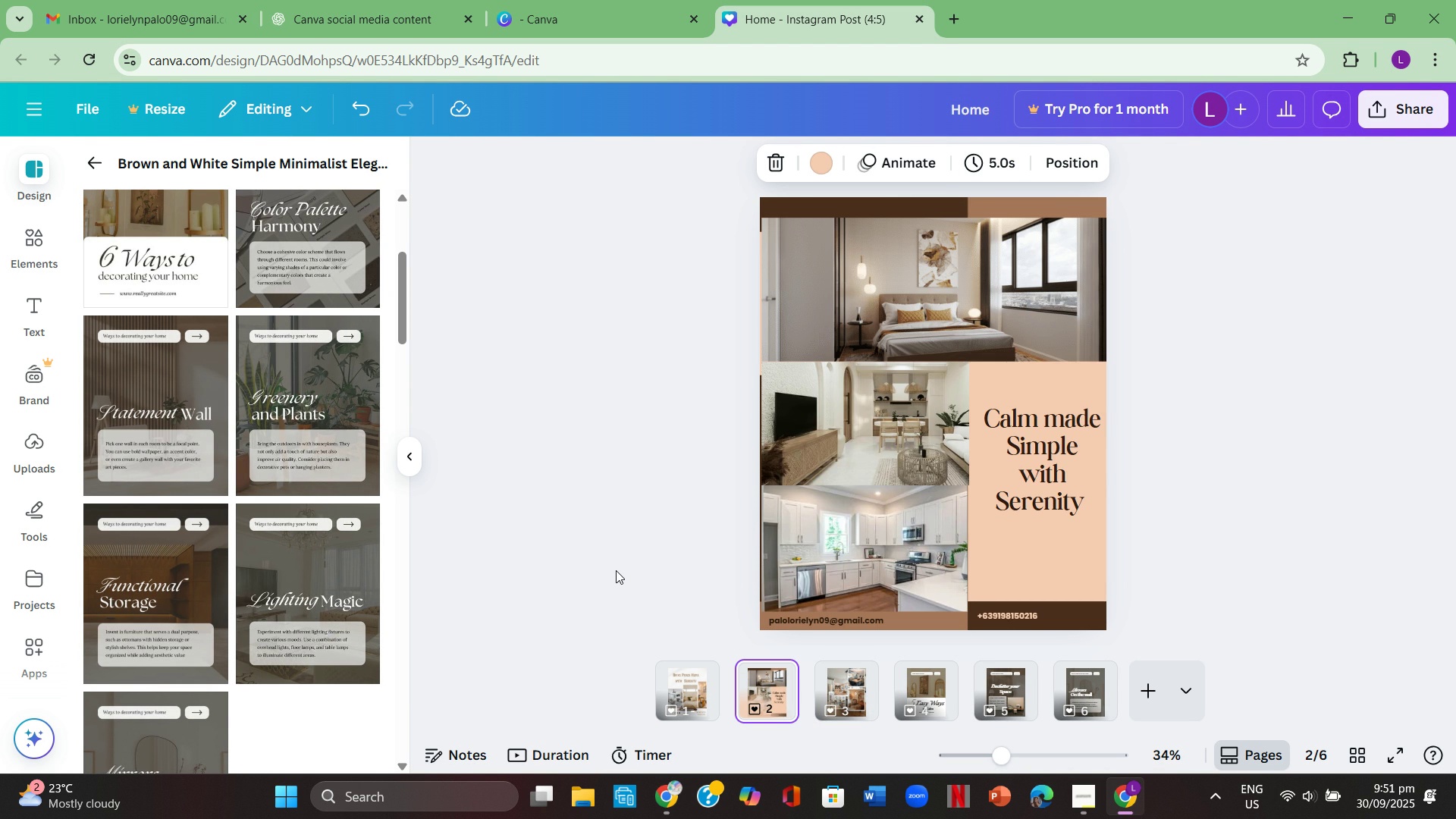 
key(ArrowRight)
 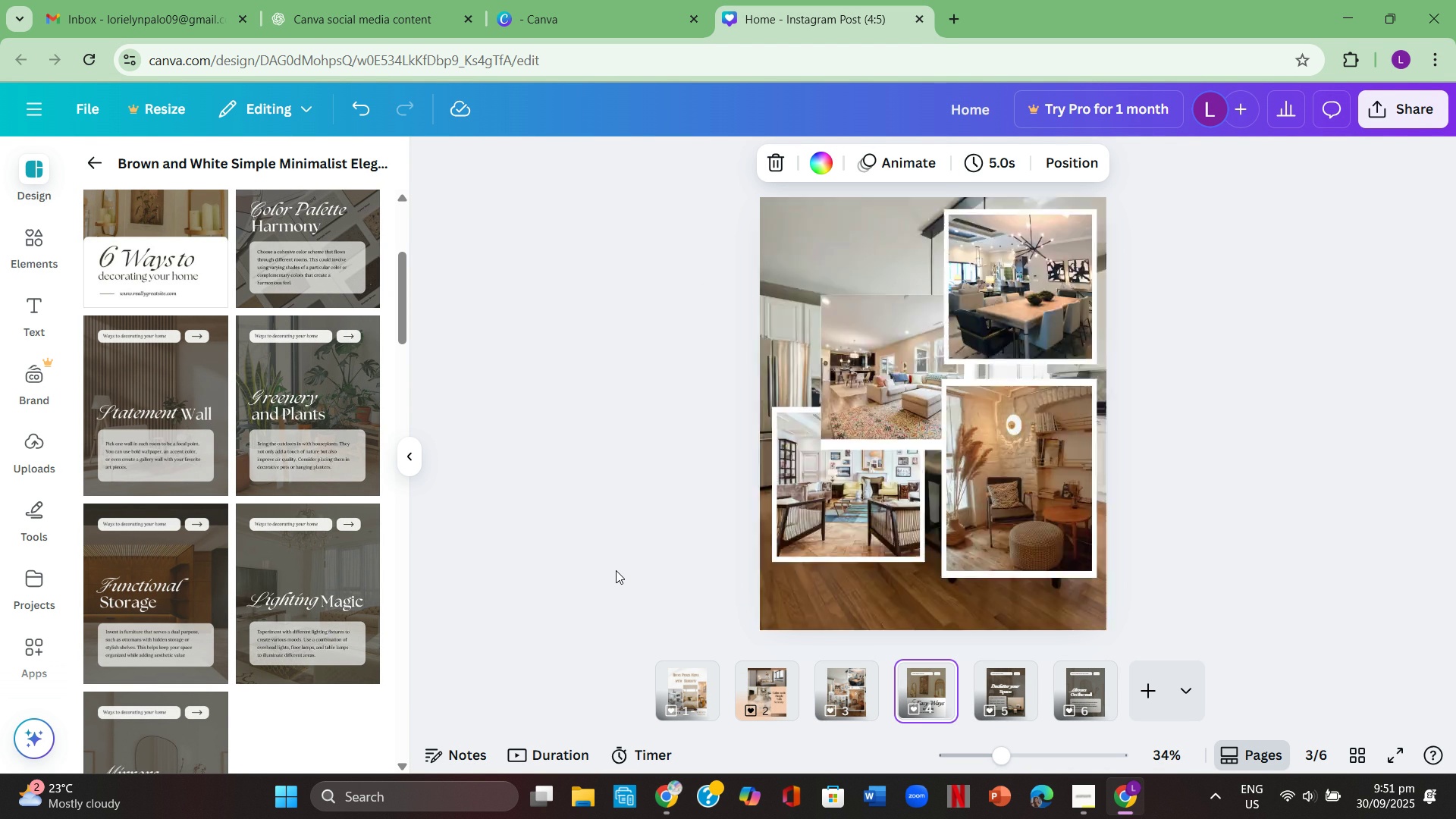 
key(ArrowRight)
 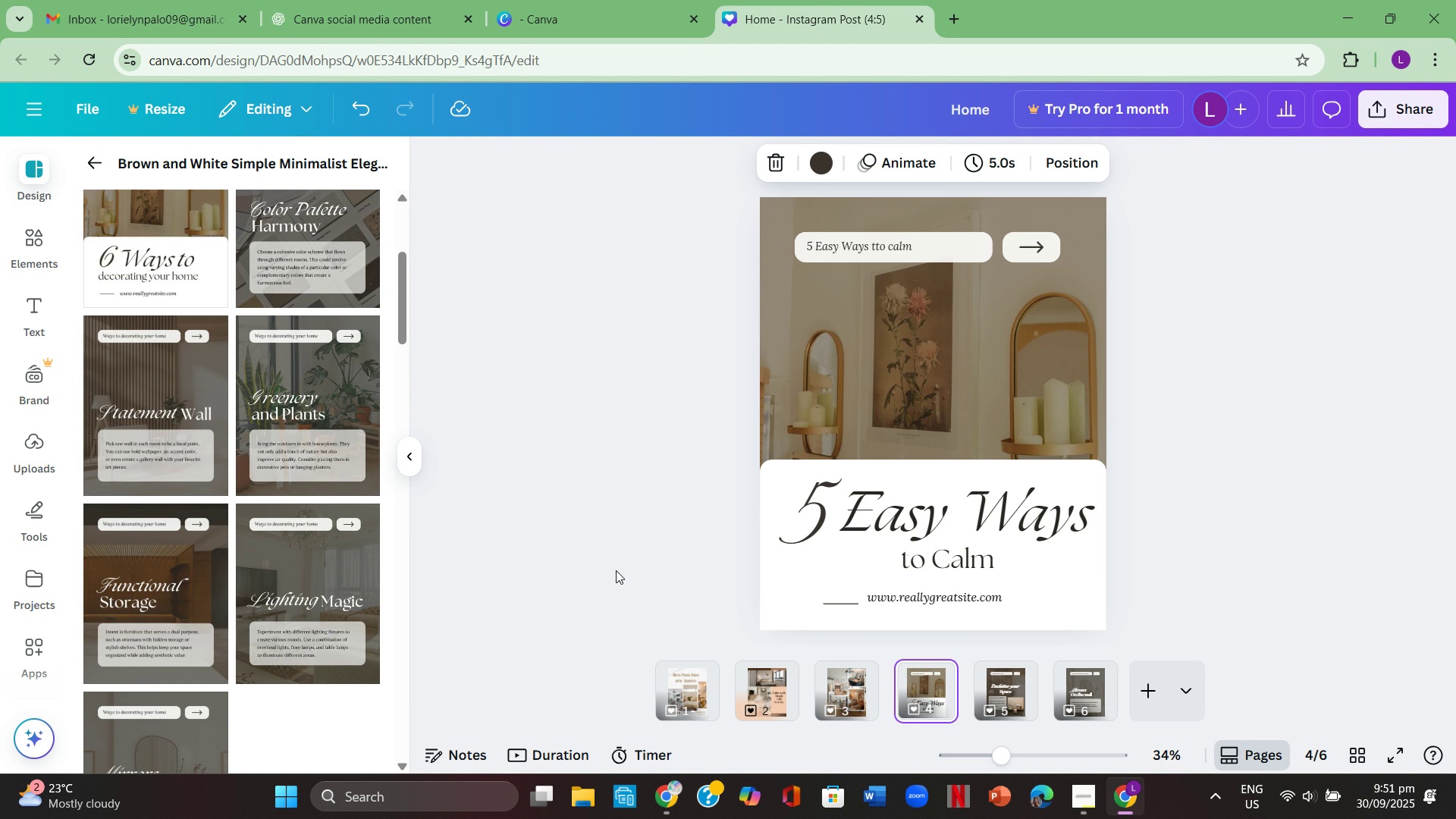 
key(ArrowRight)
 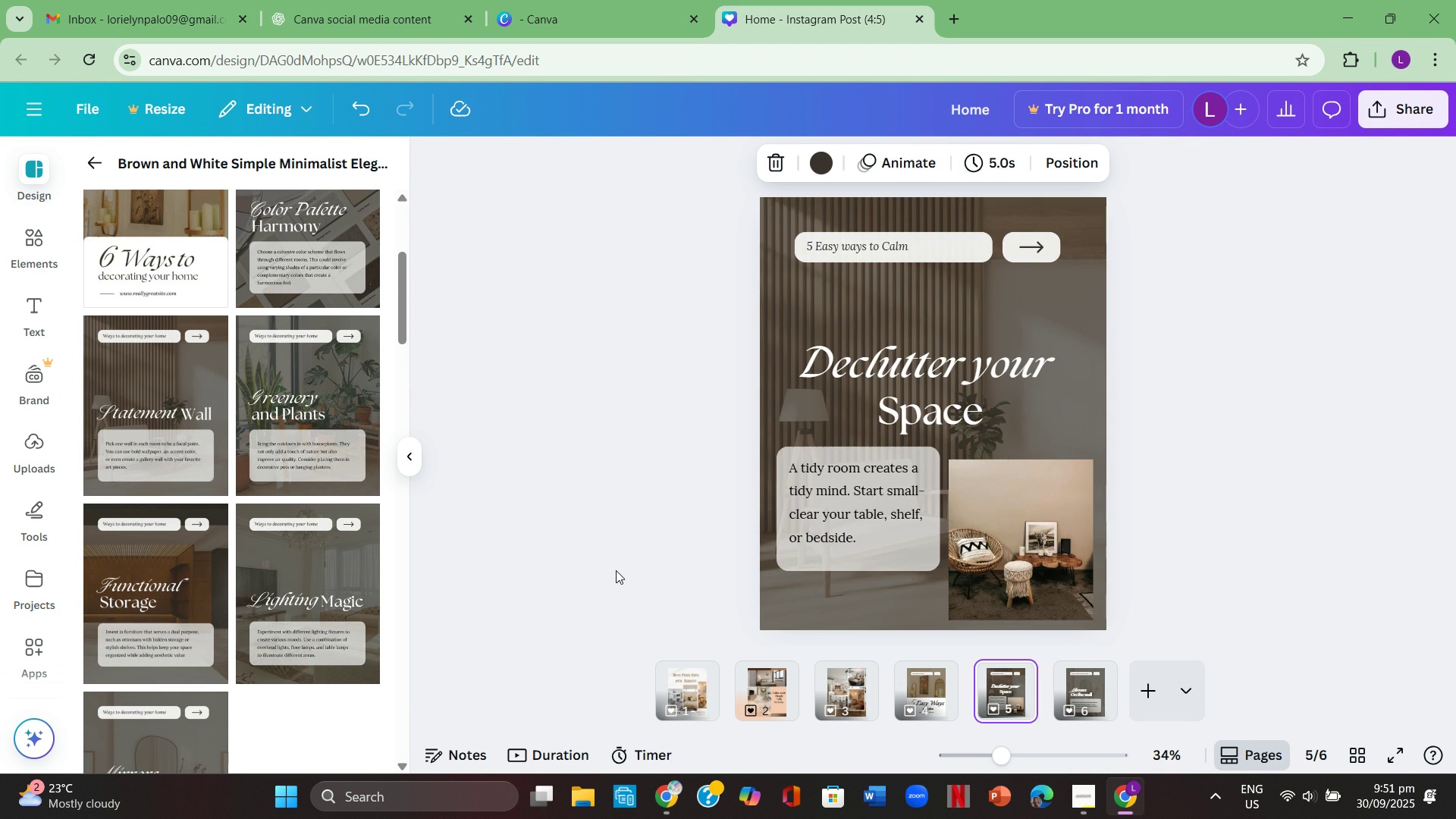 
key(ArrowRight)
 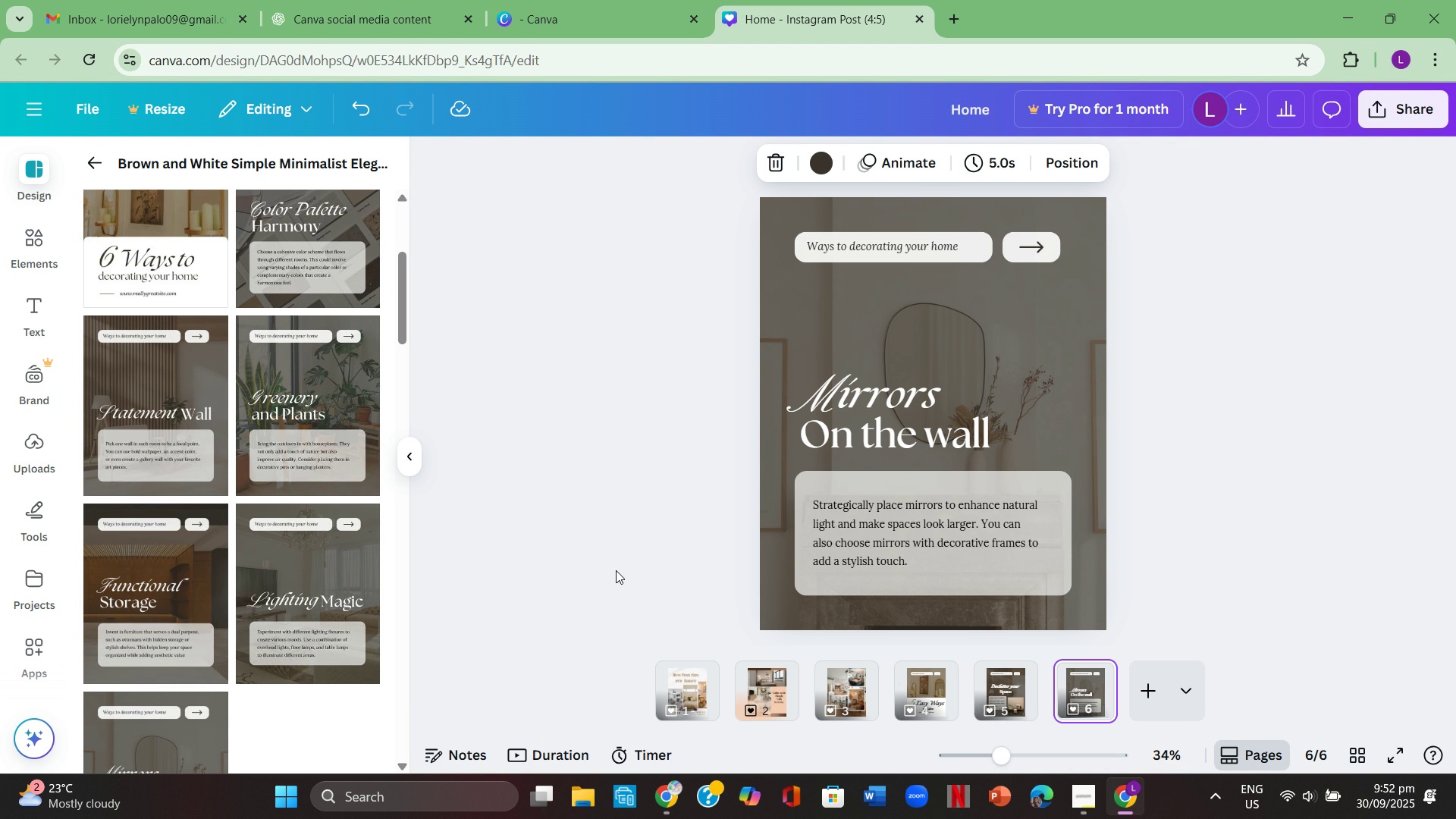 
wait(8.43)
 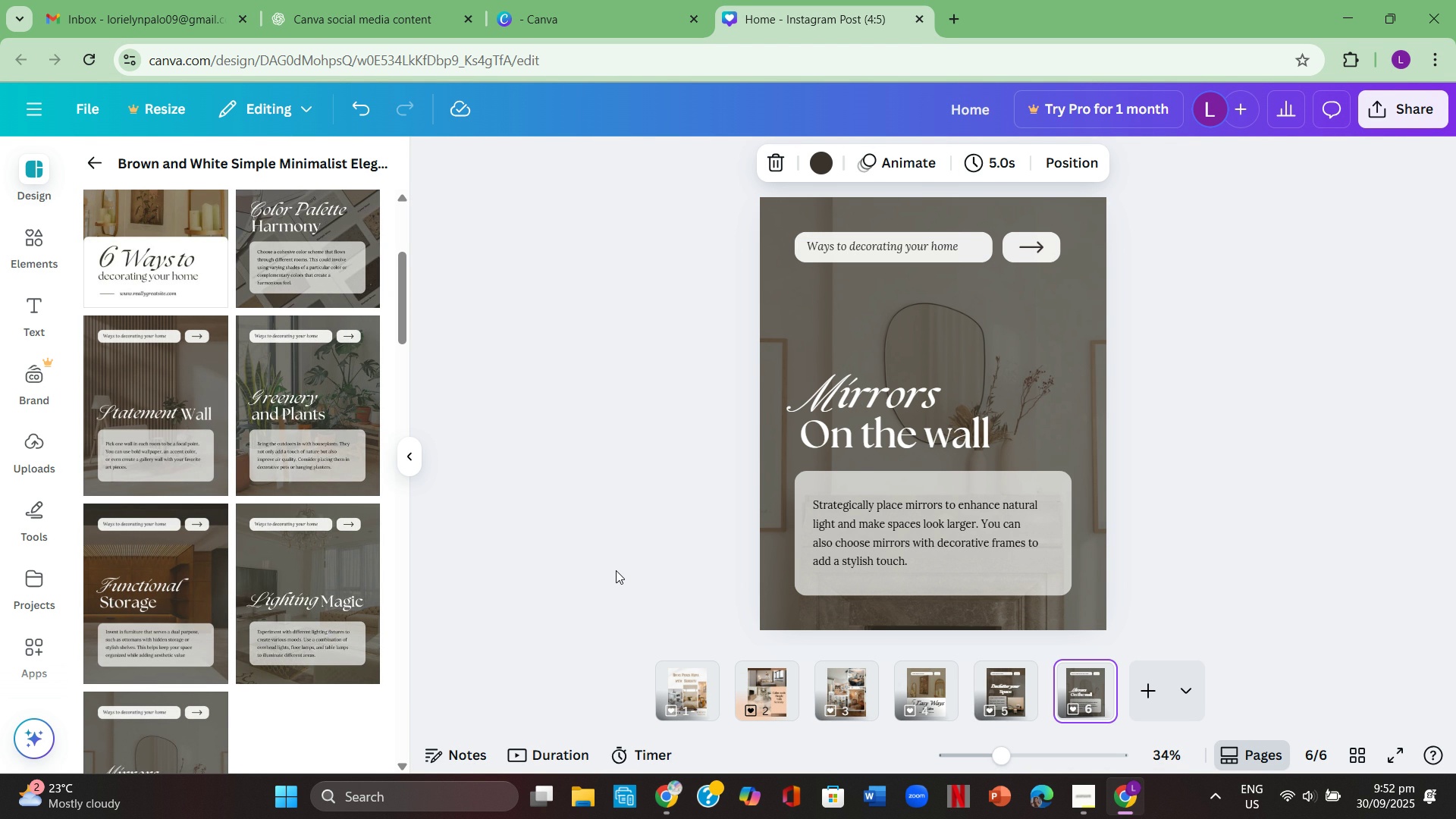 
double_click([916, 400])
 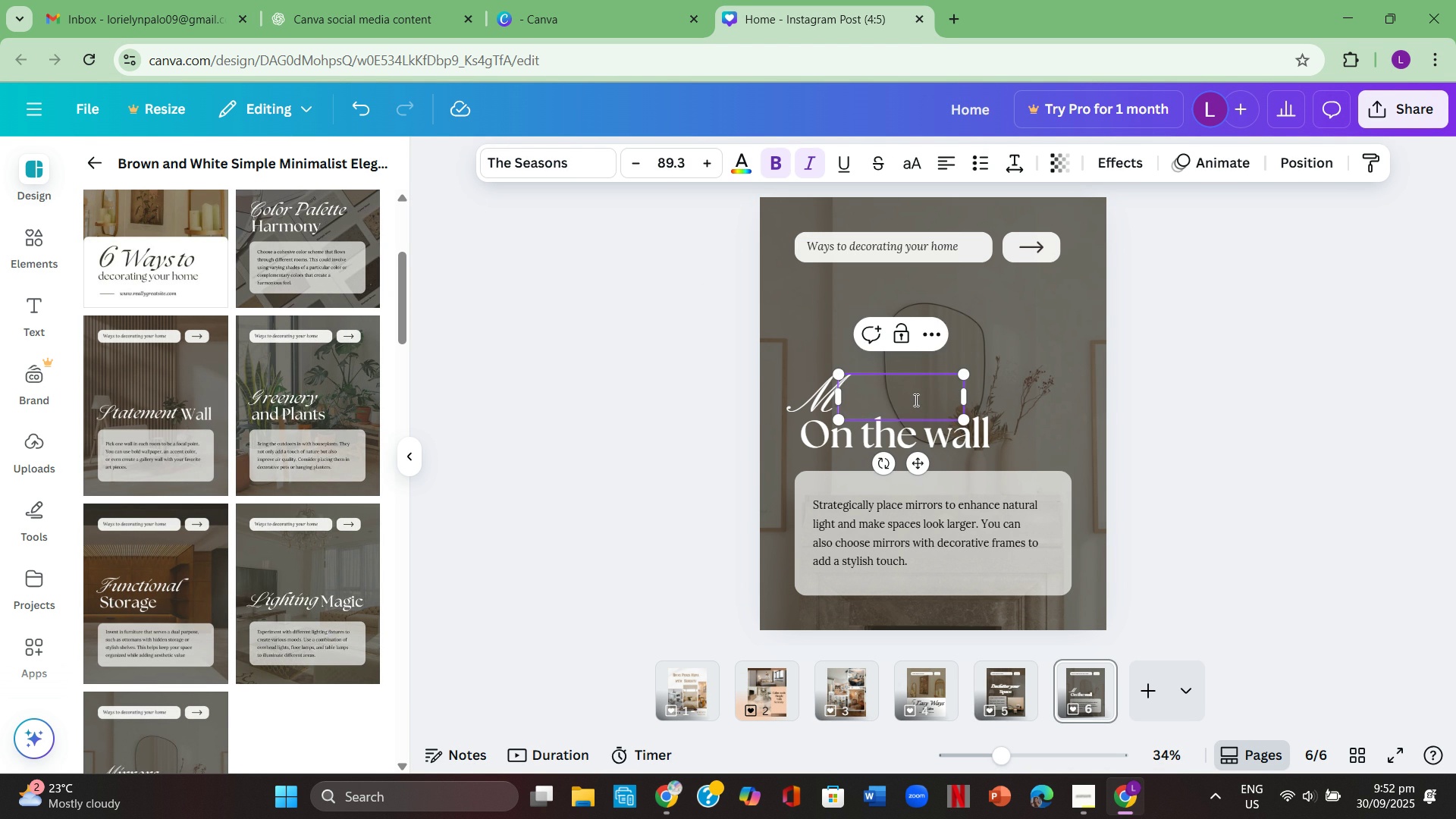 
key(Backspace)
type(Add)
 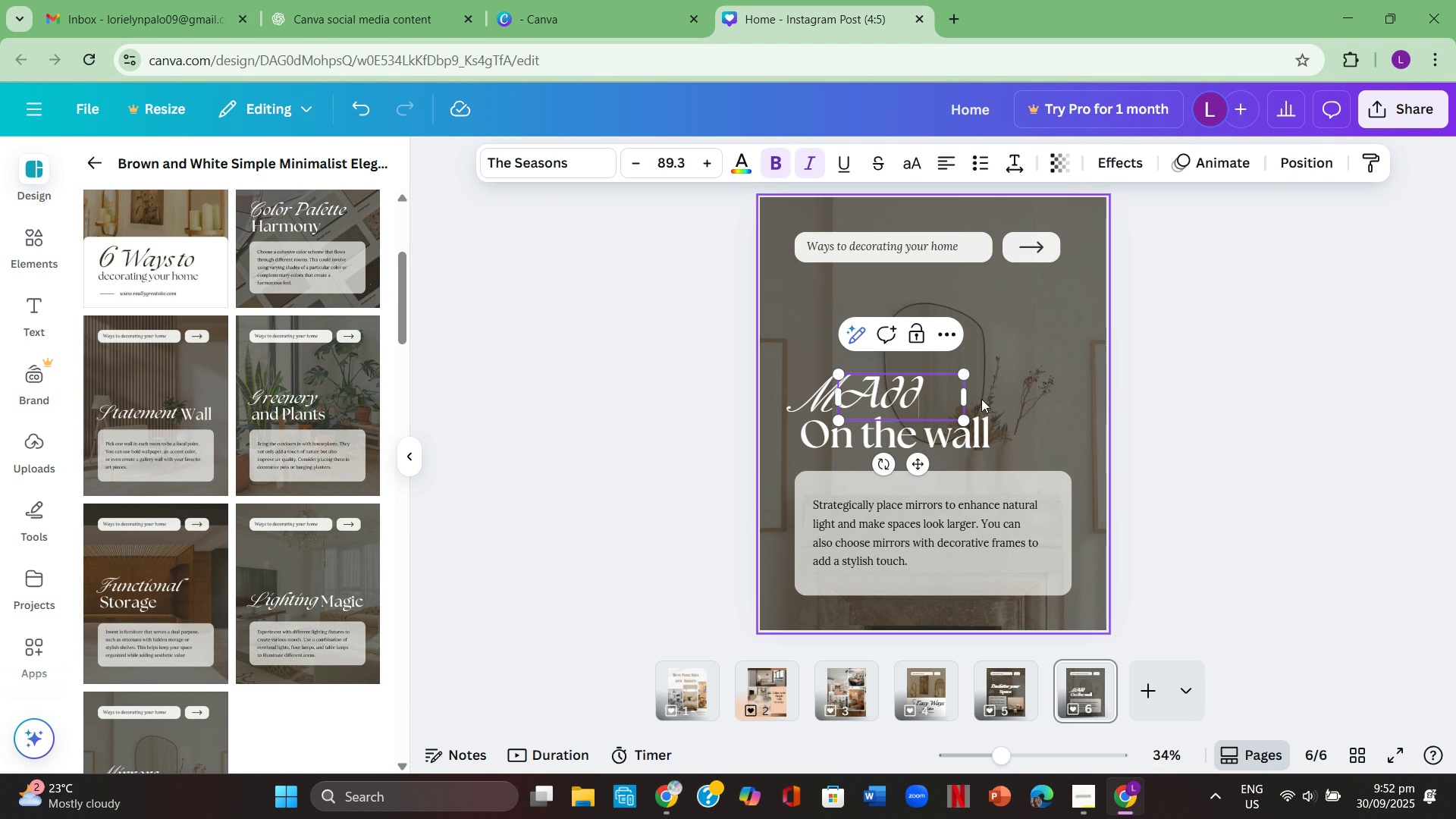 
left_click([1100, 424])
 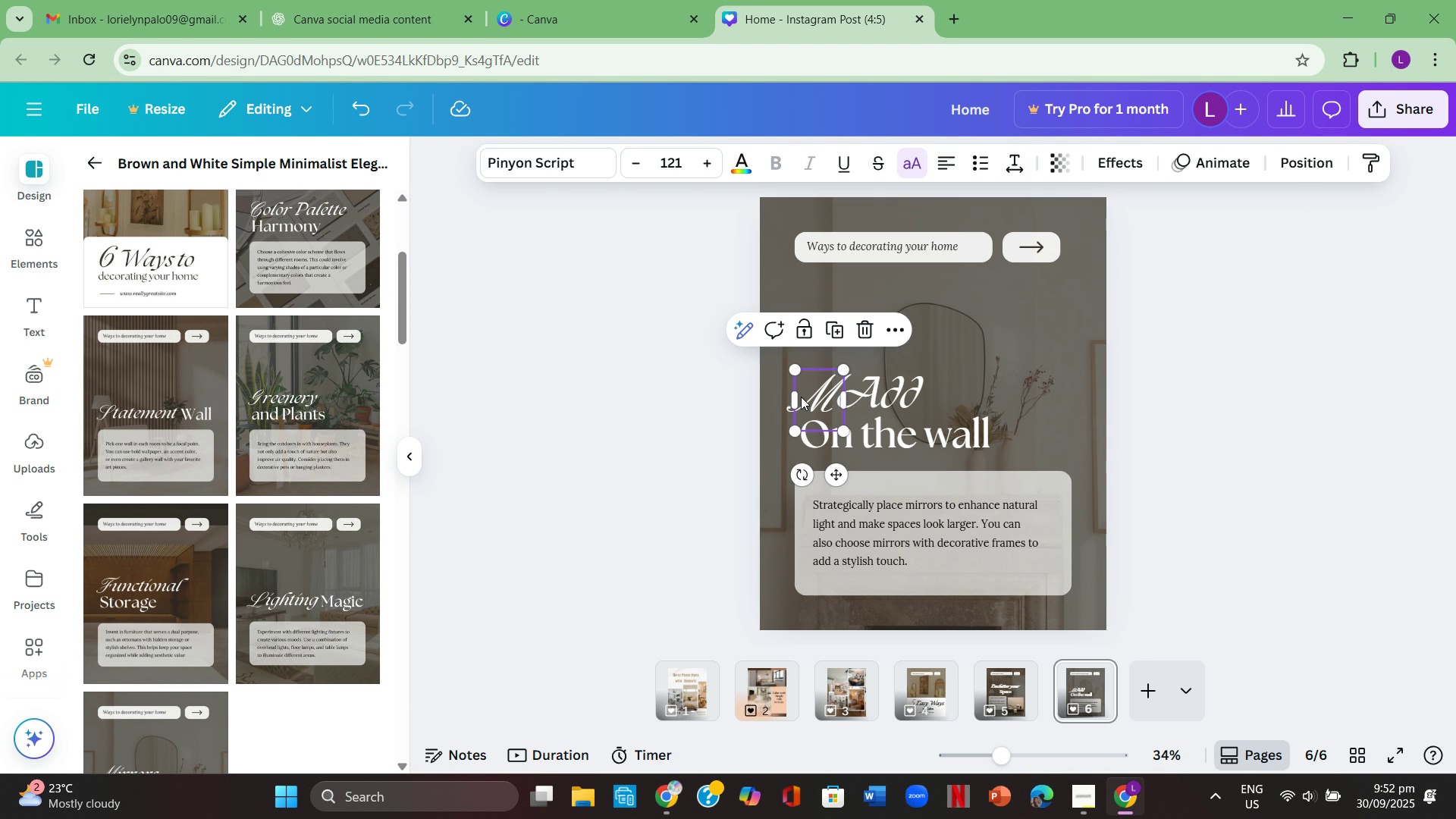 
left_click([801, 397])
 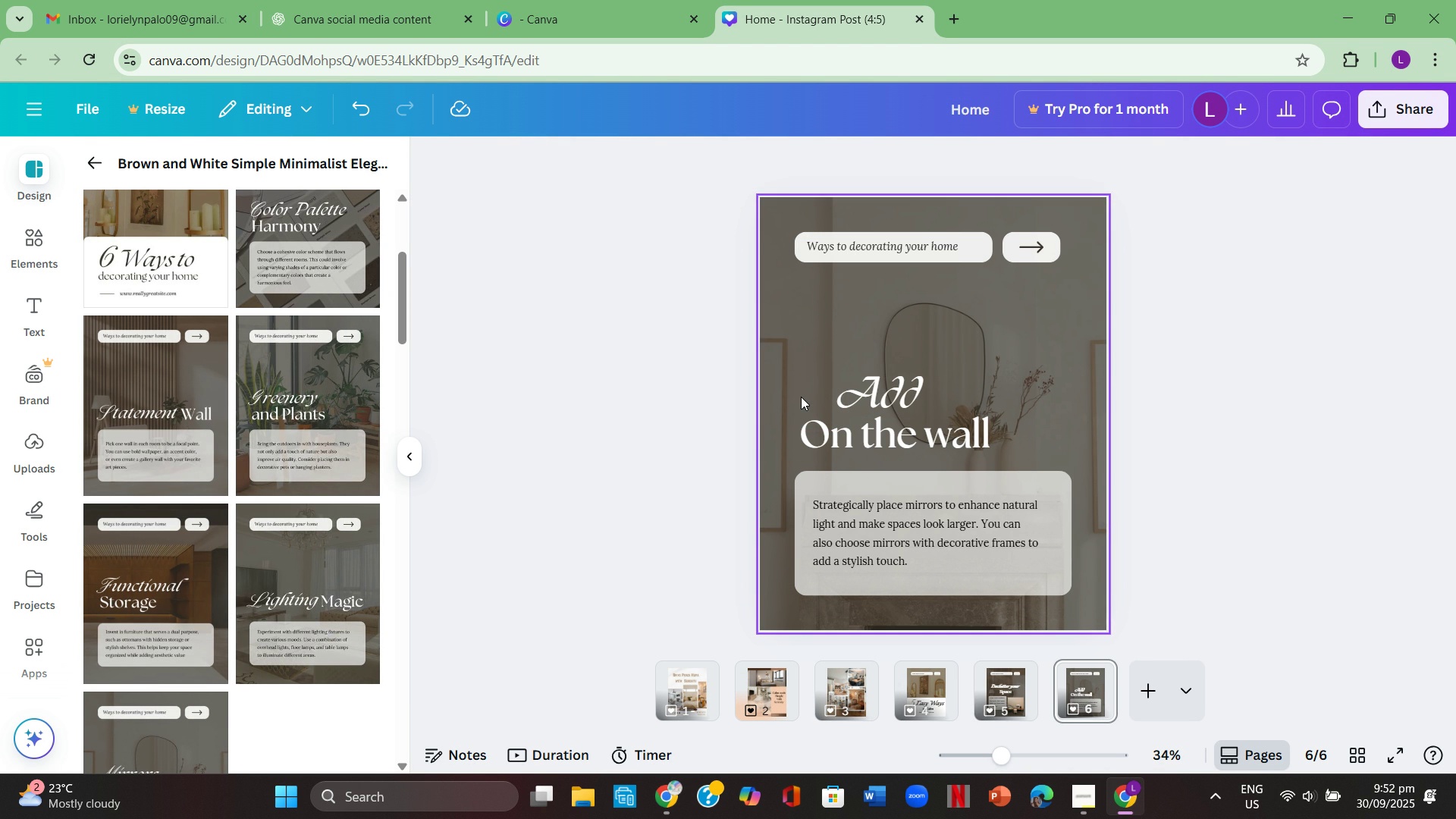 
key(Backspace)
 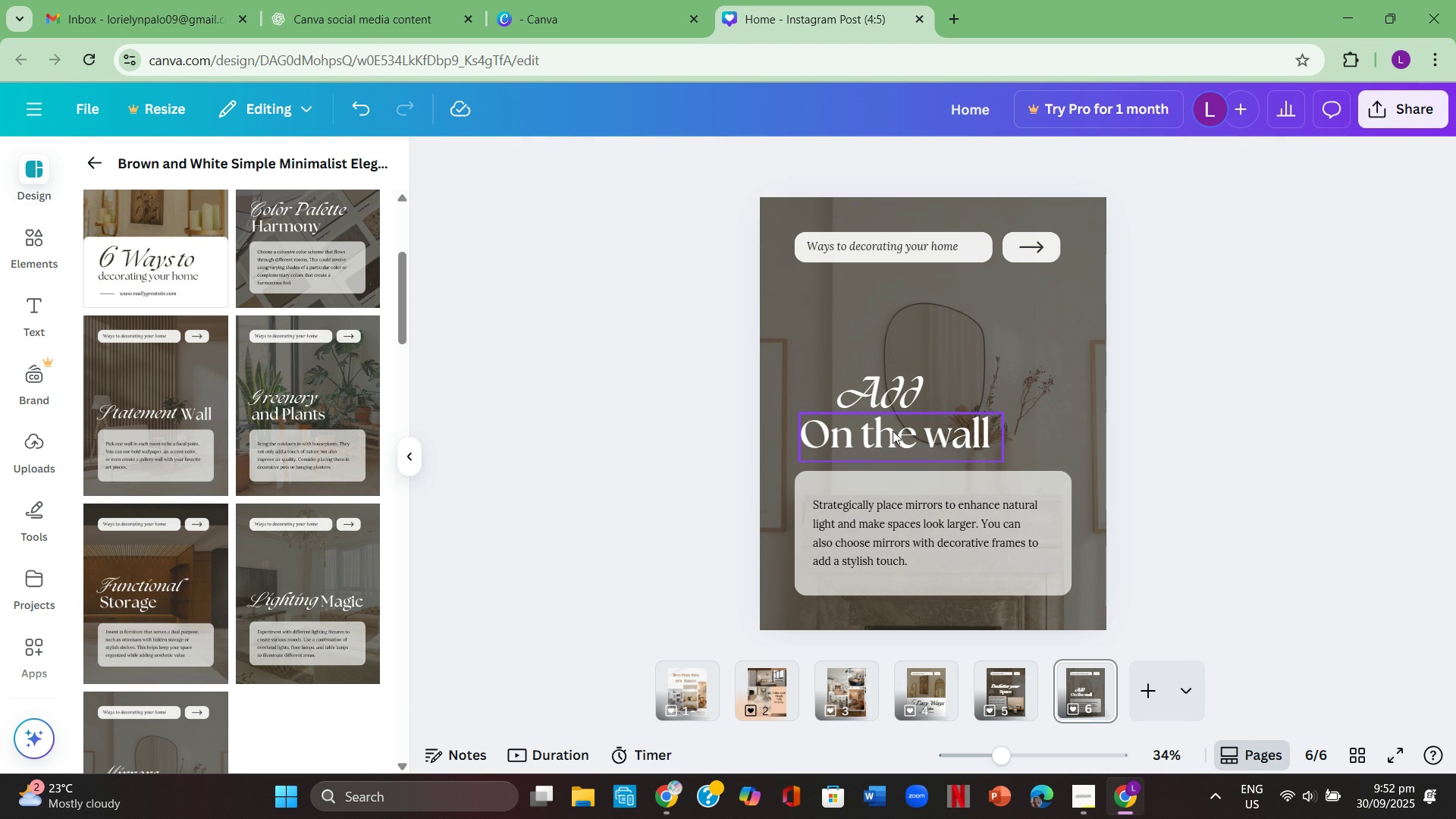 
double_click([893, 433])
 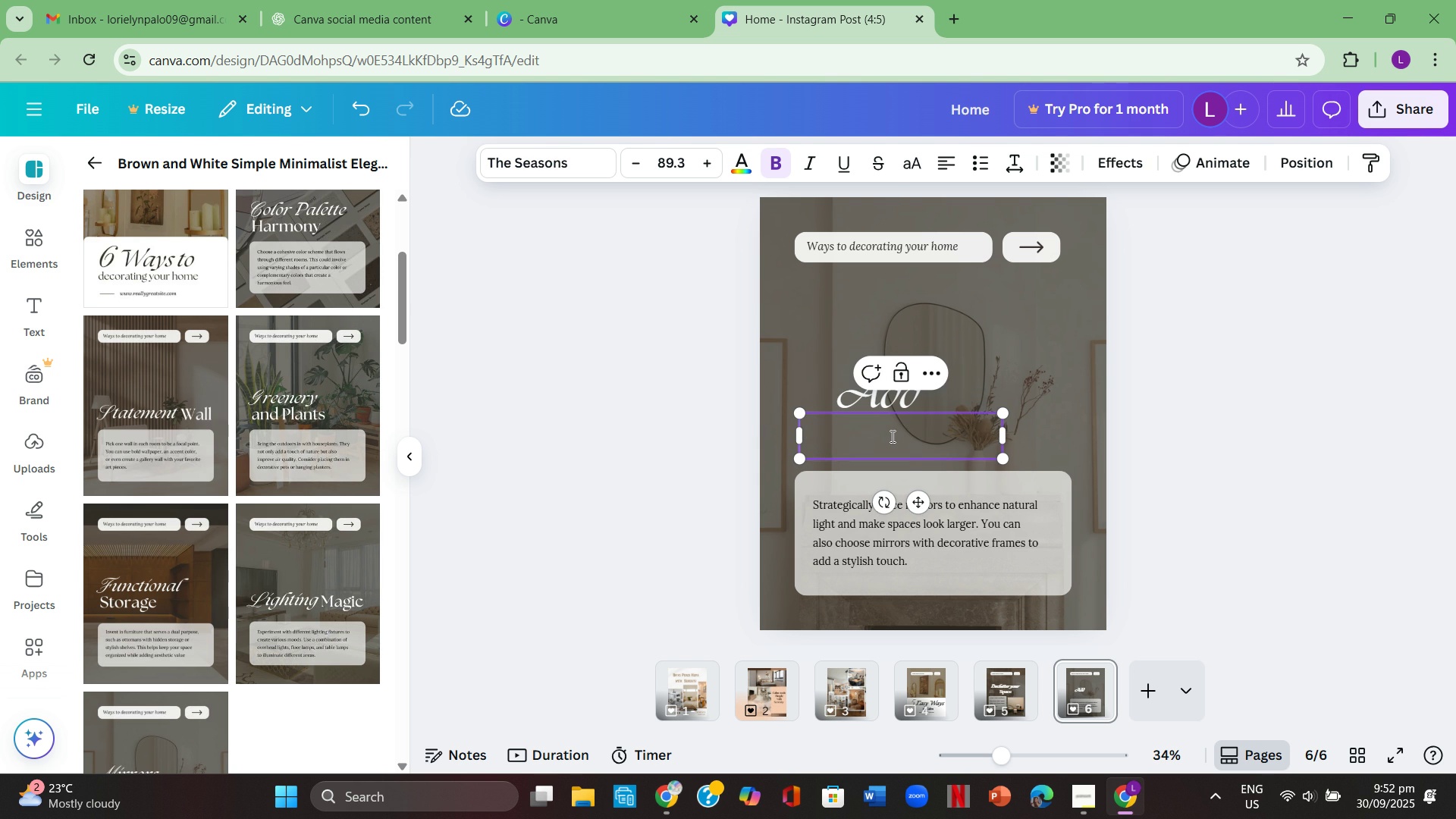 
key(Backspace)
type(War,)
key(Backspace)
type(m Lightning)
 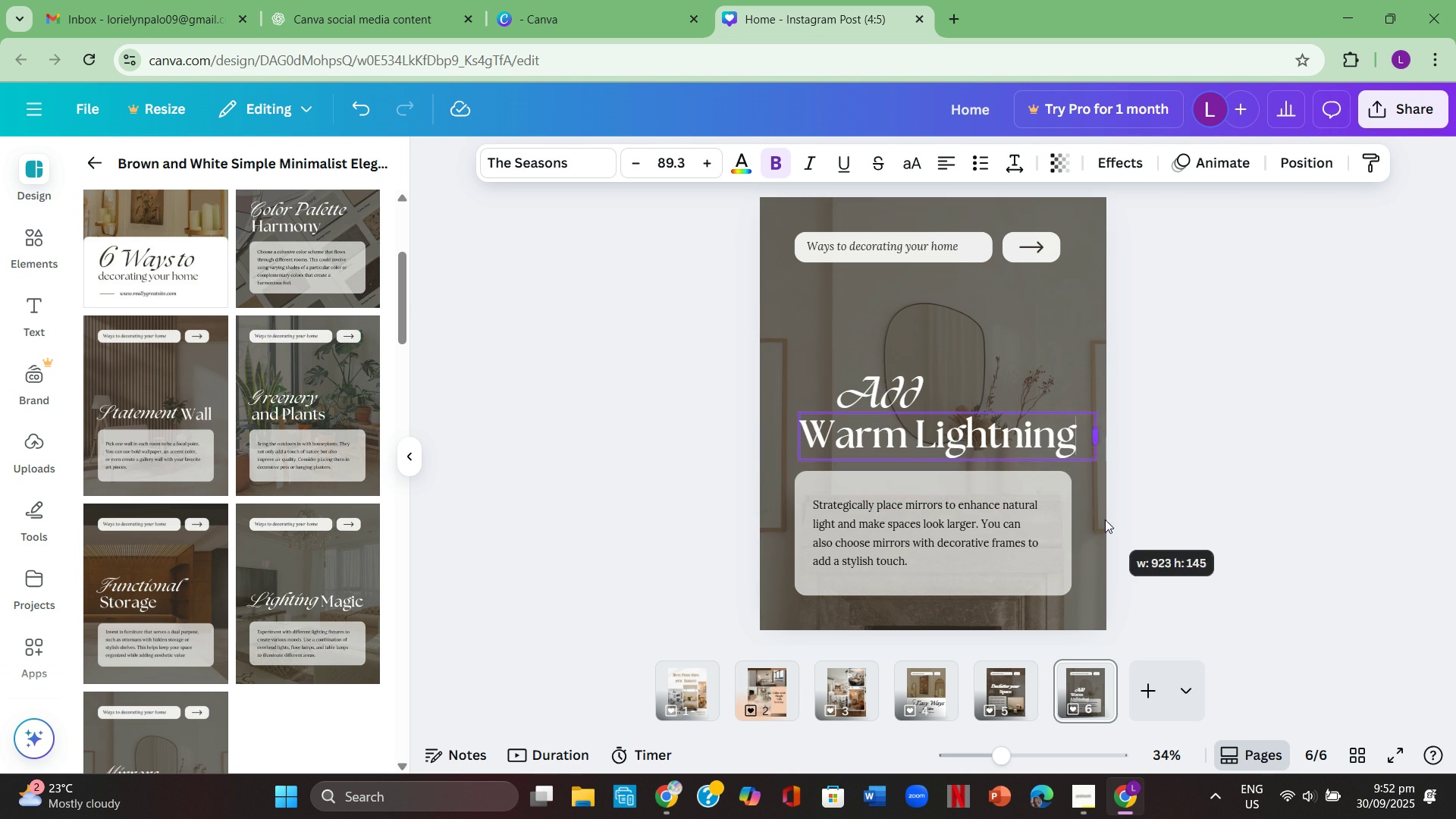 
left_click([1213, 460])
 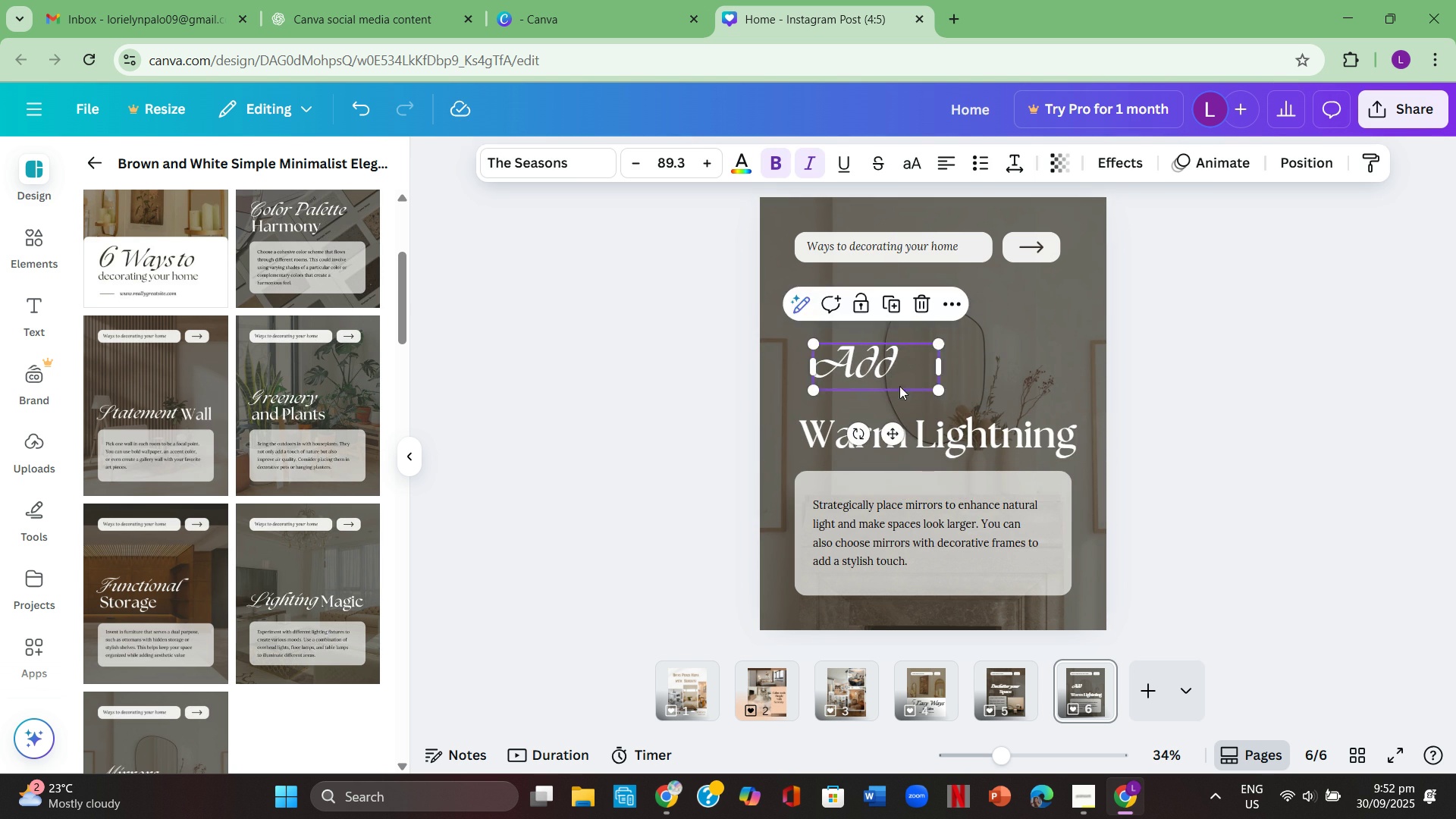 
left_click([905, 416])
 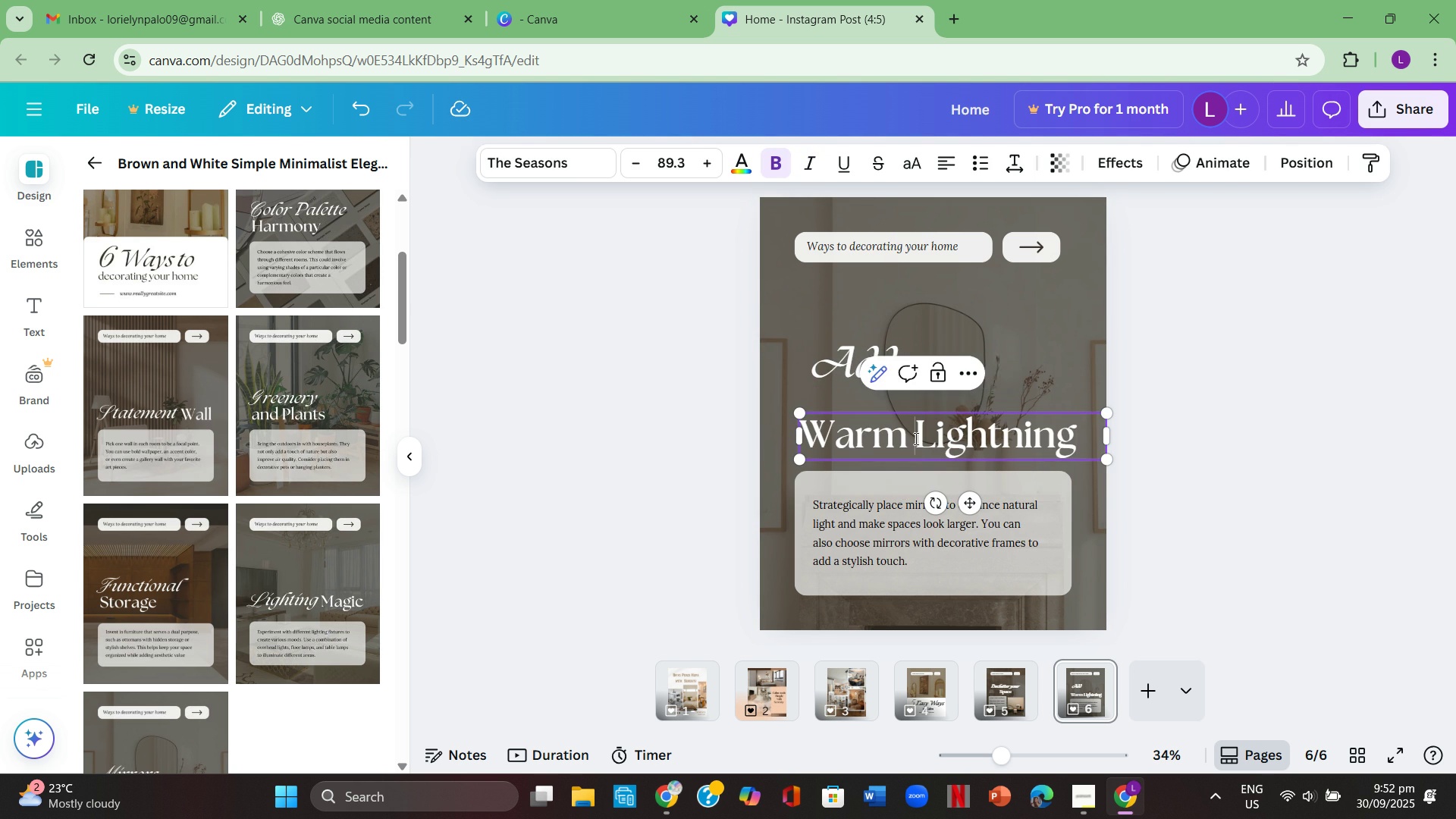 
left_click([915, 438])
 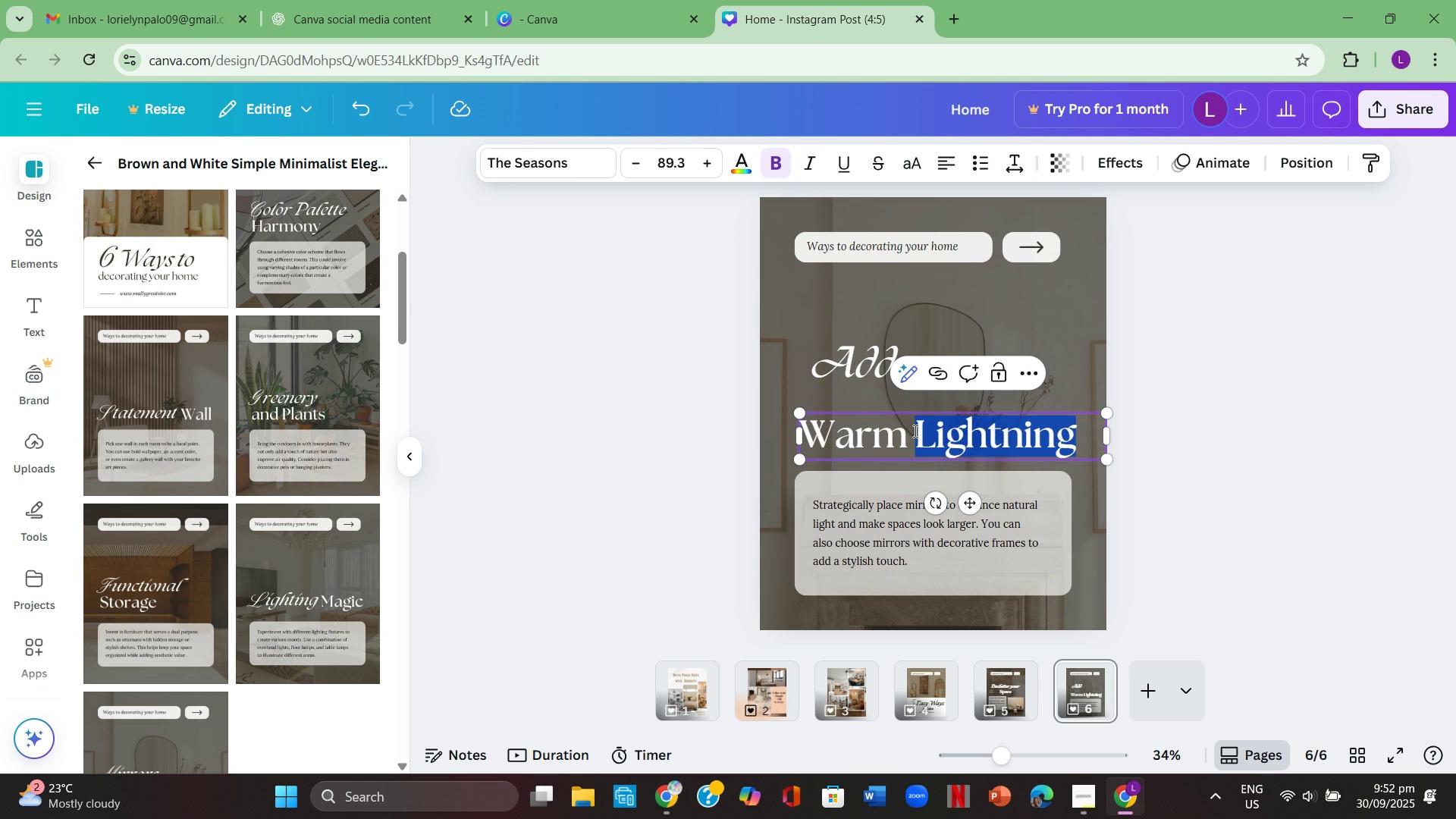 
key(Control+ControlLeft)
 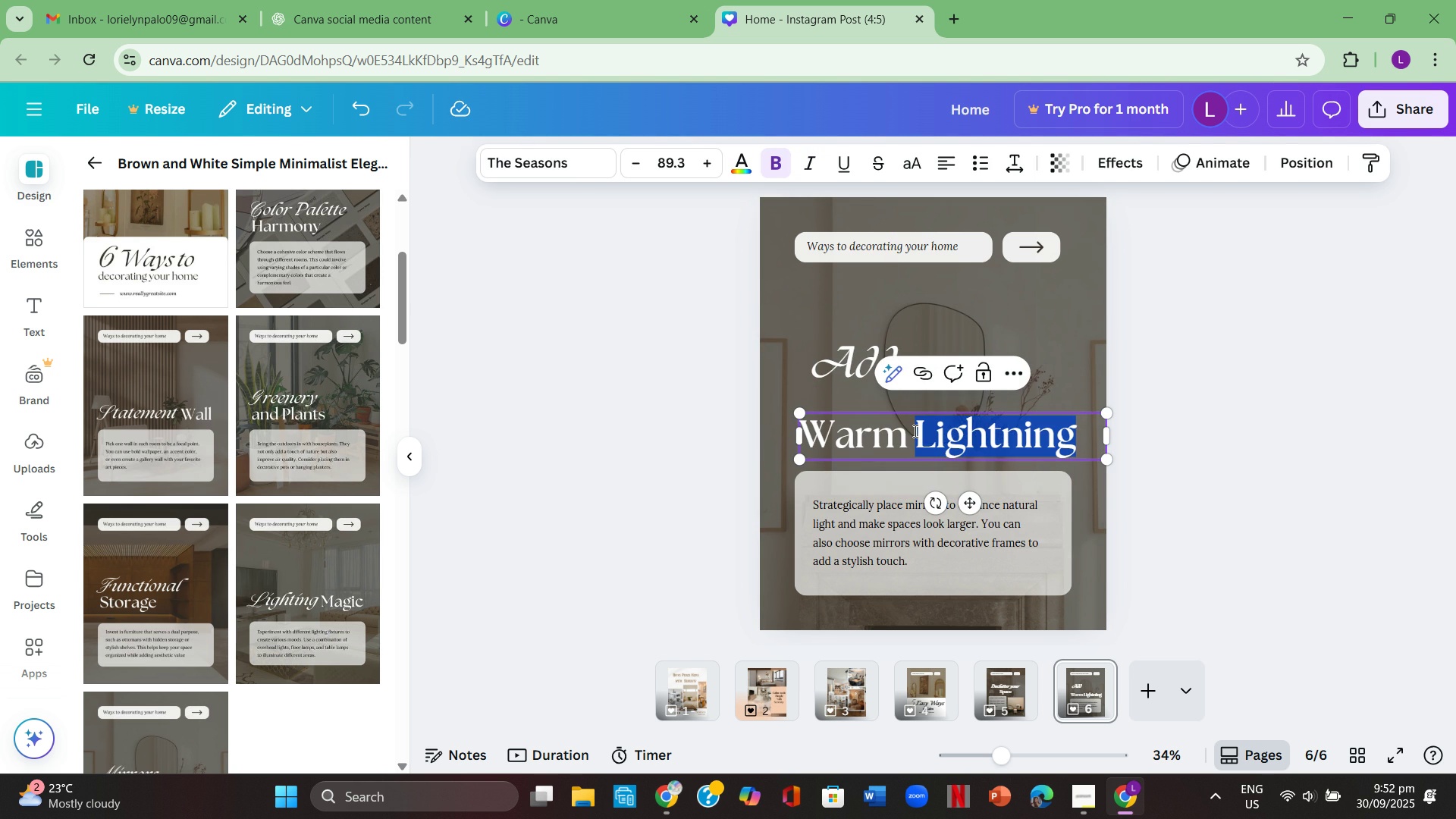 
key(Control+C)
 